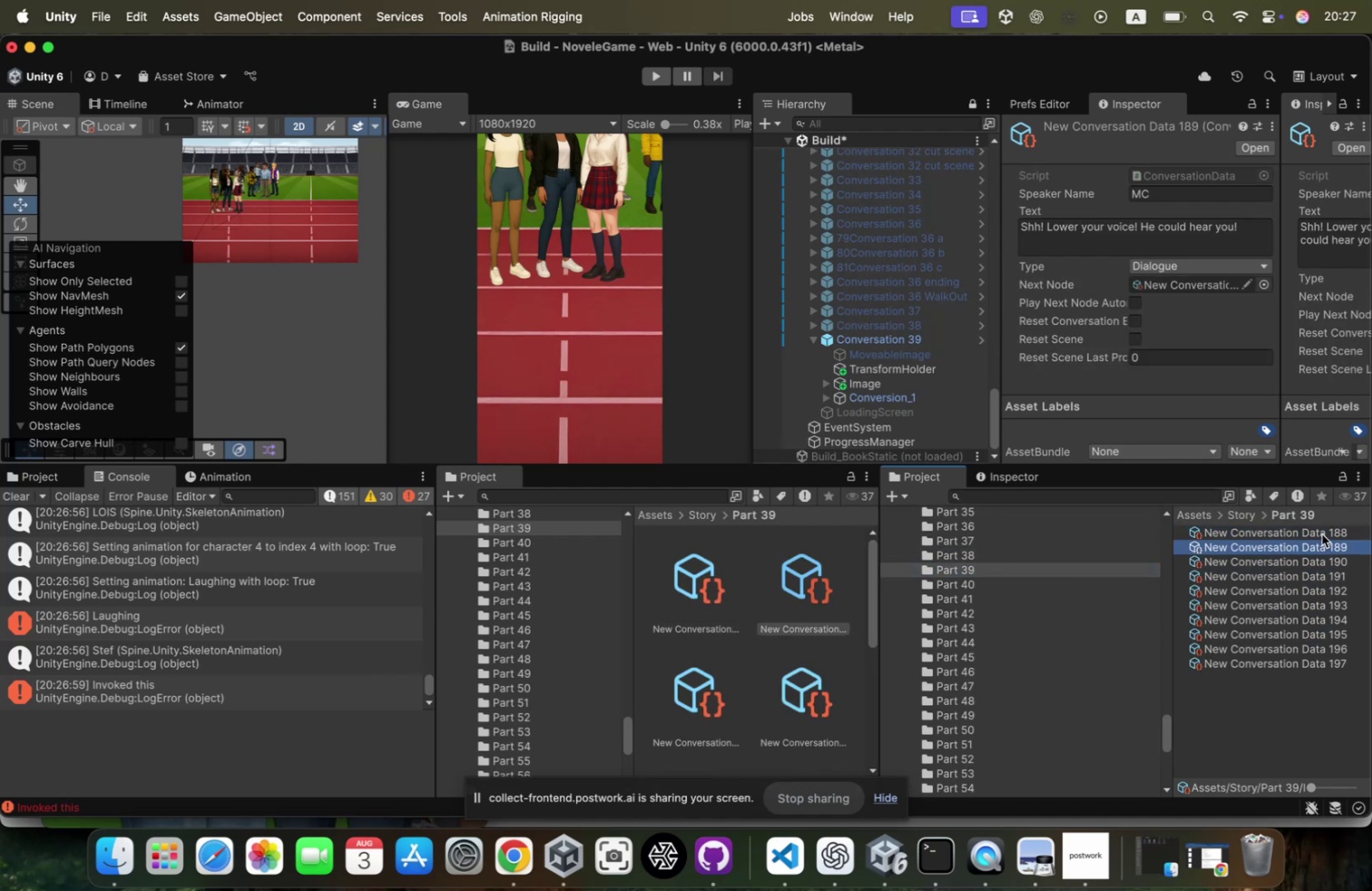 
key(ArrowDown)
 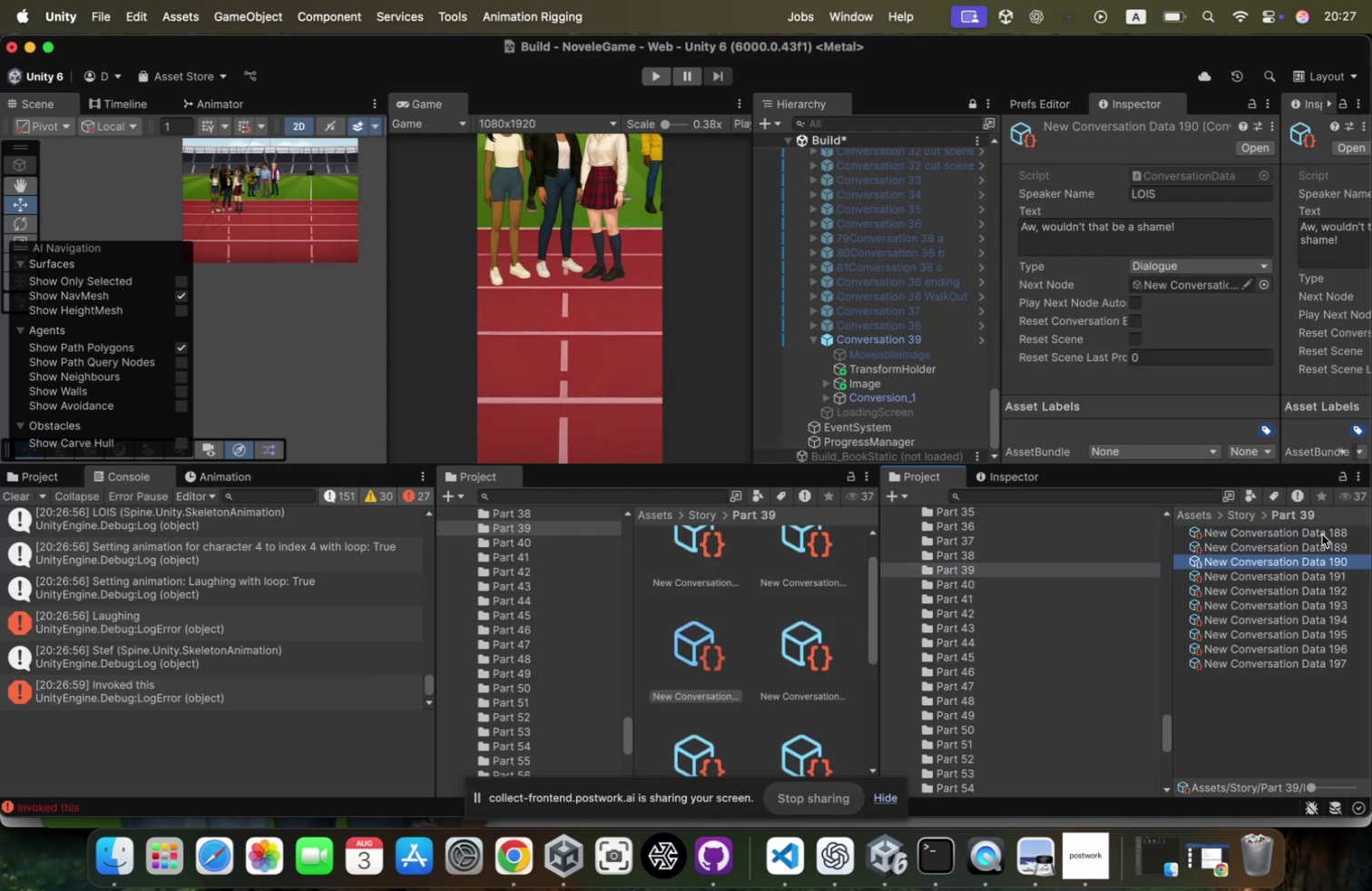 
key(ArrowDown)
 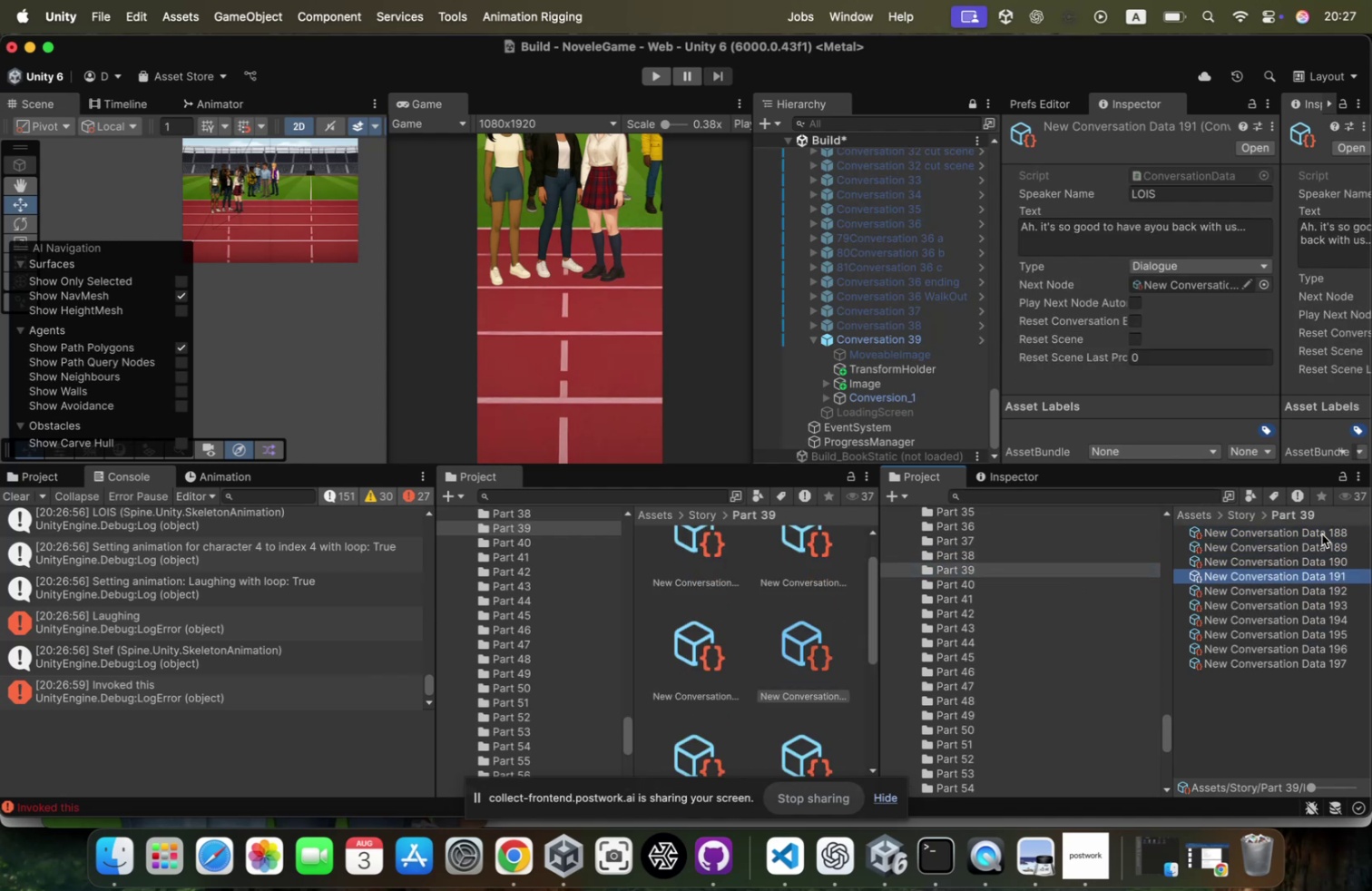 
key(ArrowDown)
 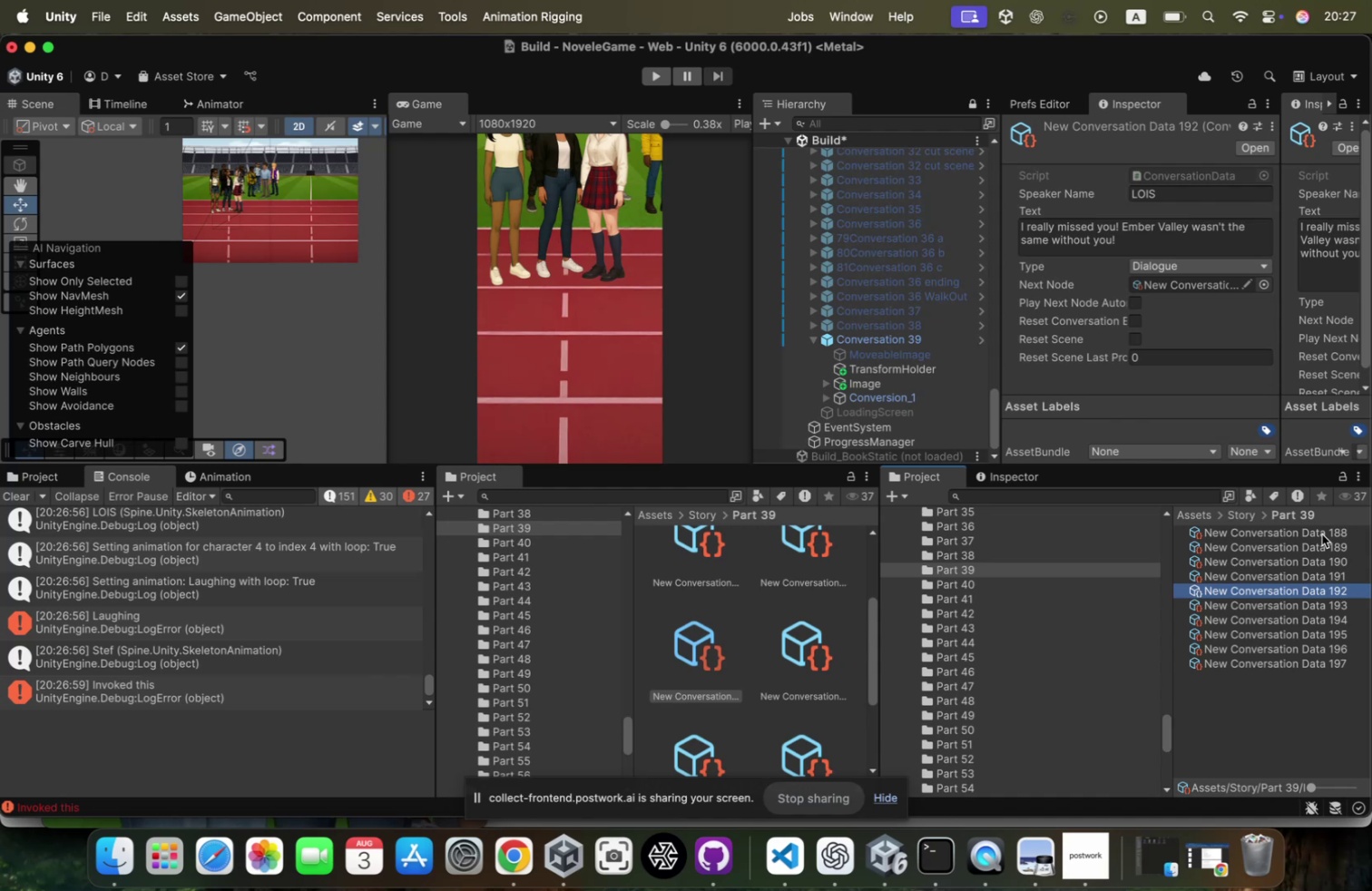 
key(ArrowDown)
 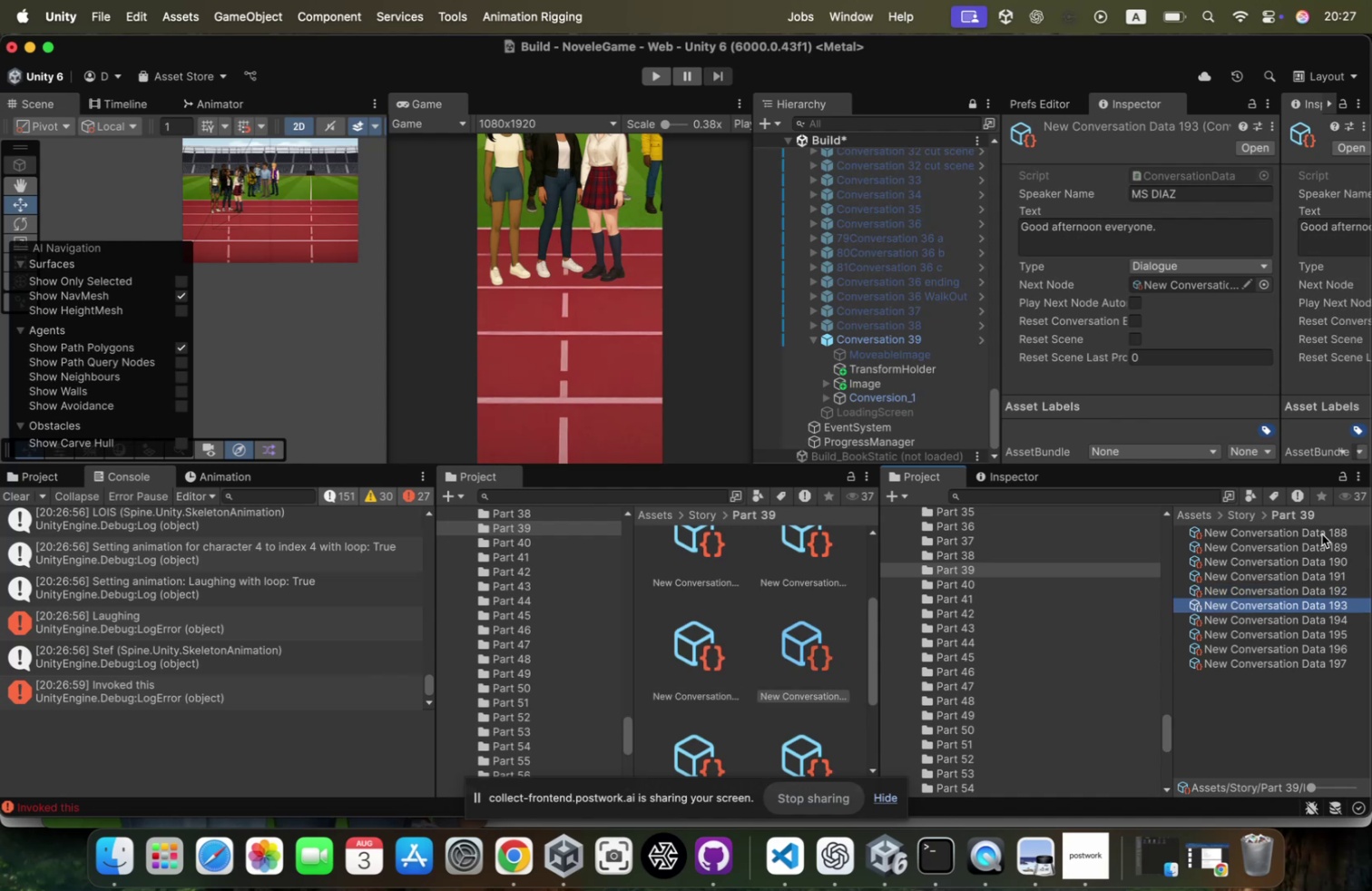 
key(ArrowDown)
 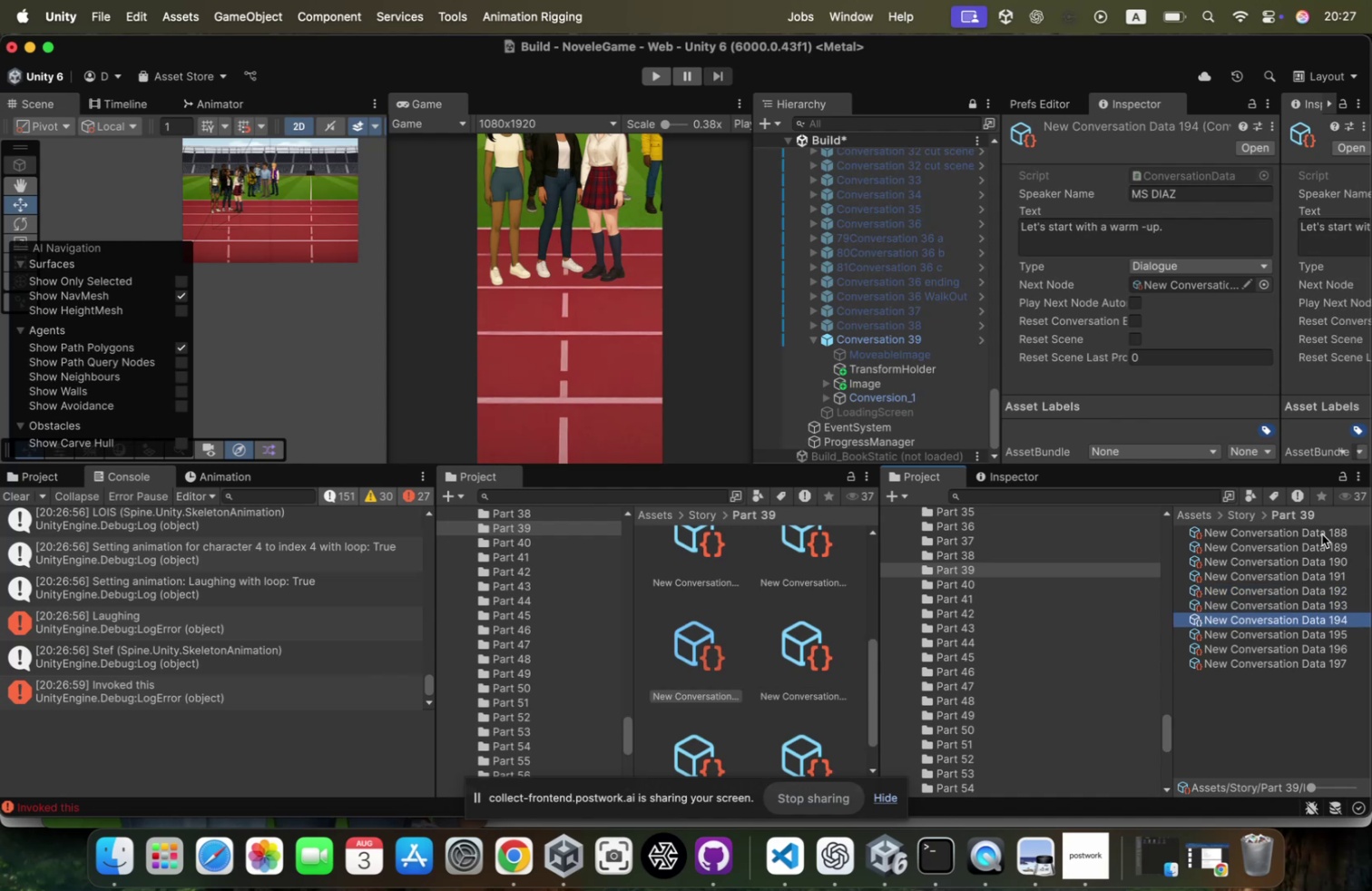 
key(ArrowDown)
 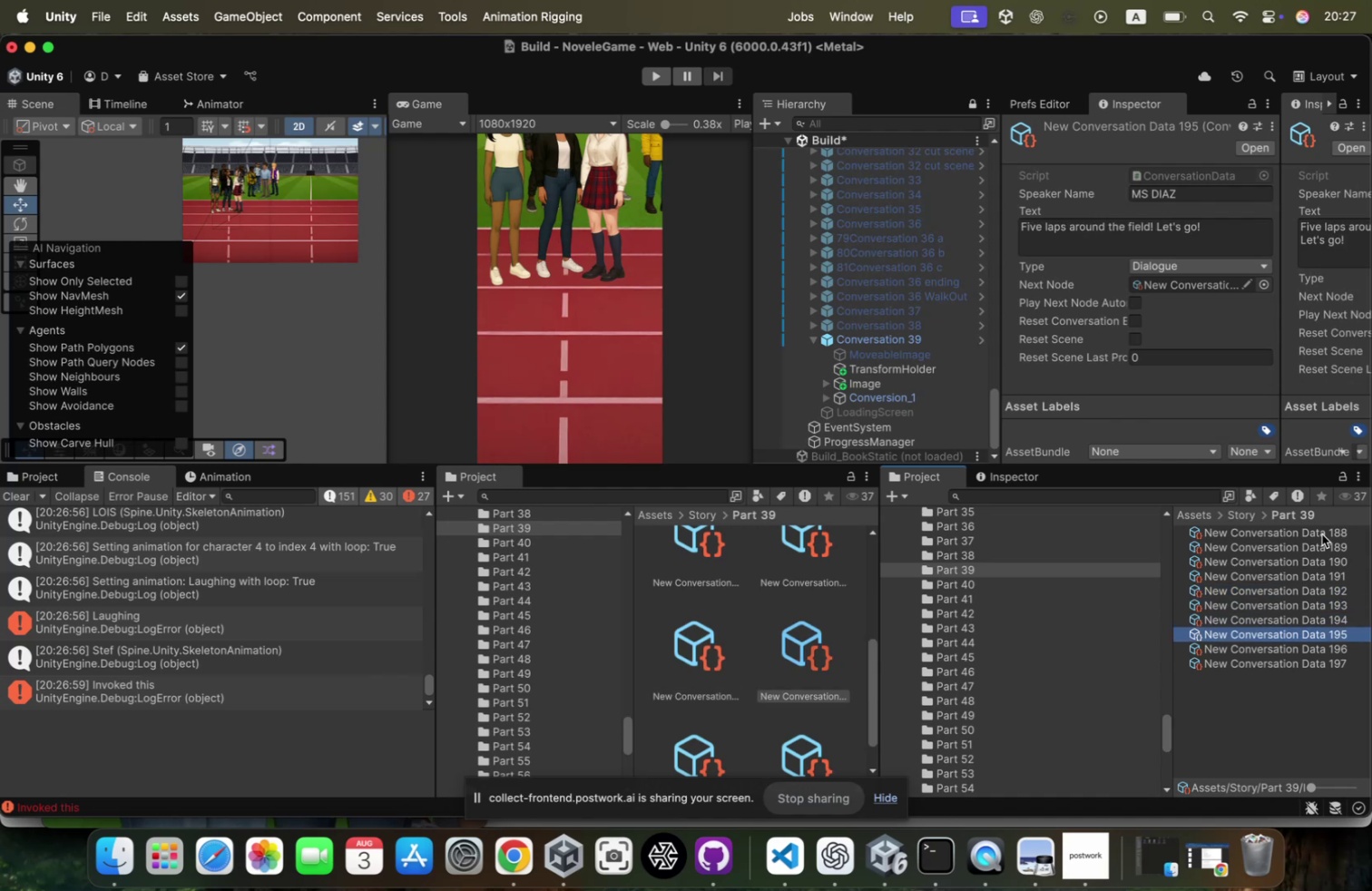 
key(ArrowDown)
 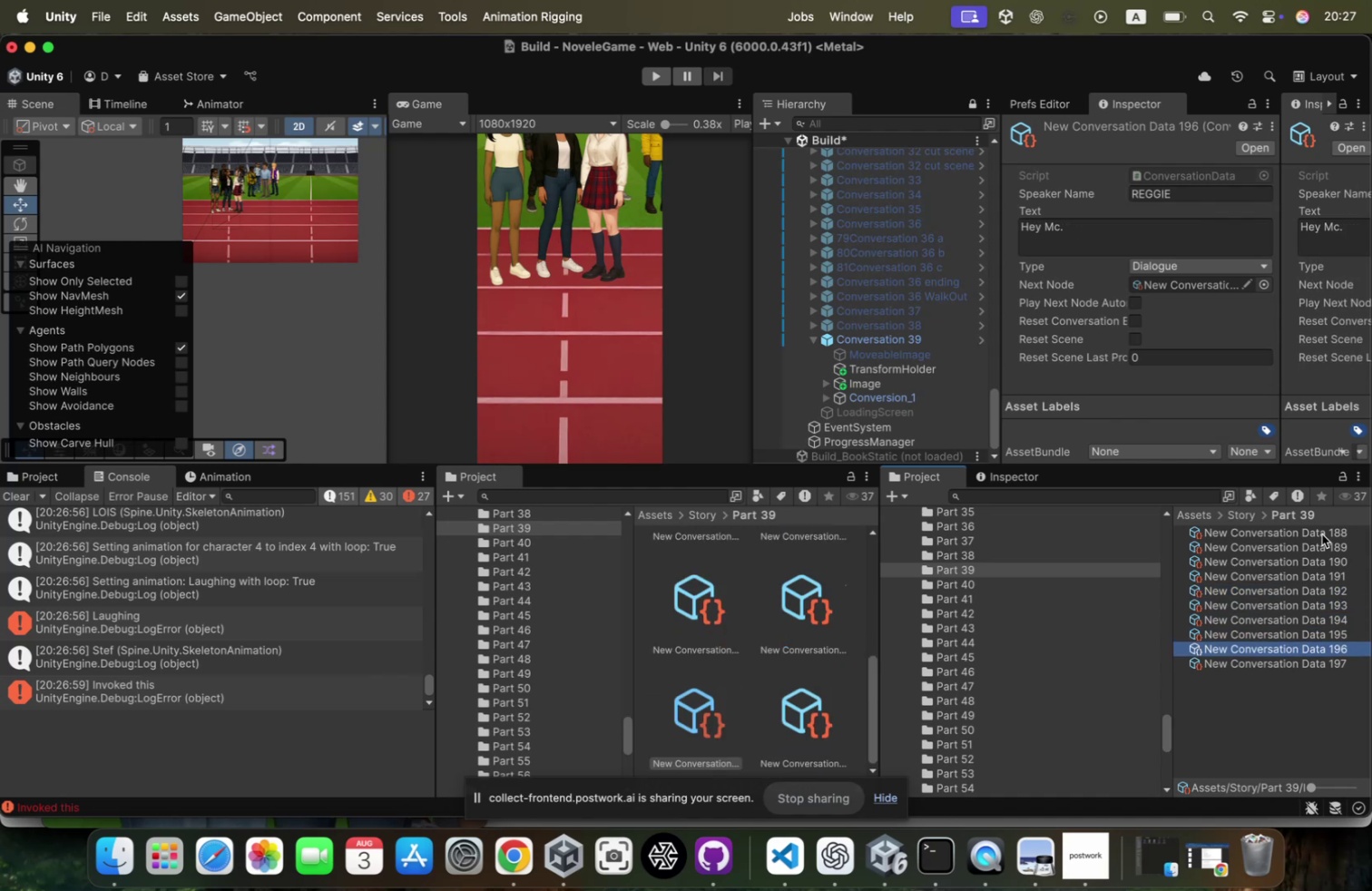 
key(ArrowDown)
 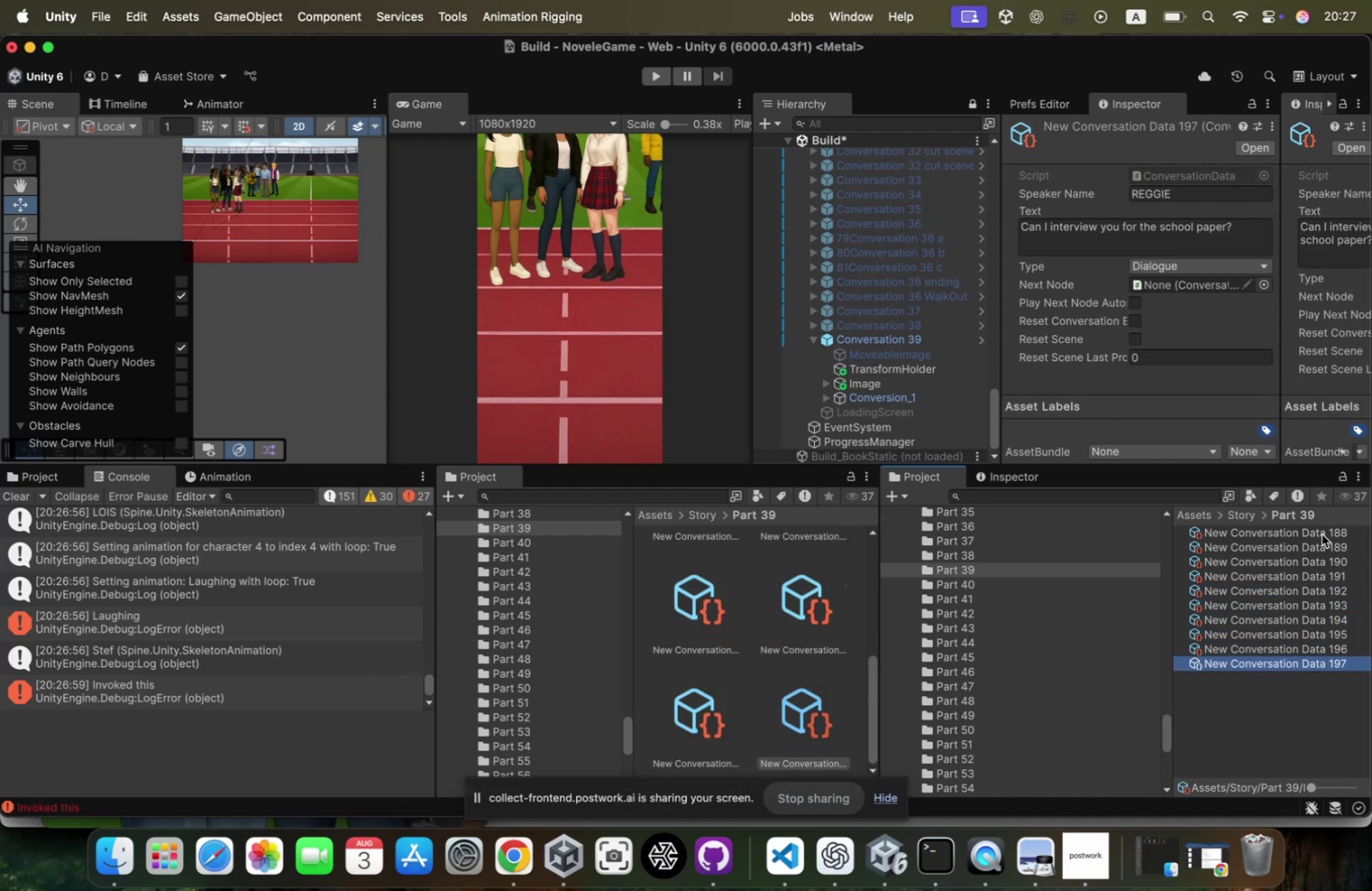 
key(ArrowDown)
 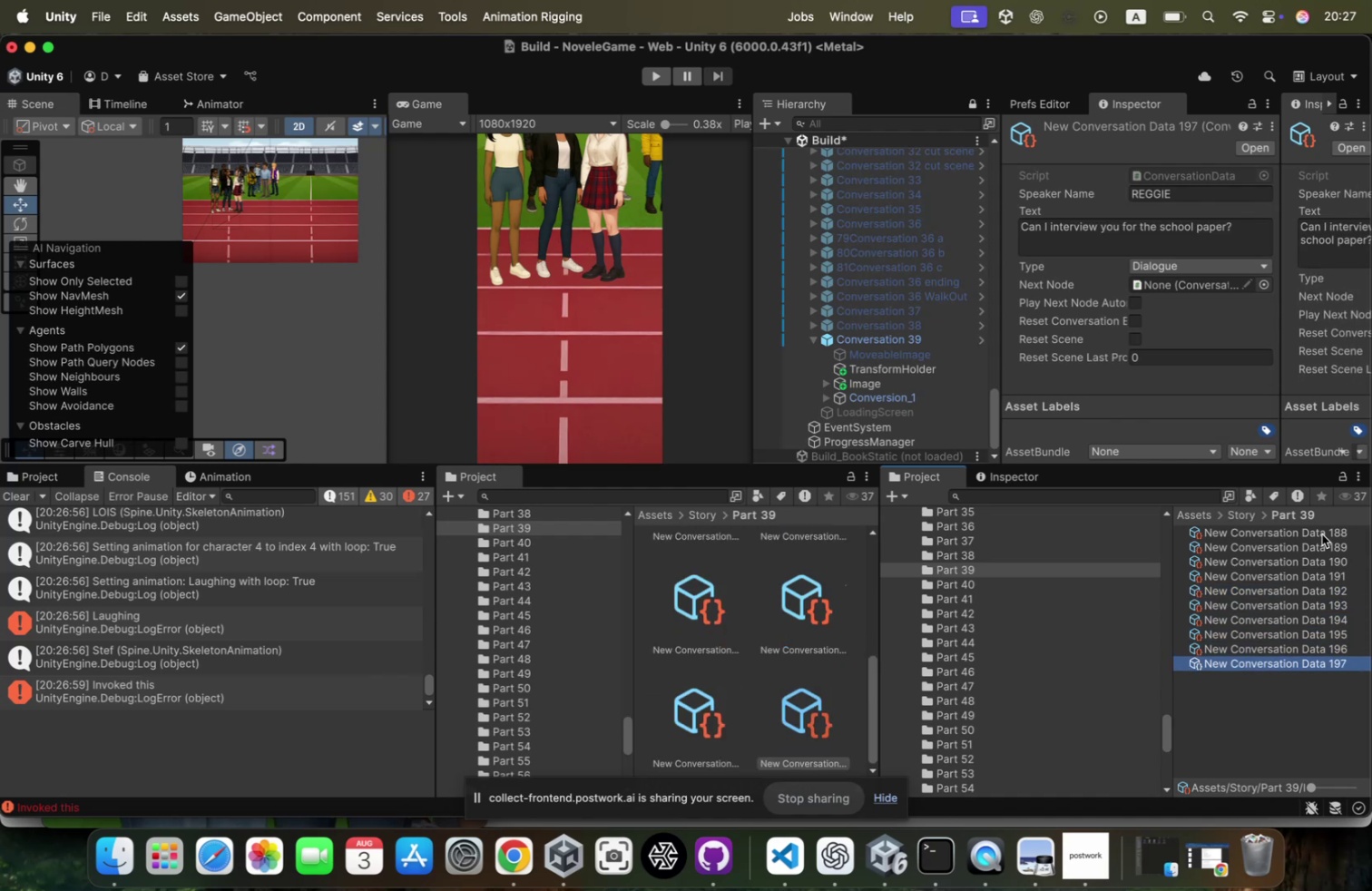 
hold_key(key=ArrowUp, duration=1.24)
 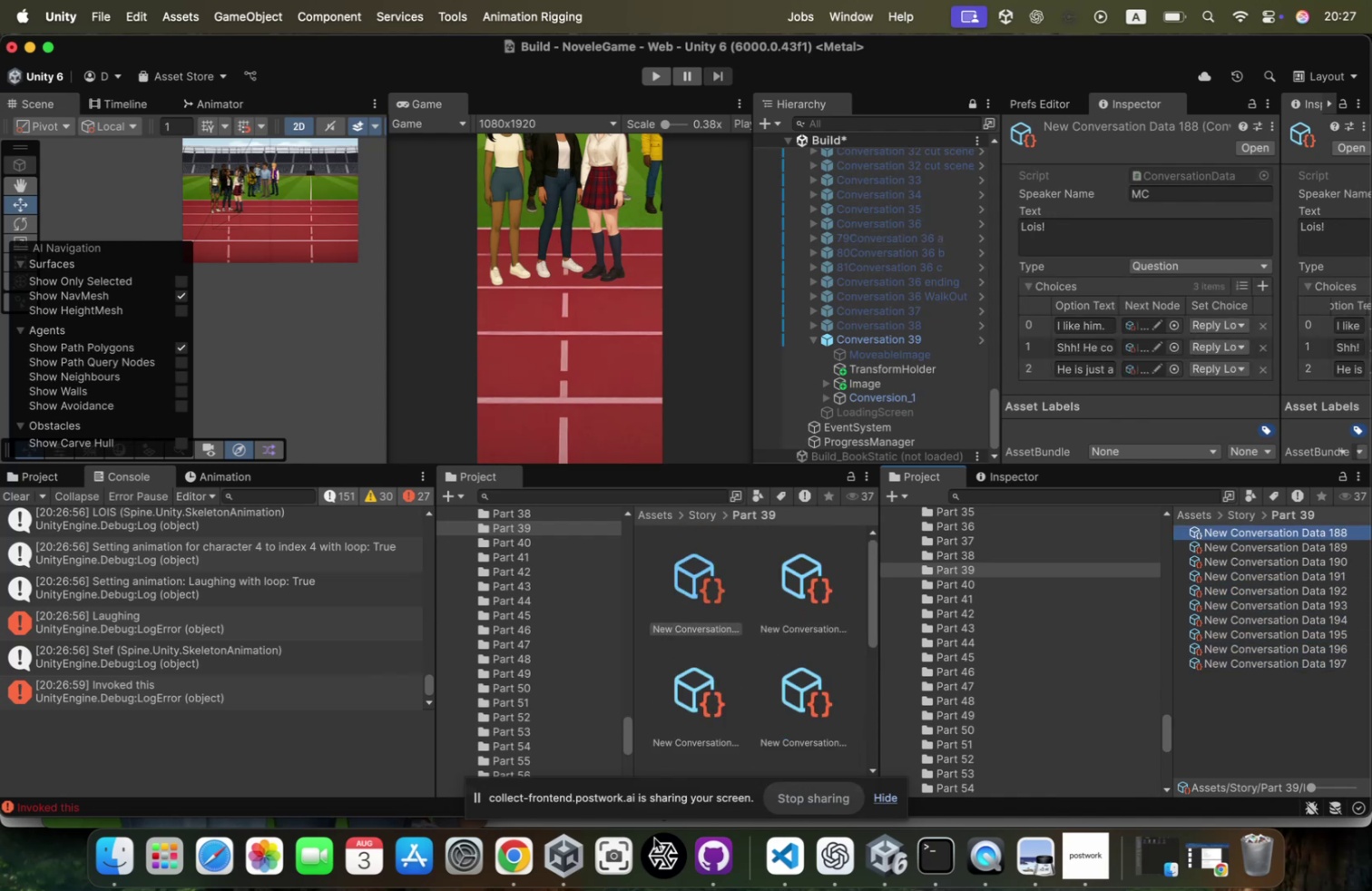 
wait(5.63)
 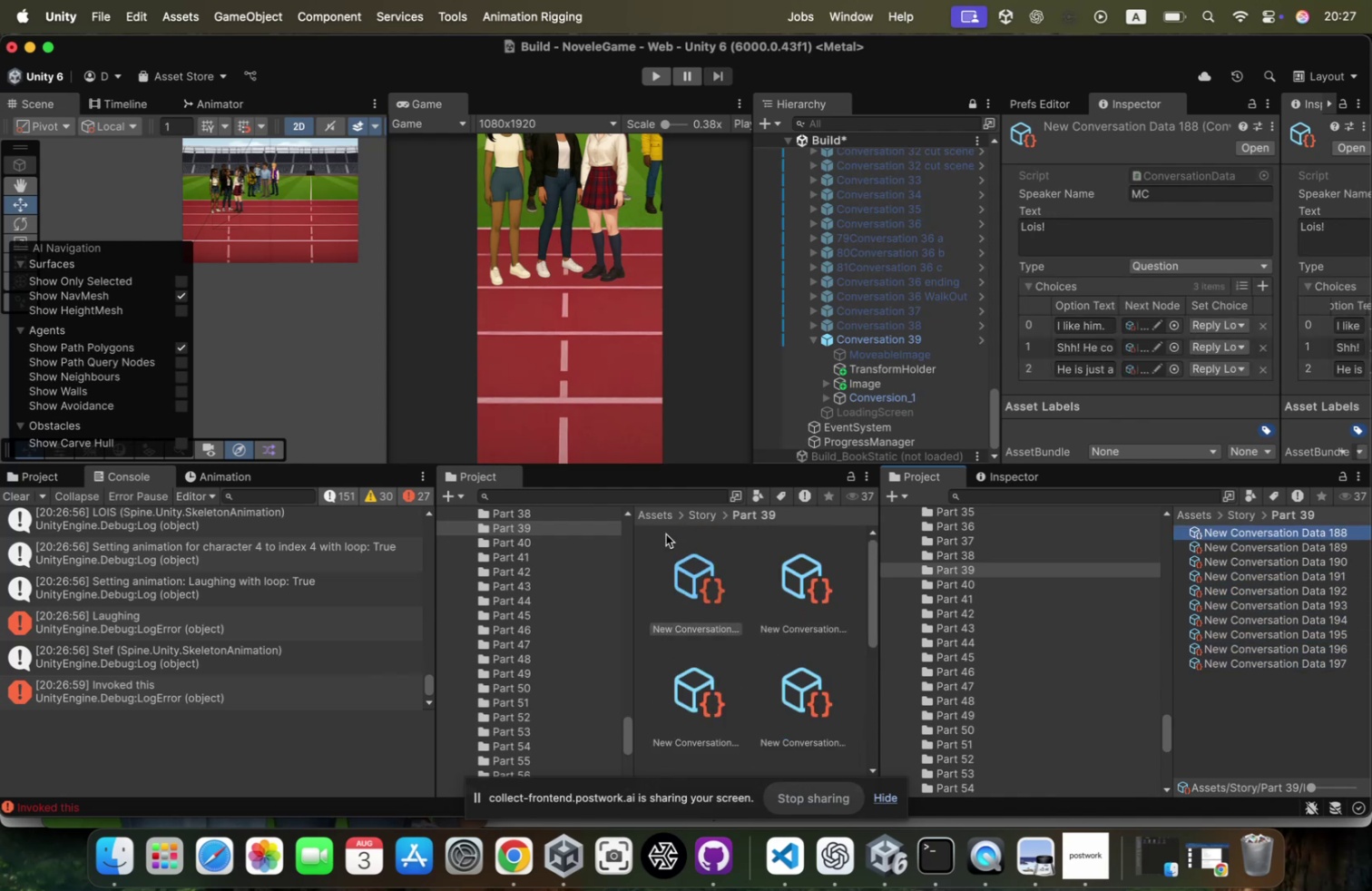 
left_click([986, 852])
 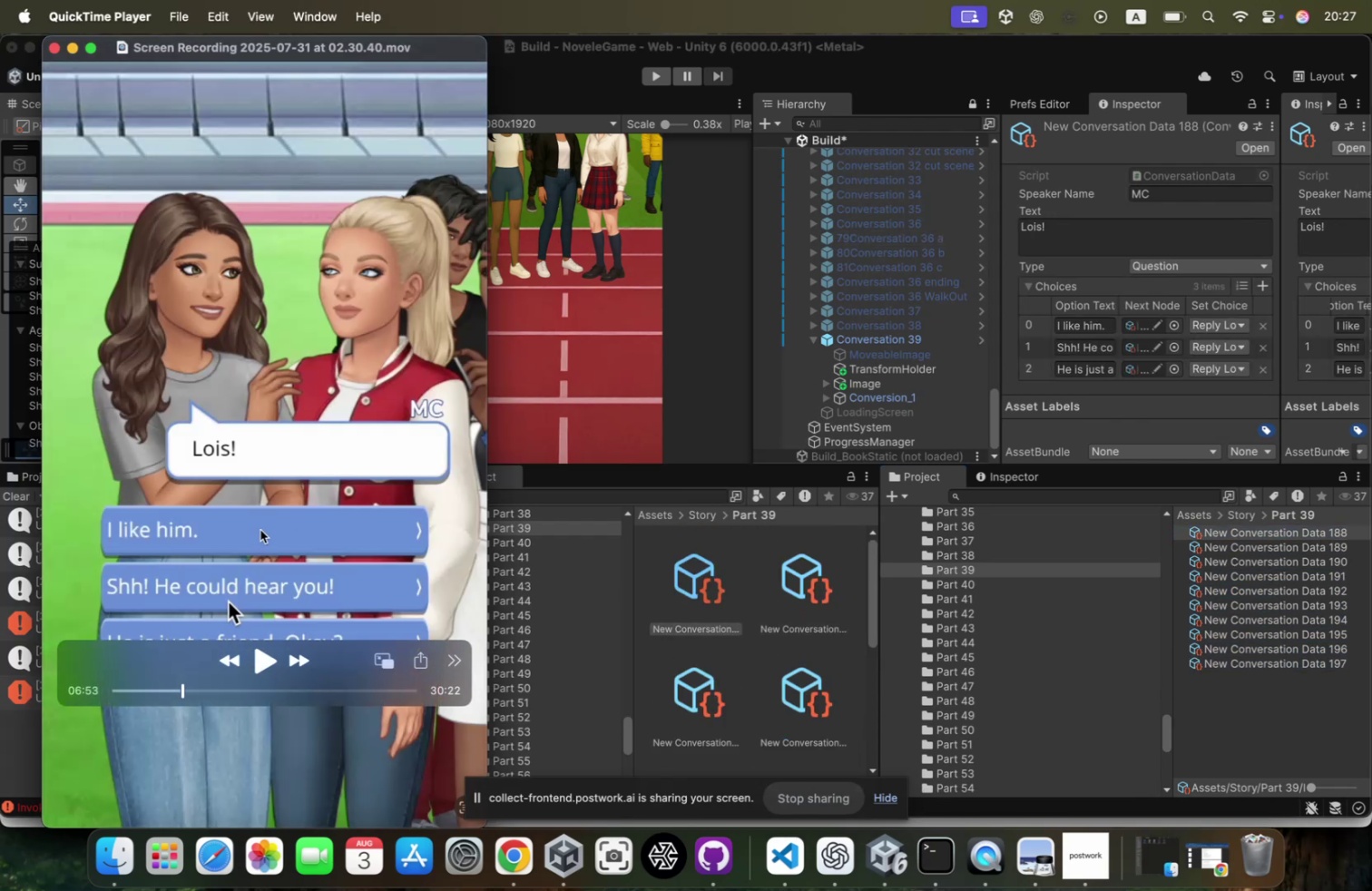 
key(Space)
 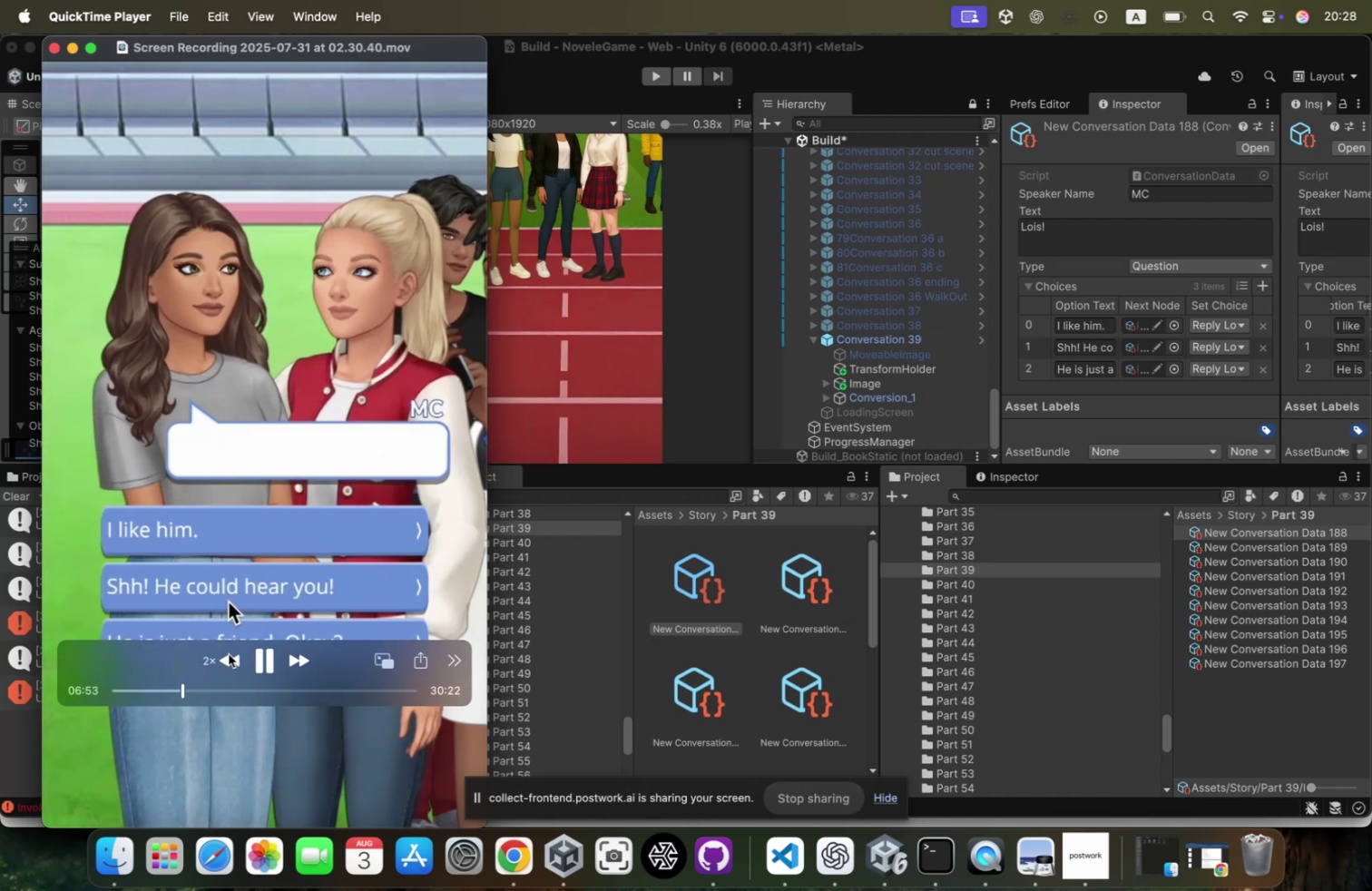 
wait(5.02)
 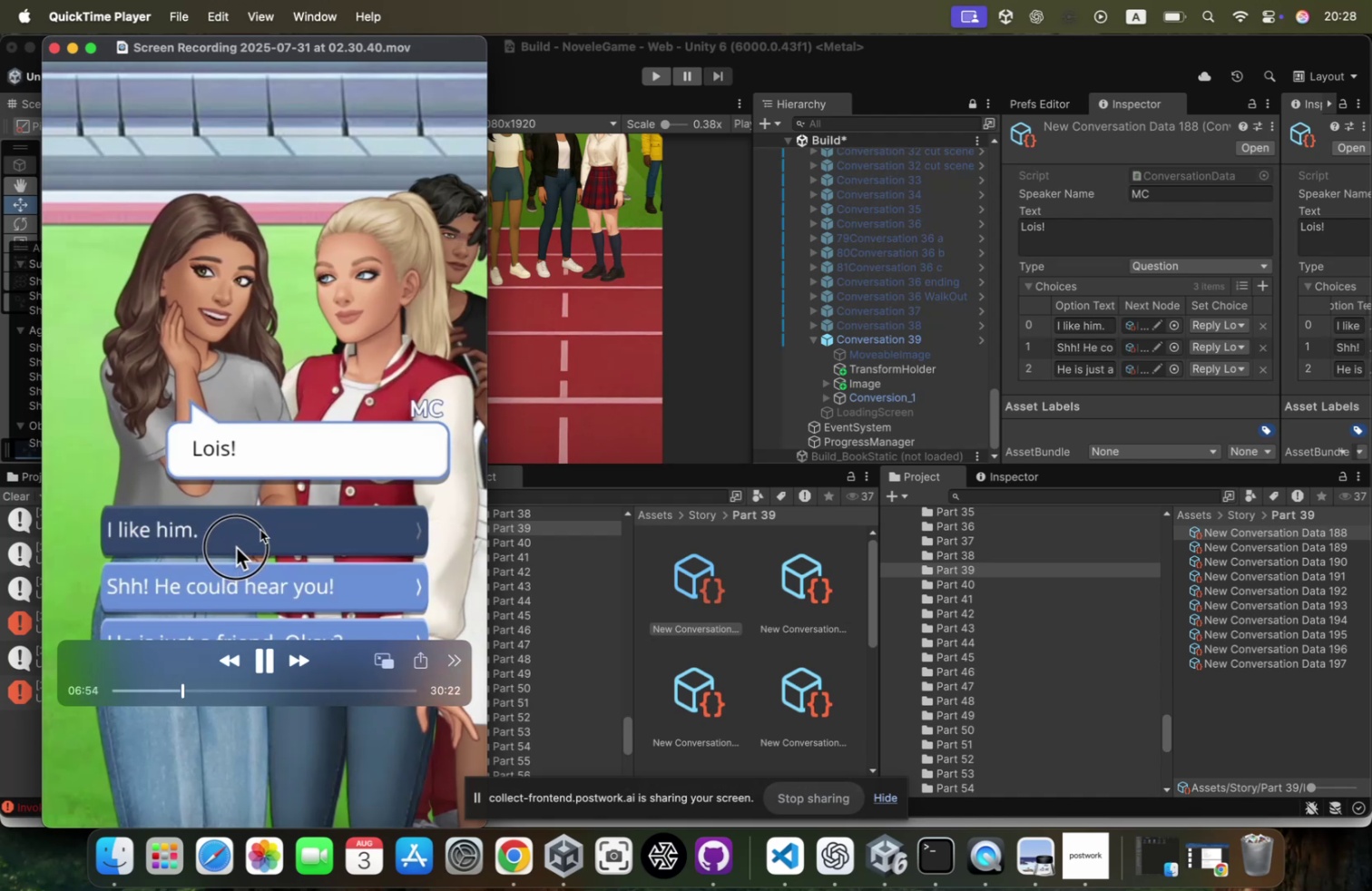 
left_click([266, 659])
 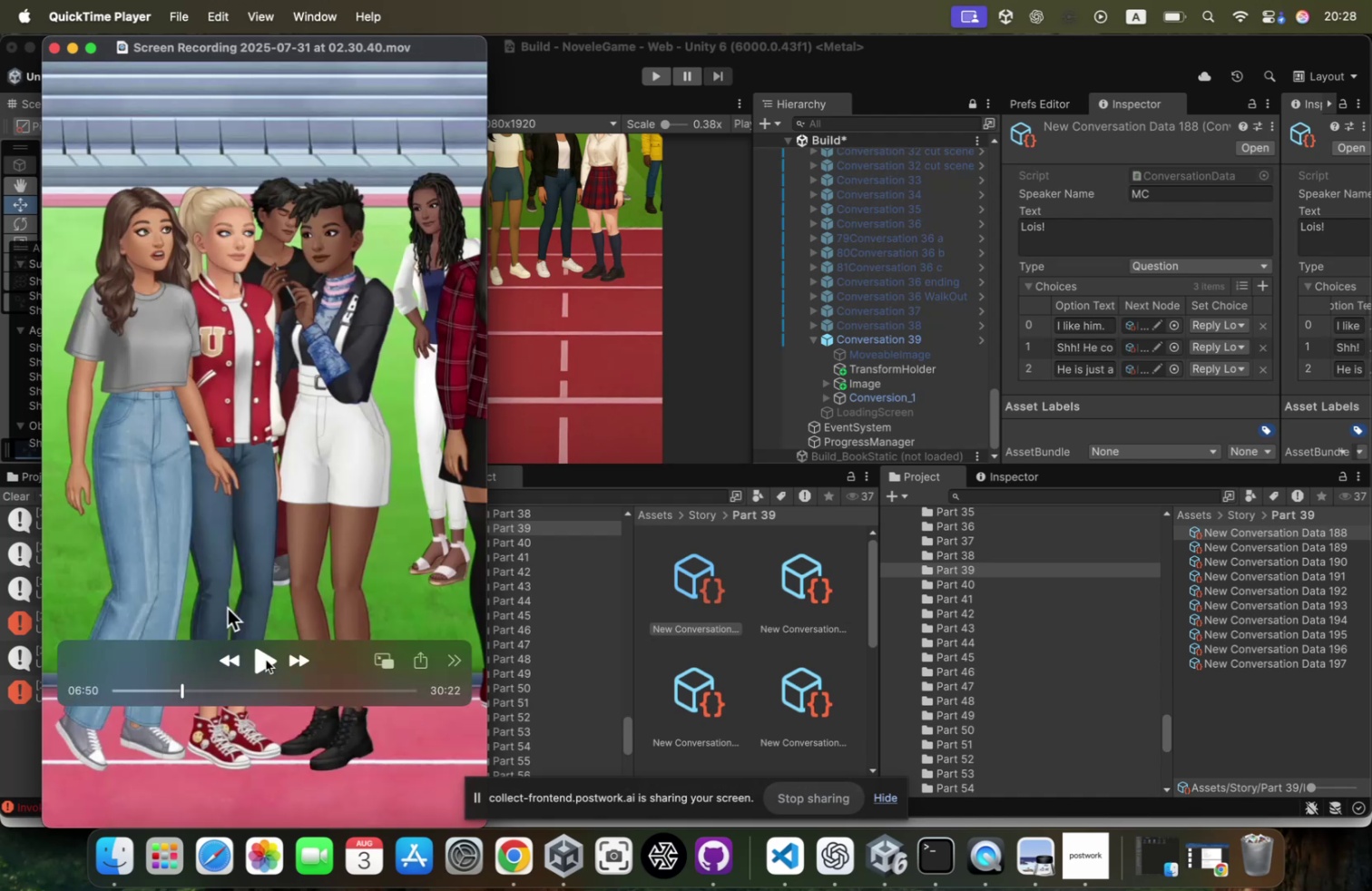 
left_click([266, 659])
 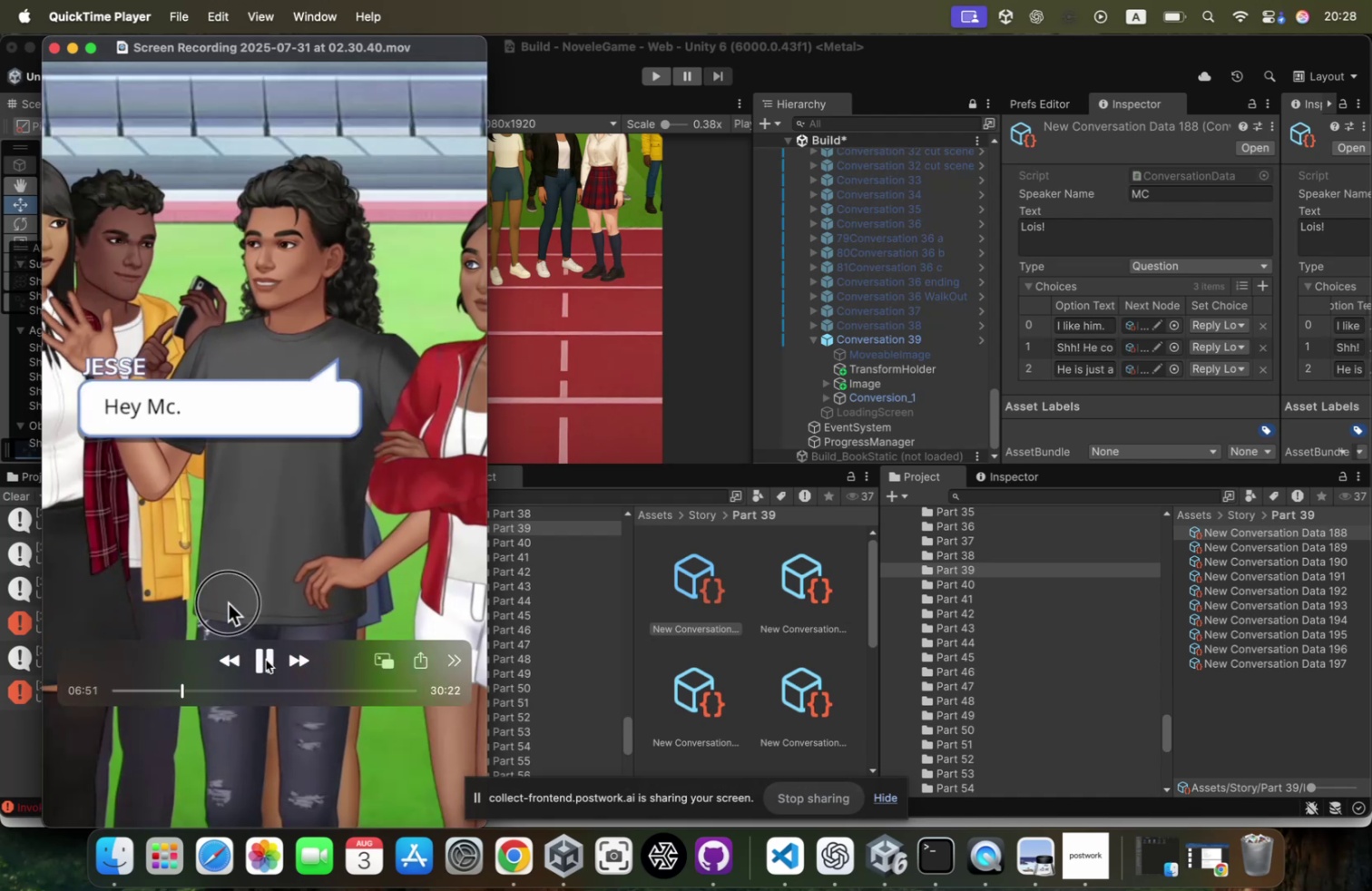 
left_click([266, 659])
 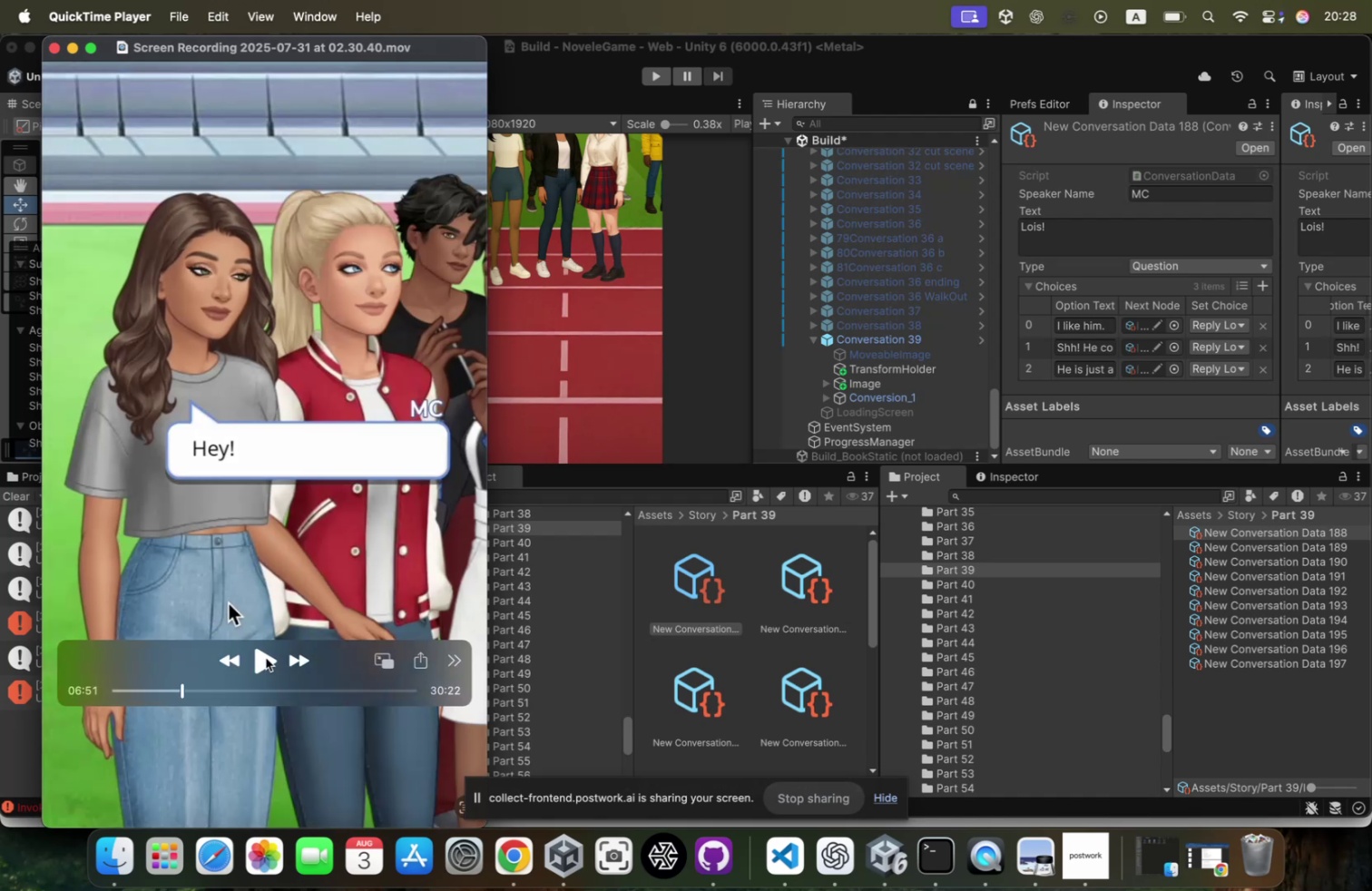 
left_click([266, 657])
 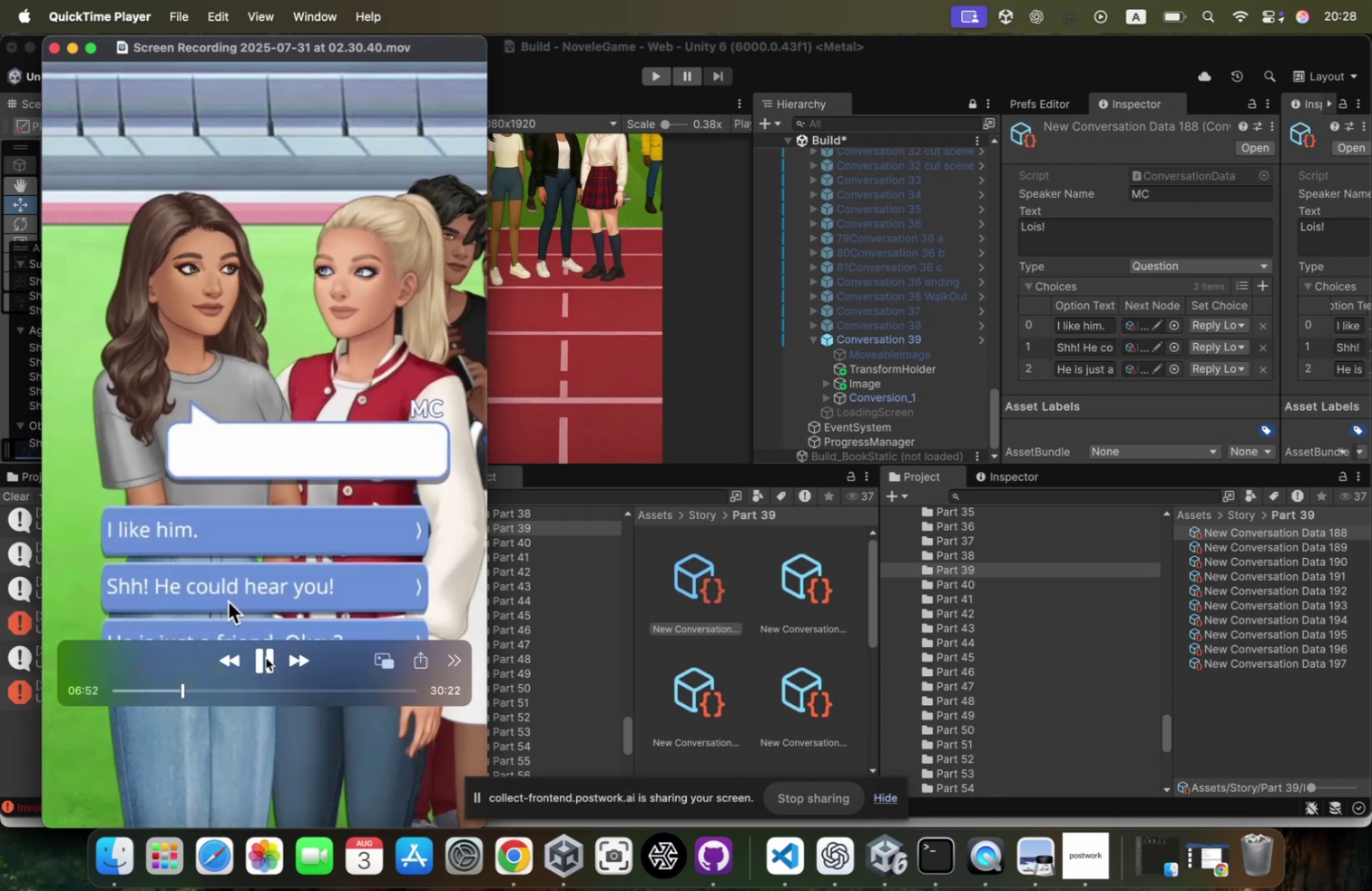 
left_click([266, 657])
 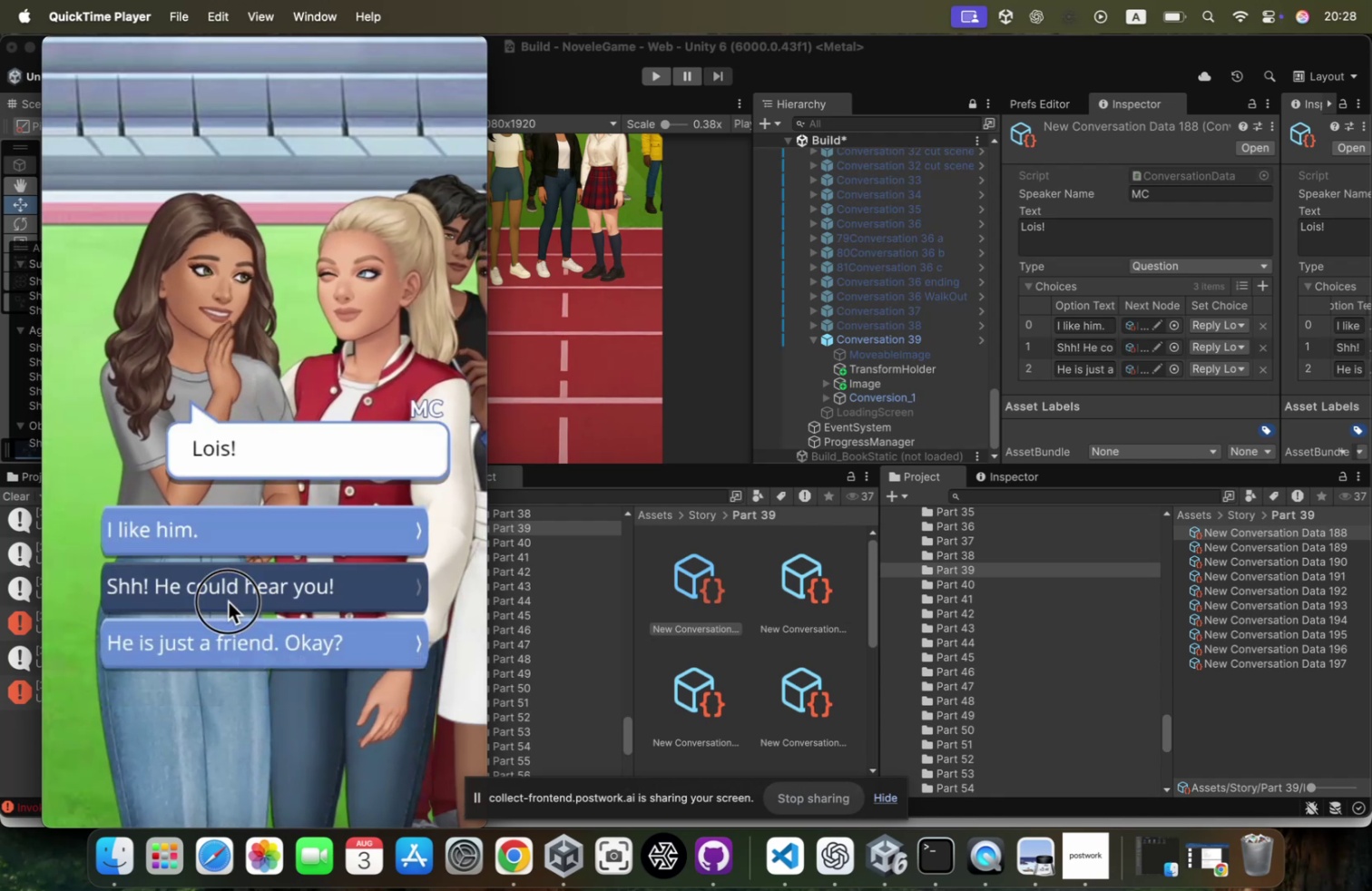 
wait(9.83)
 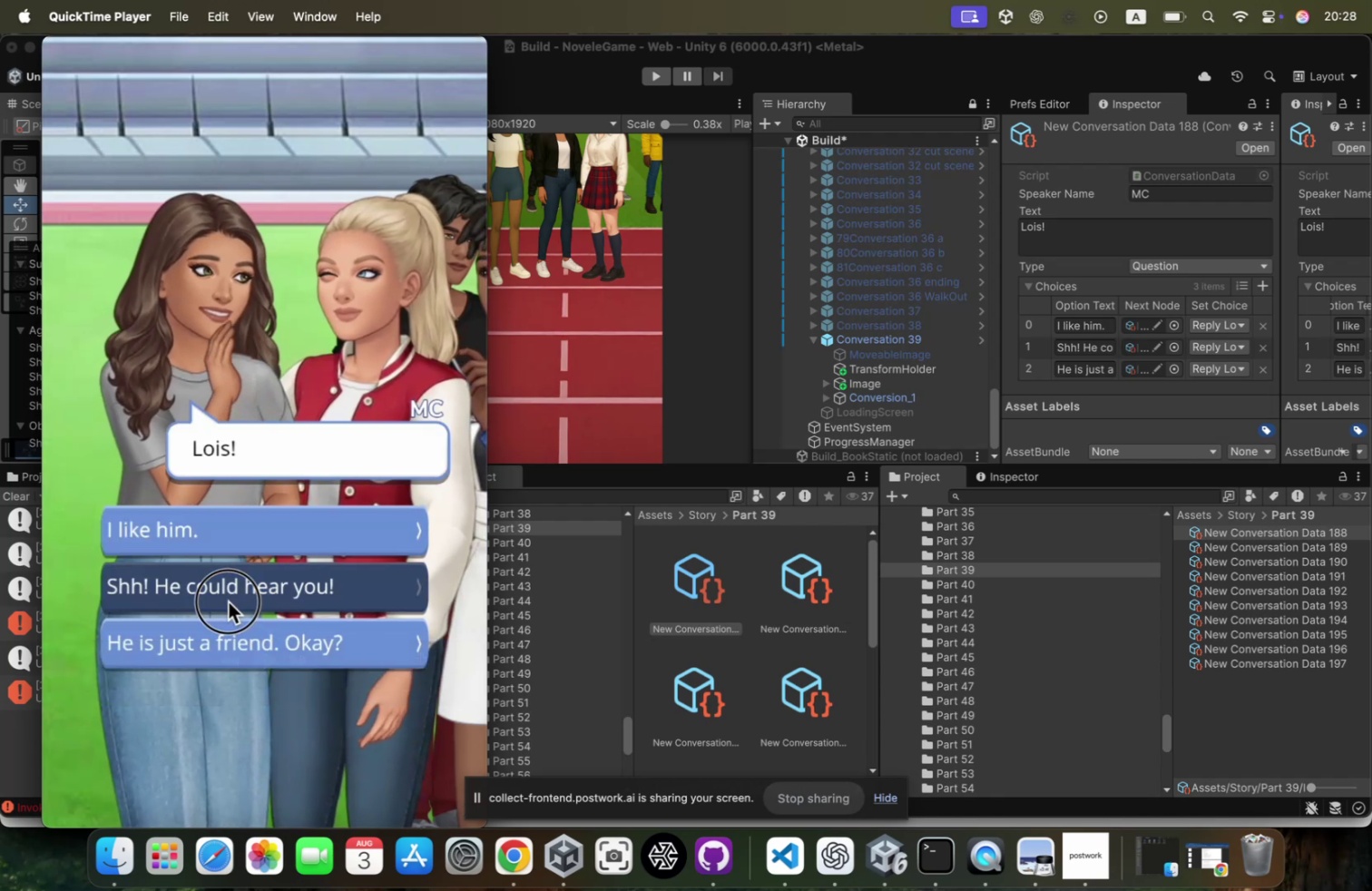 
left_click([899, 337])
 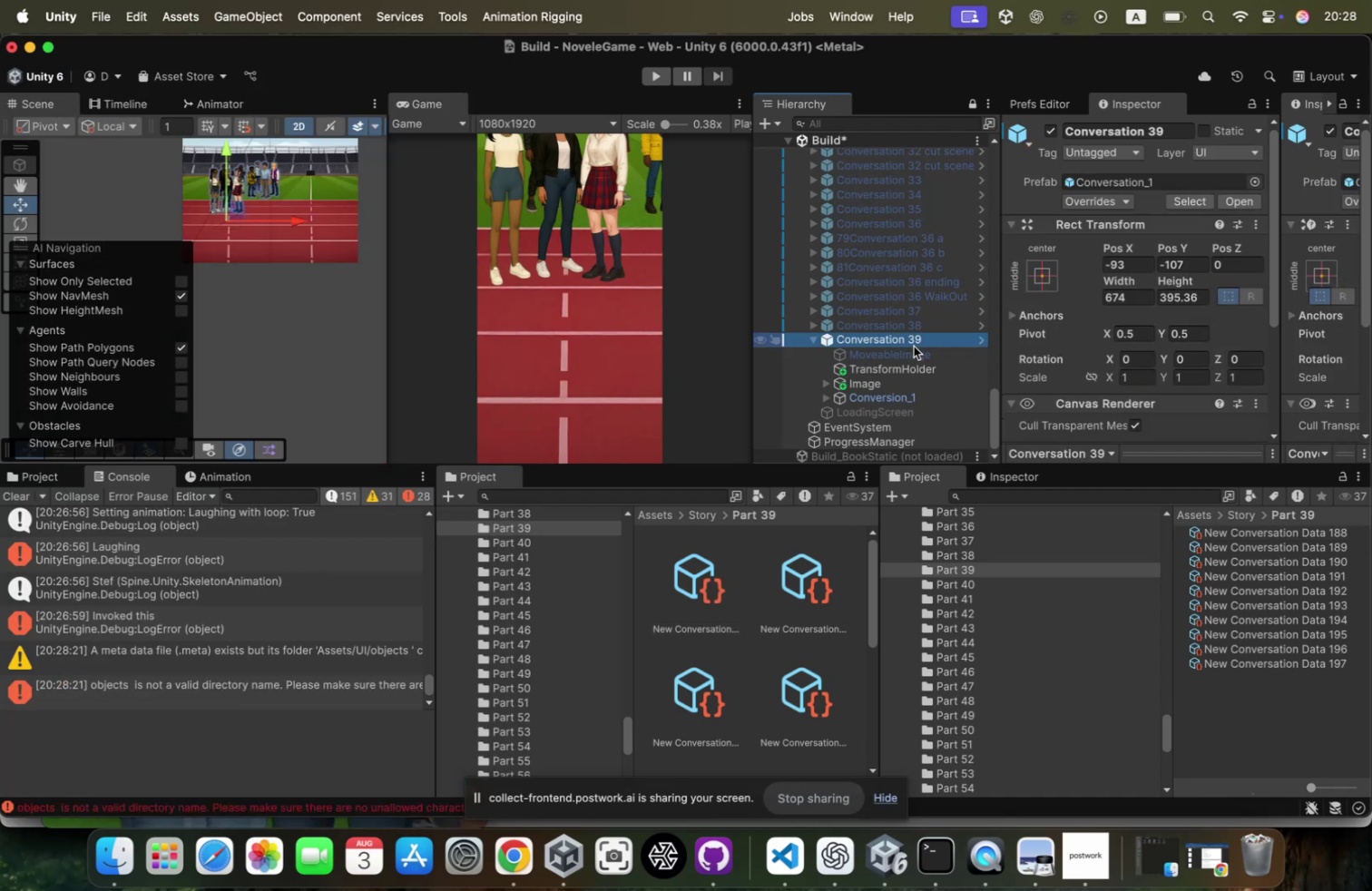 
left_click([914, 346])
 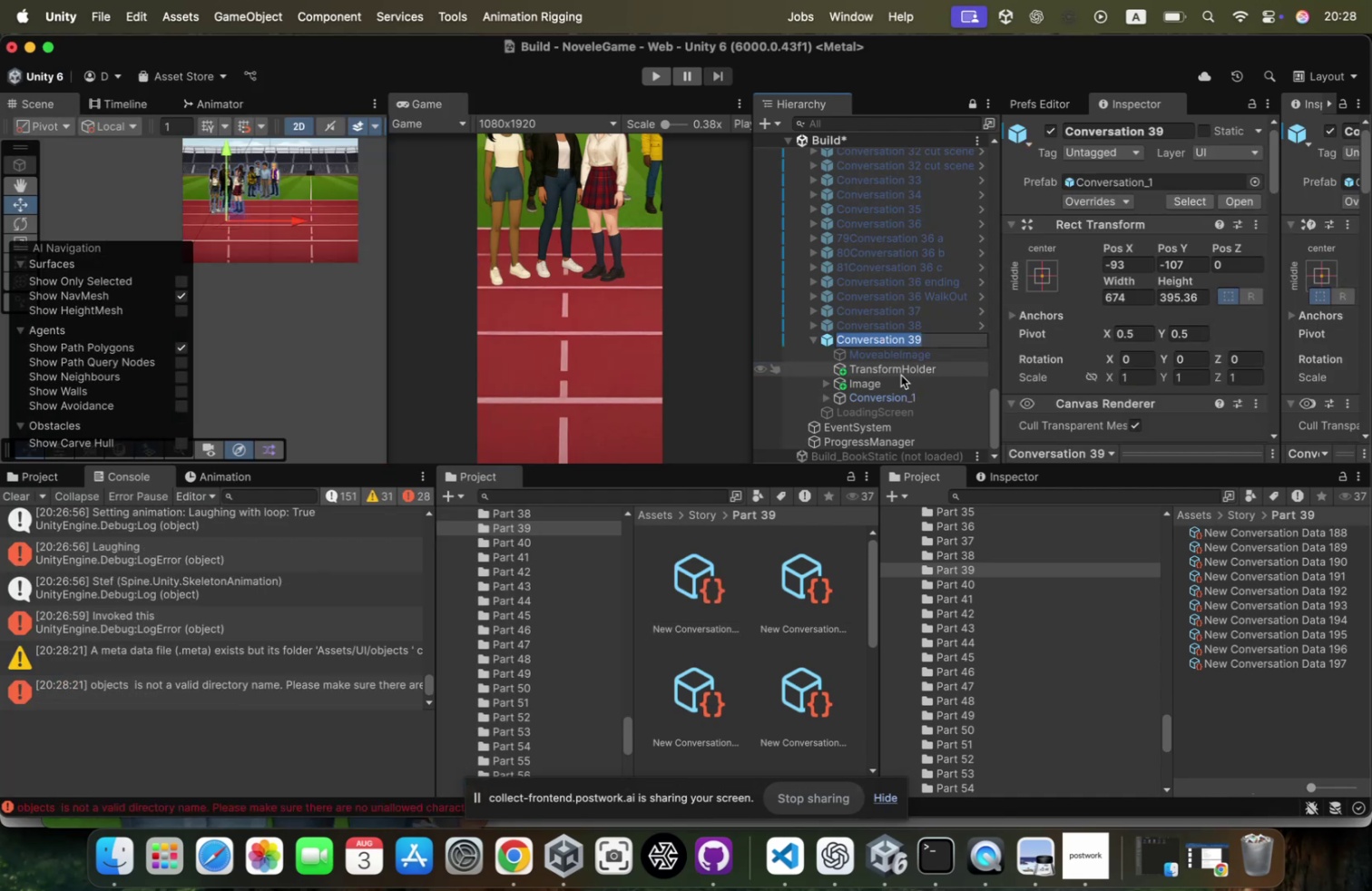 
left_click([885, 377])
 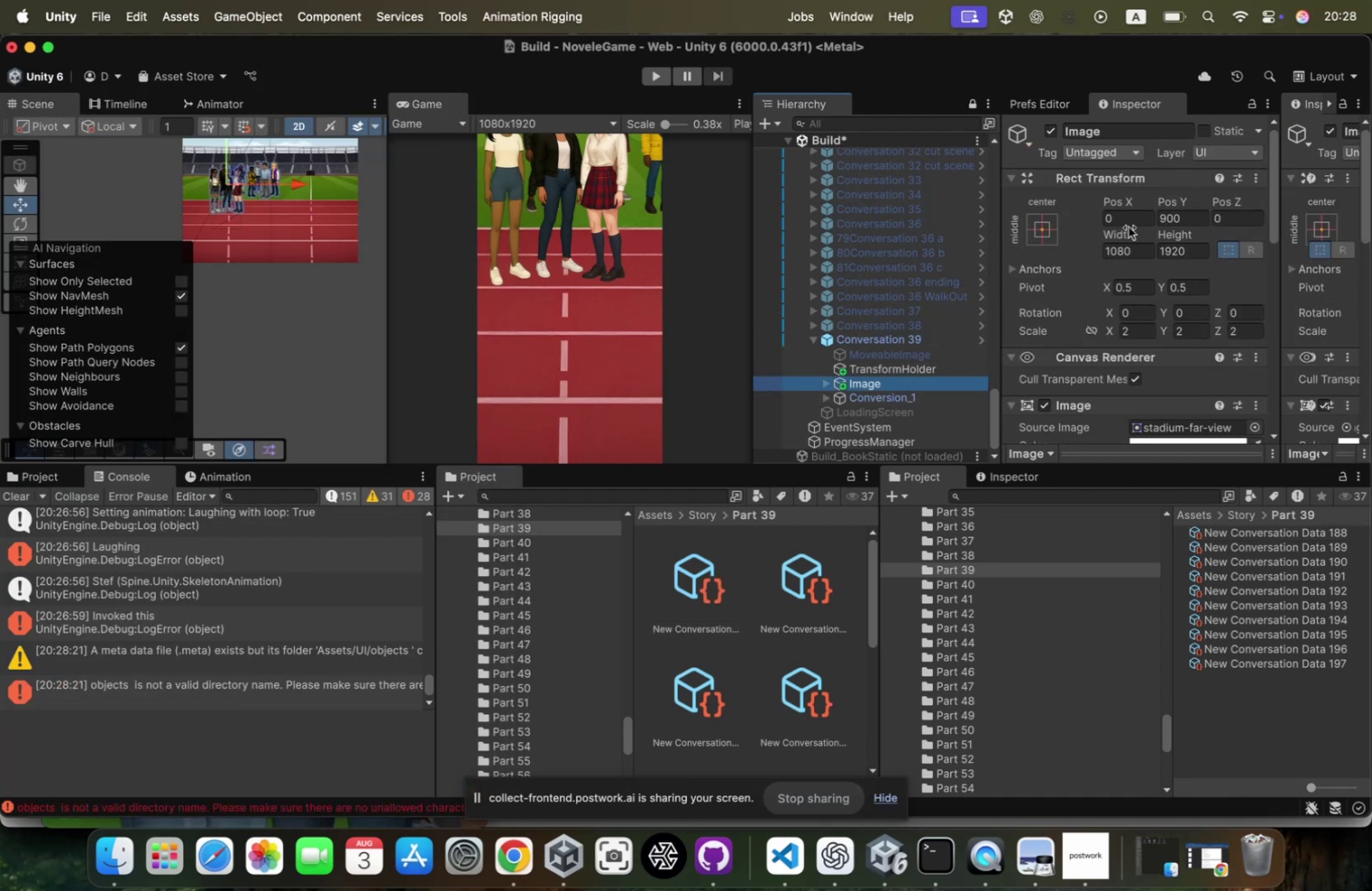 
left_click([1183, 220])
 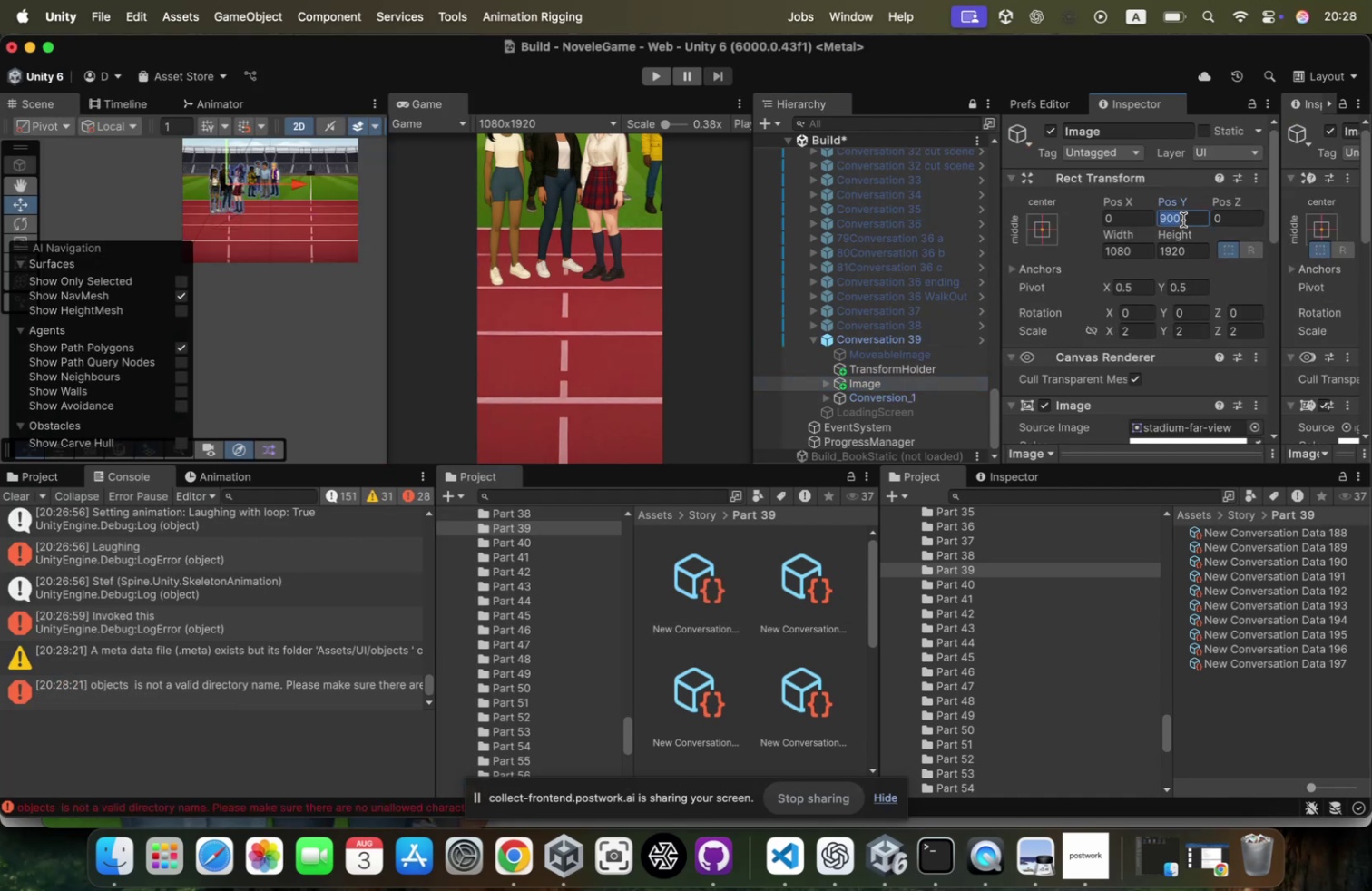 
key(0)
 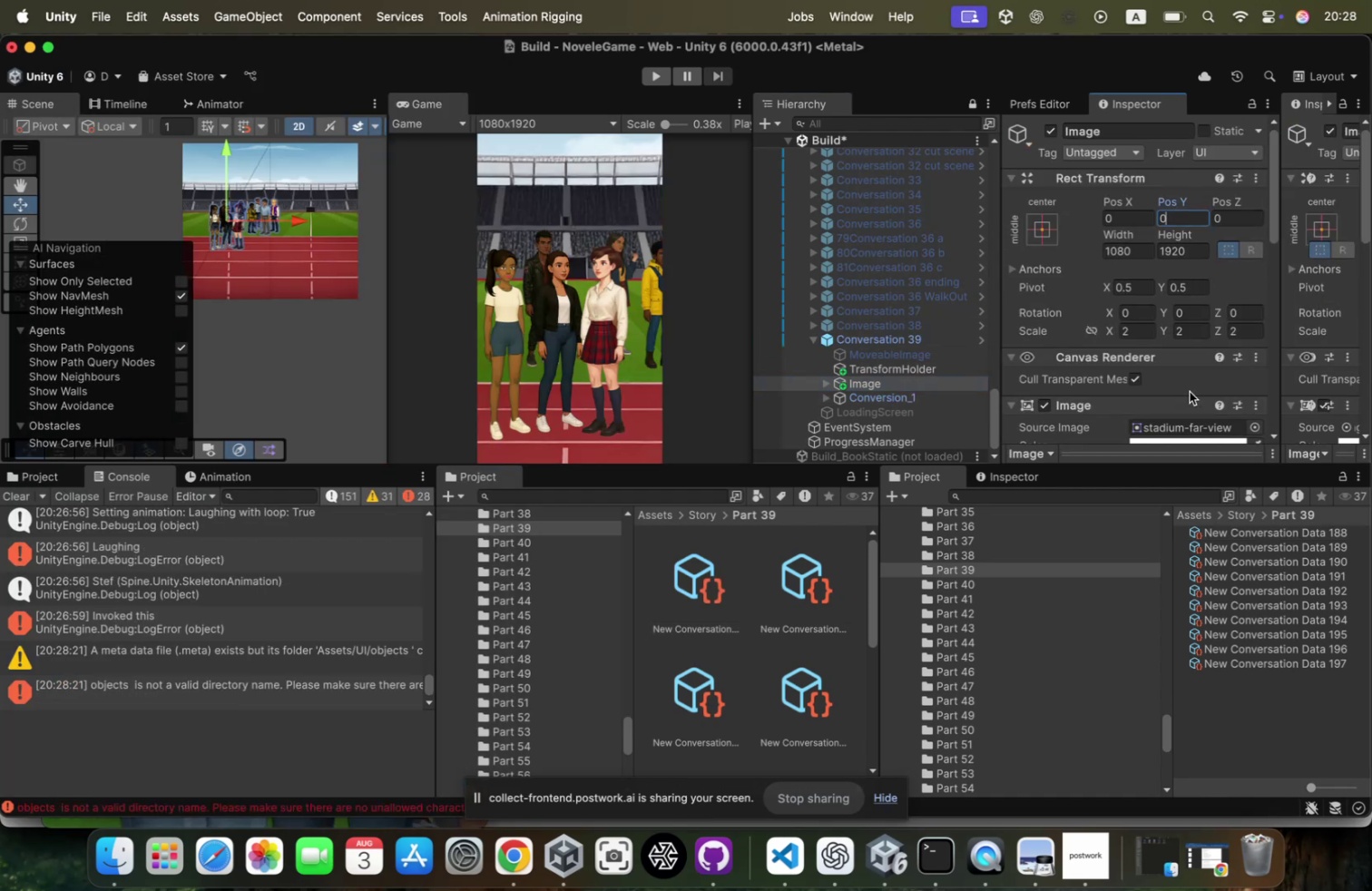 
scroll: coordinate [1215, 335], scroll_direction: down, amount: 60.0
 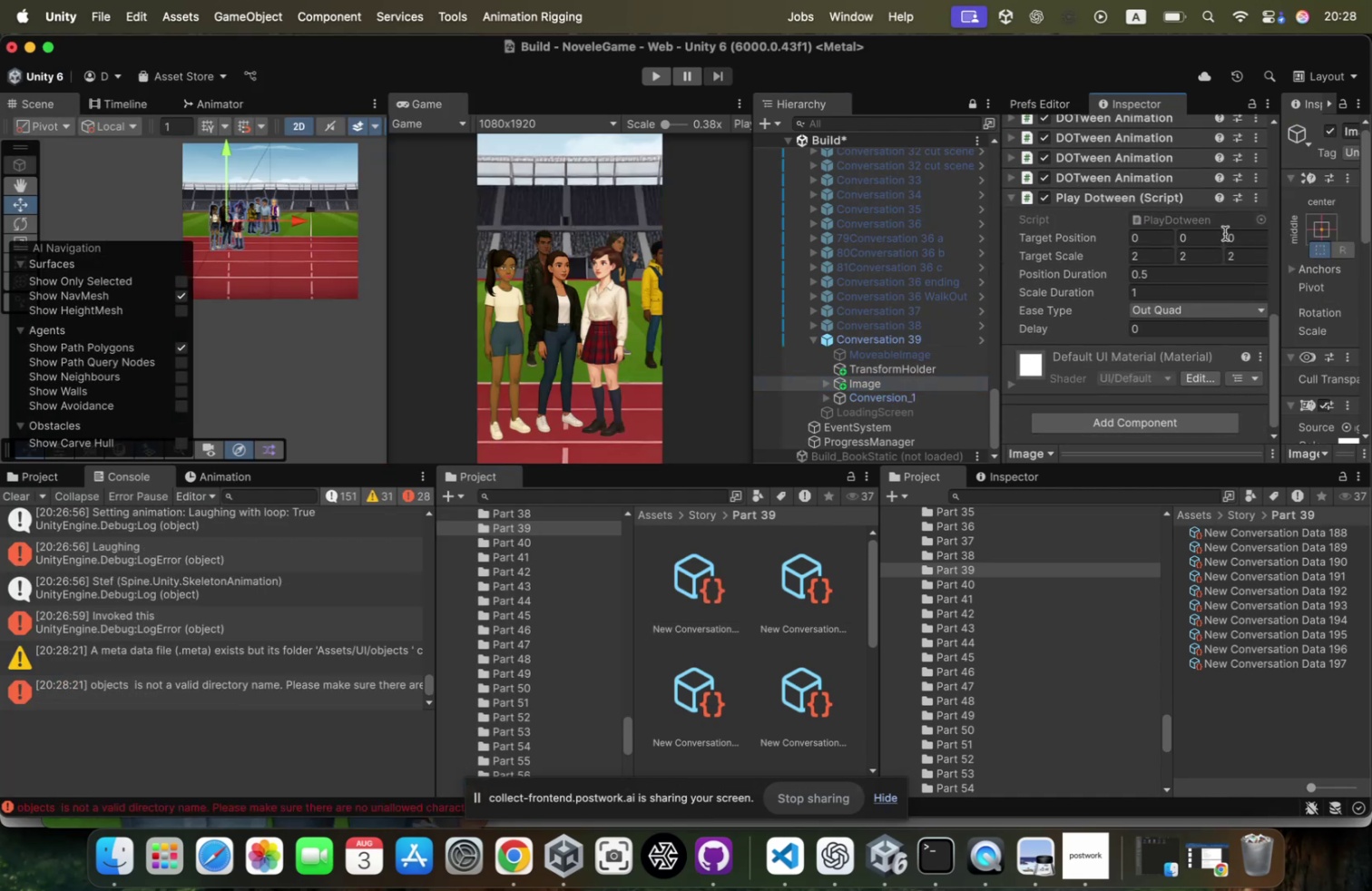 
scroll: coordinate [1225, 233], scroll_direction: up, amount: 12.0
 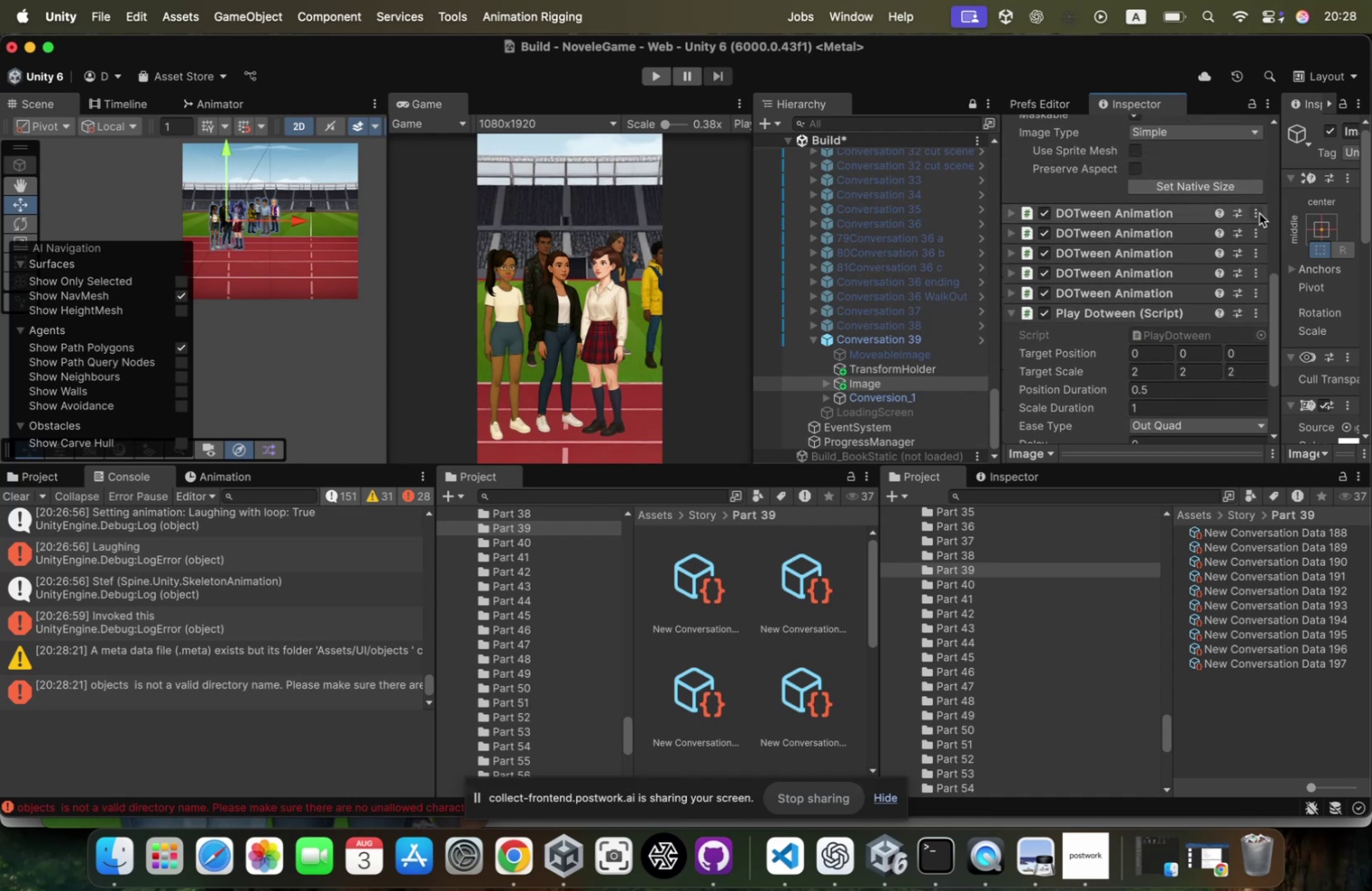 
left_click([1259, 212])
 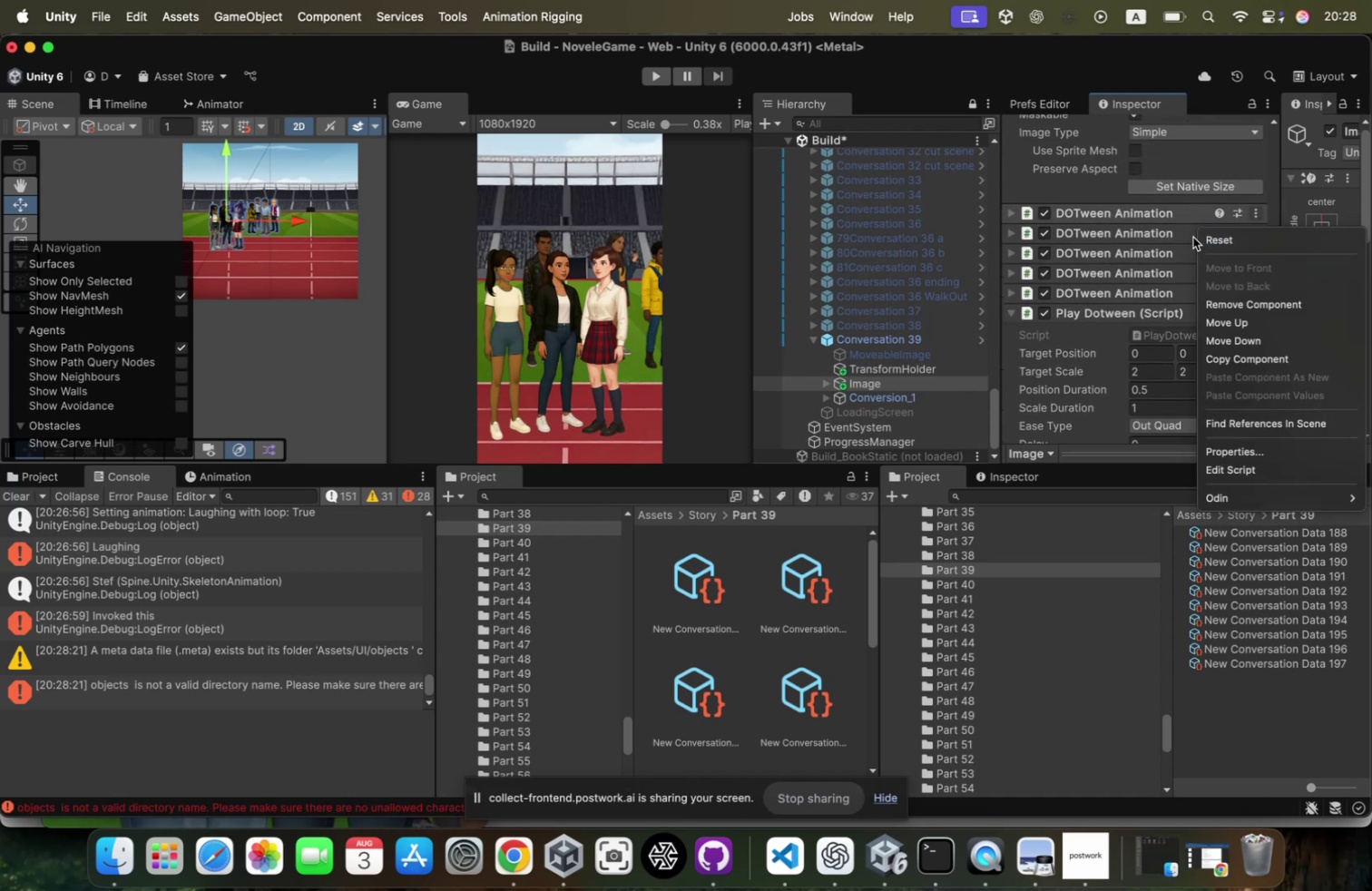 
key(Meta+CommandLeft)
 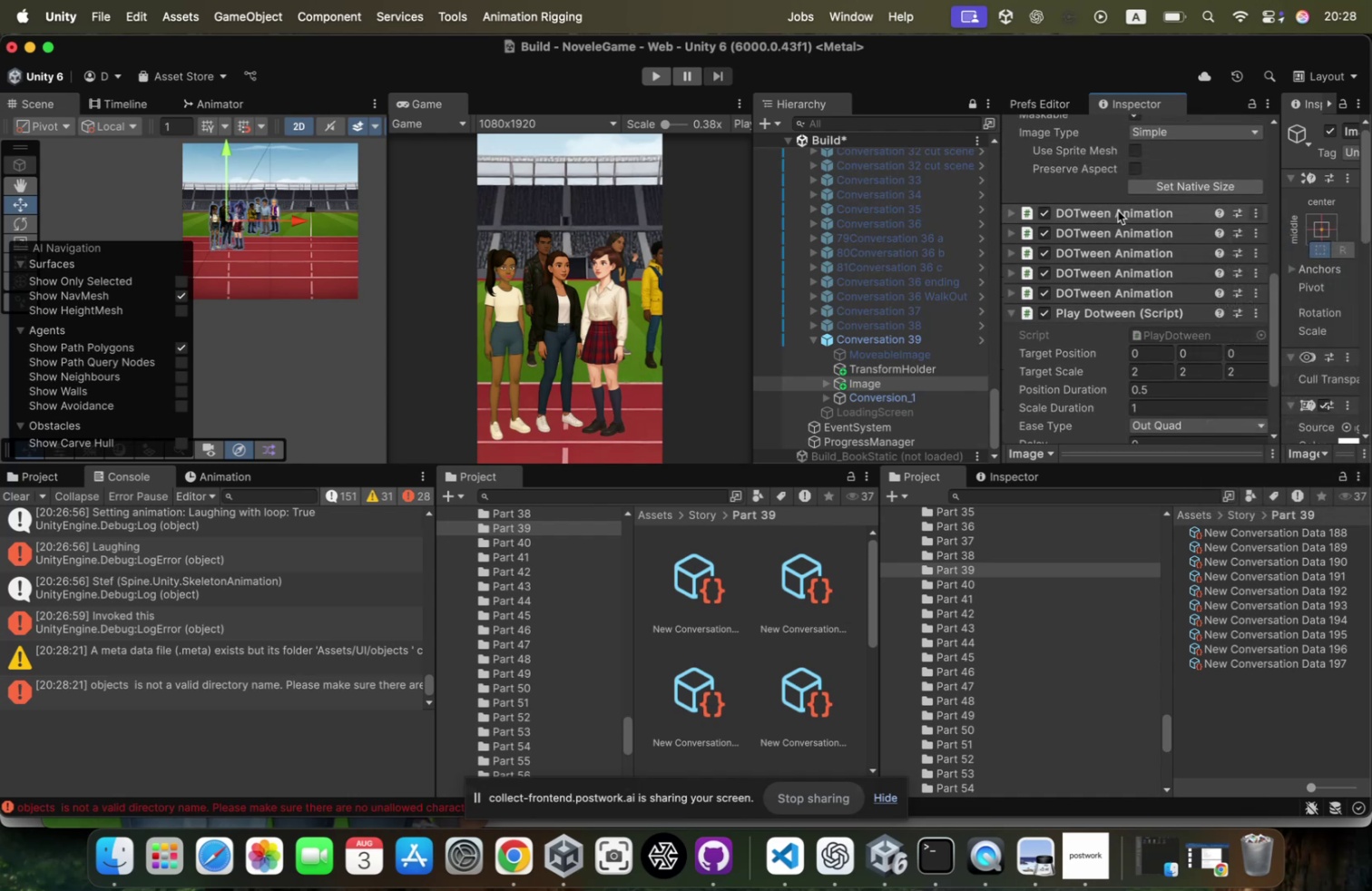 
key(Meta+Tab)
 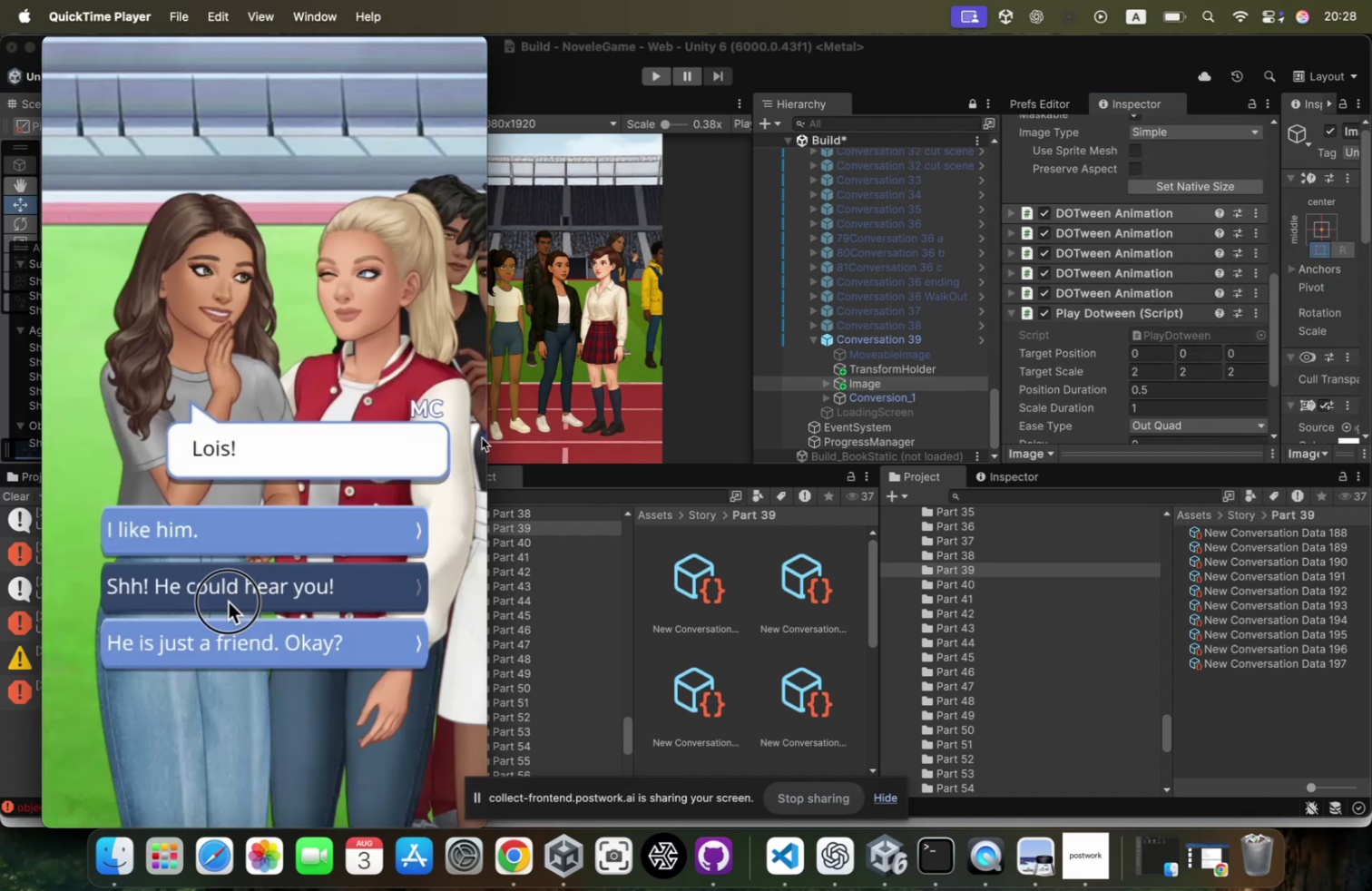 
left_click([226, 397])
 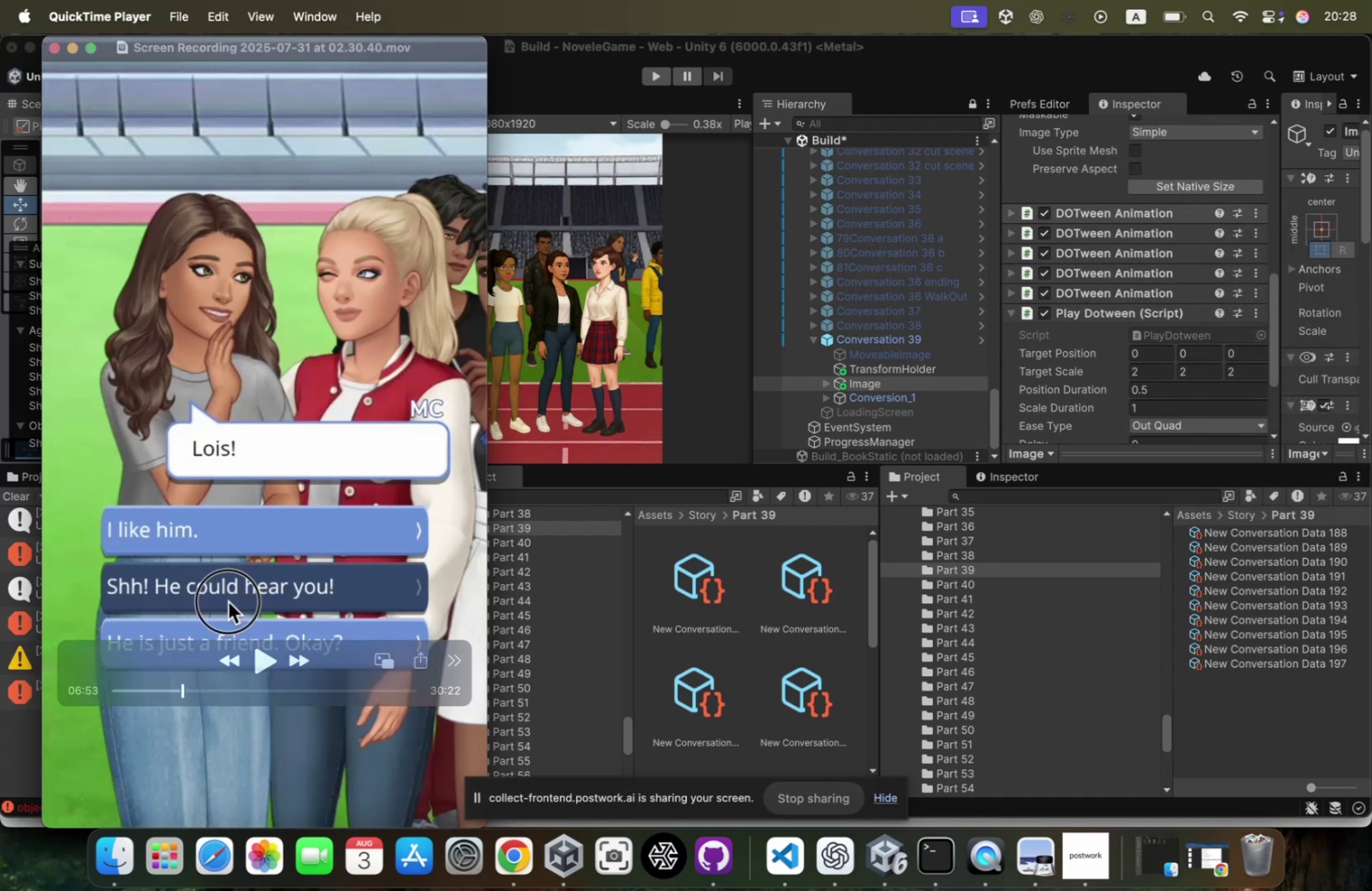 
key(Space)
 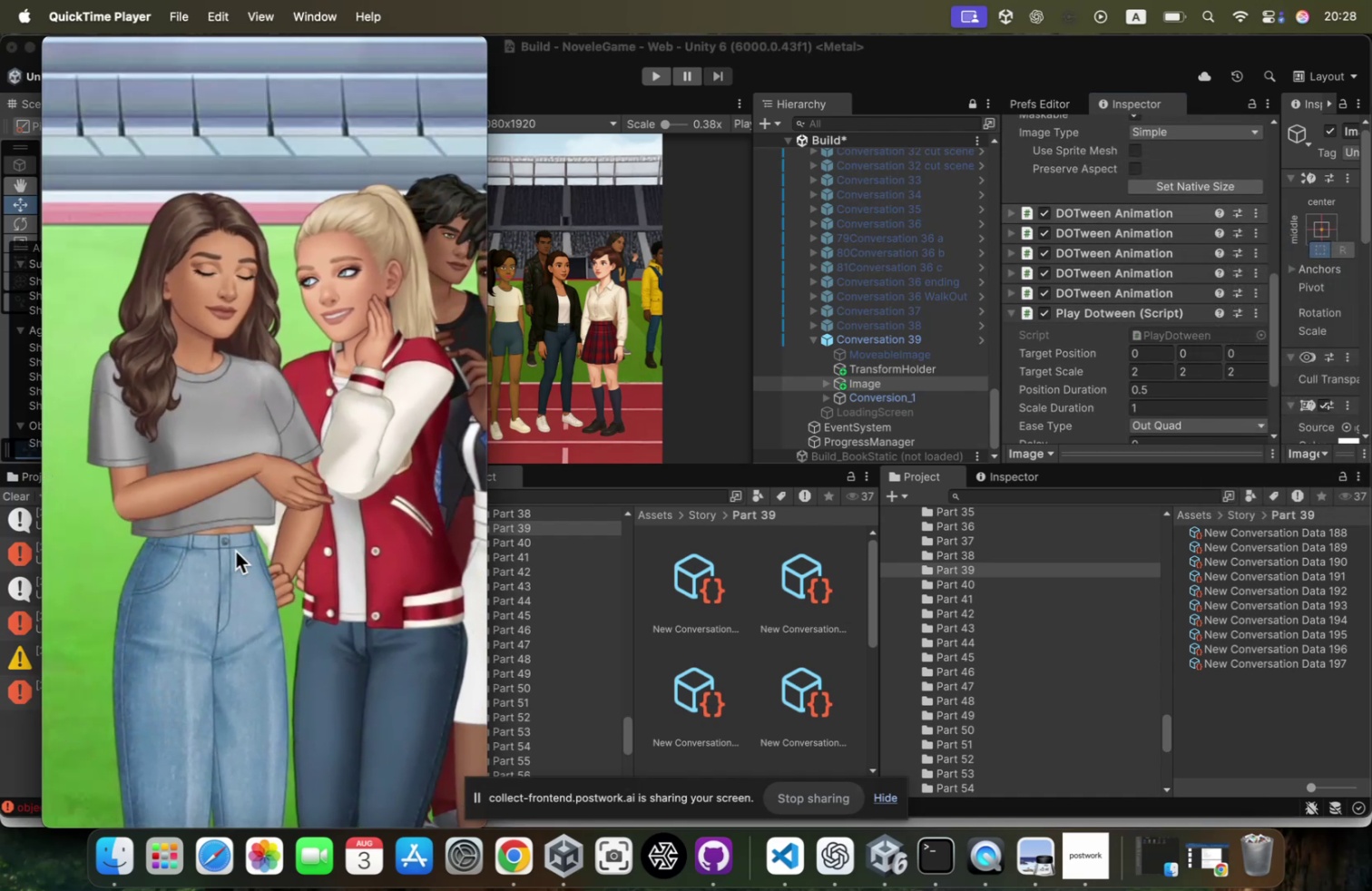 
wait(7.31)
 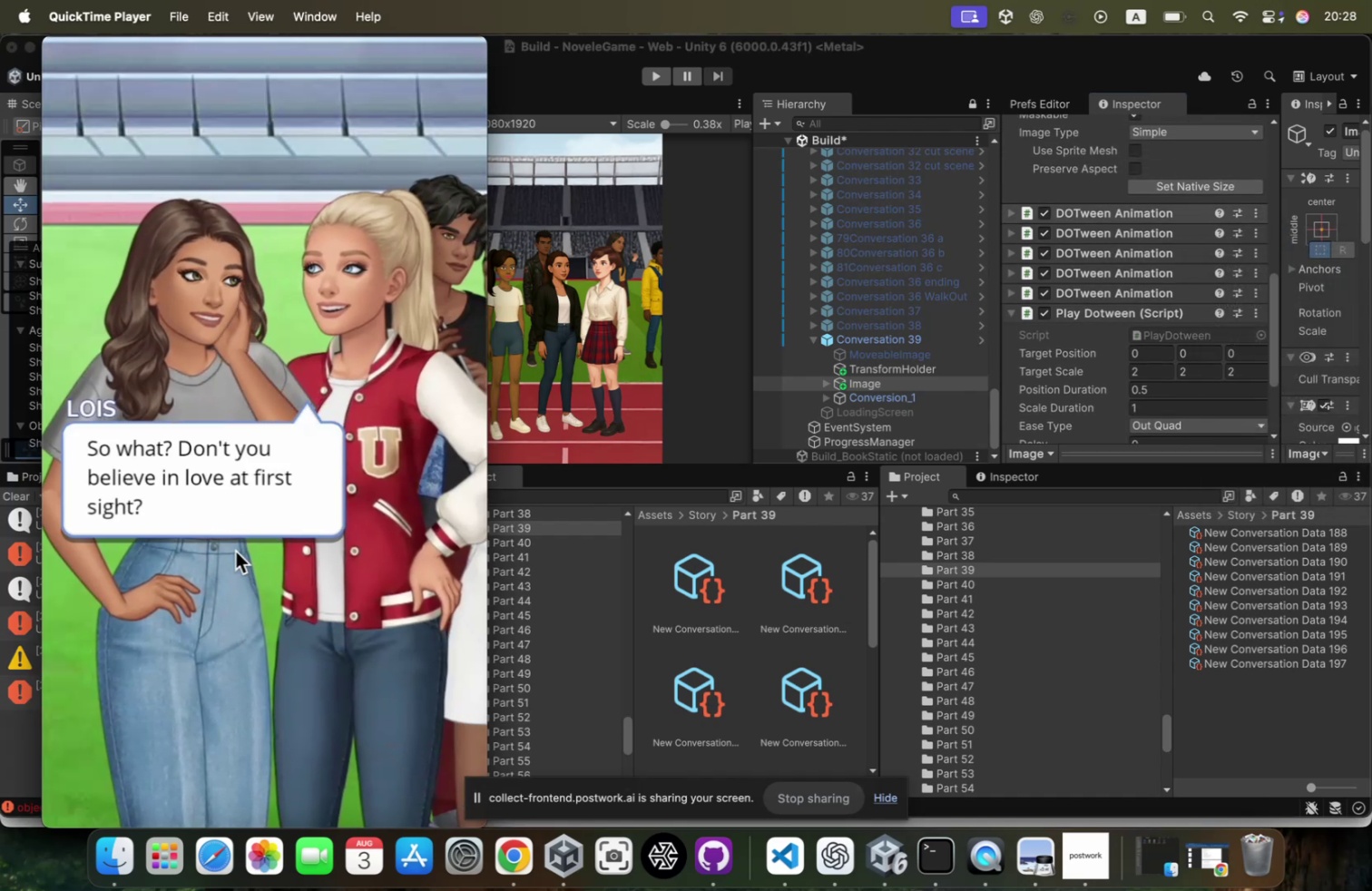 
key(Space)
 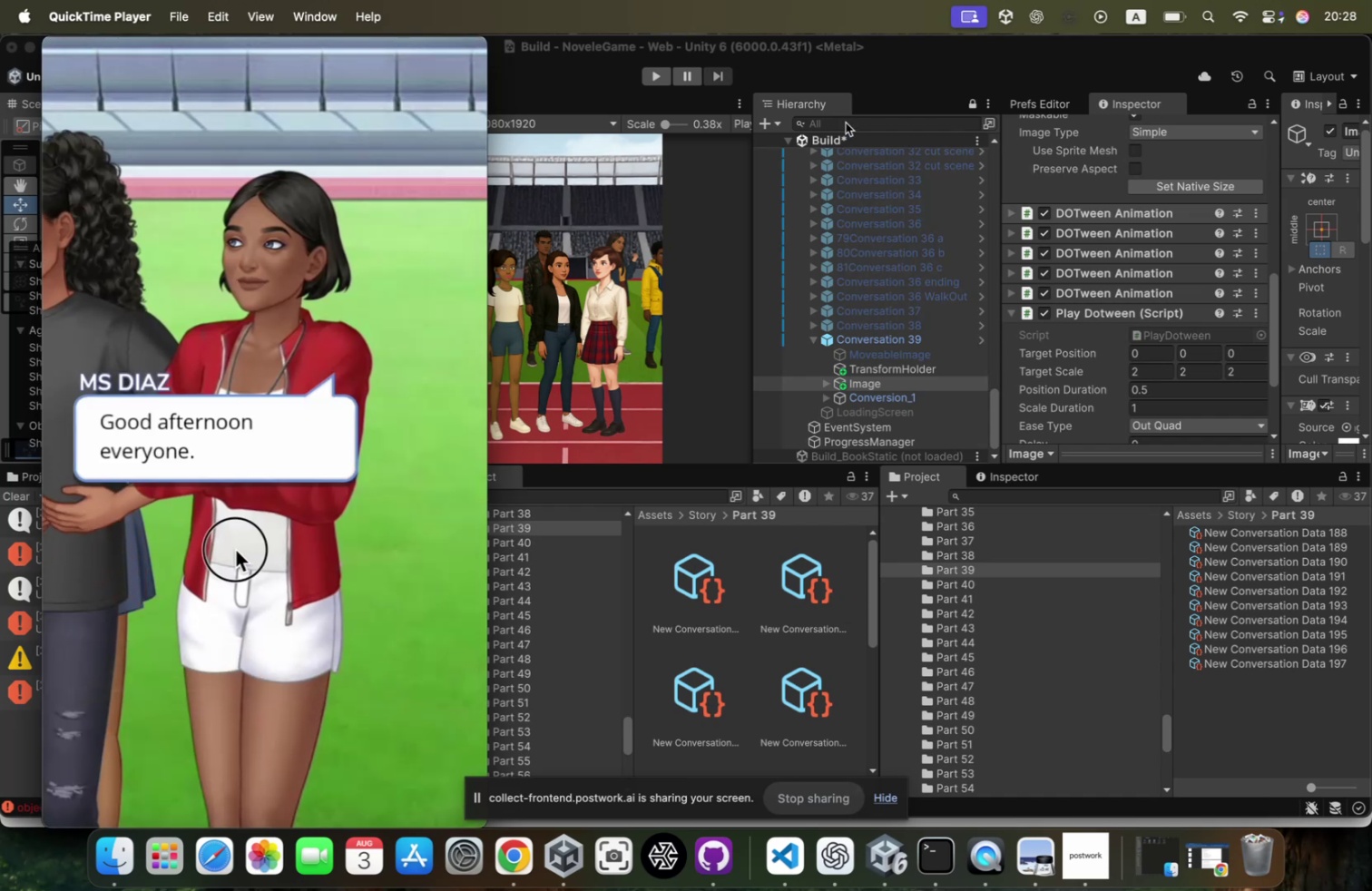 
type(diaz)
 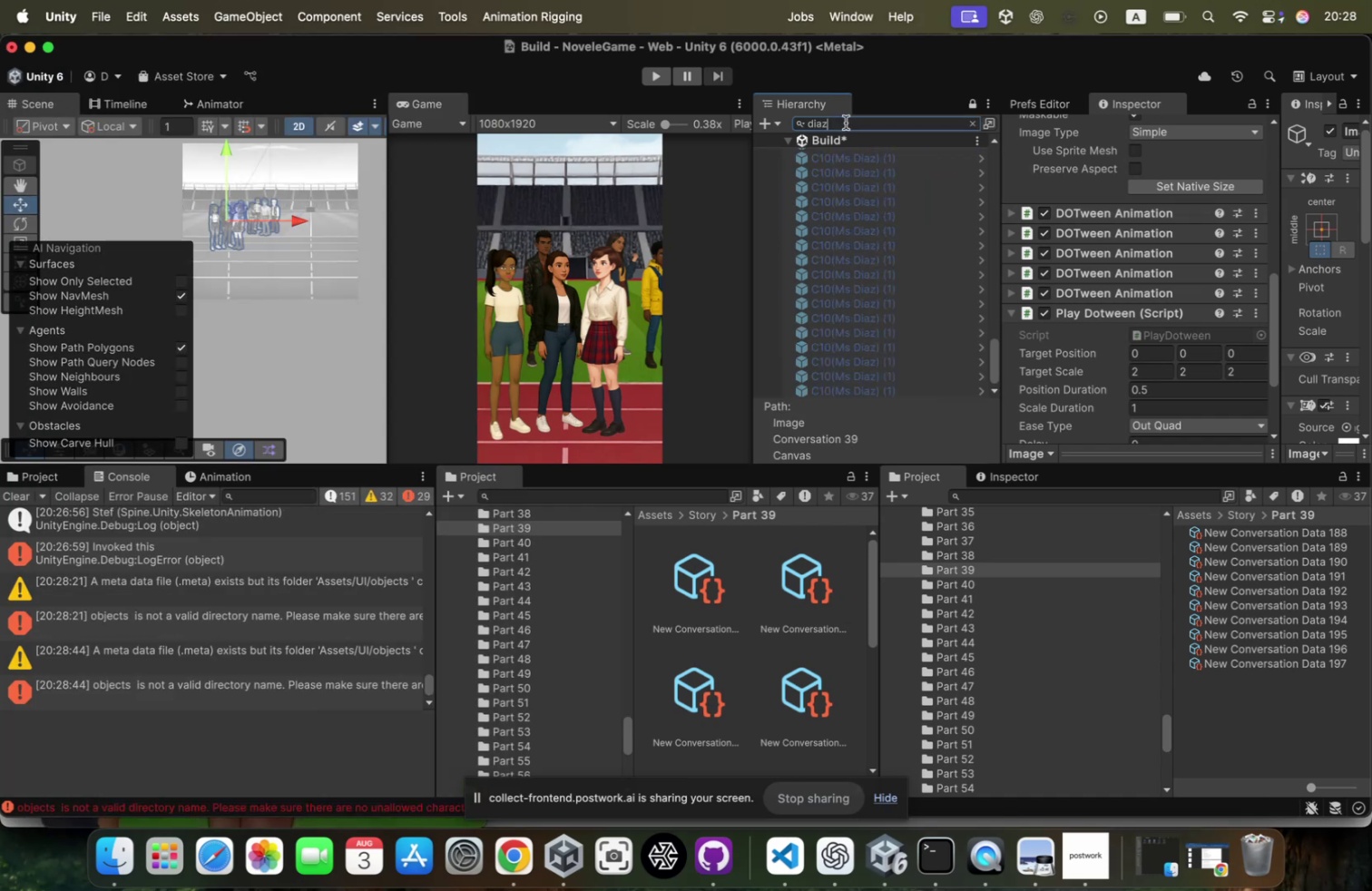 
scroll: coordinate [879, 239], scroll_direction: up, amount: 285.0
 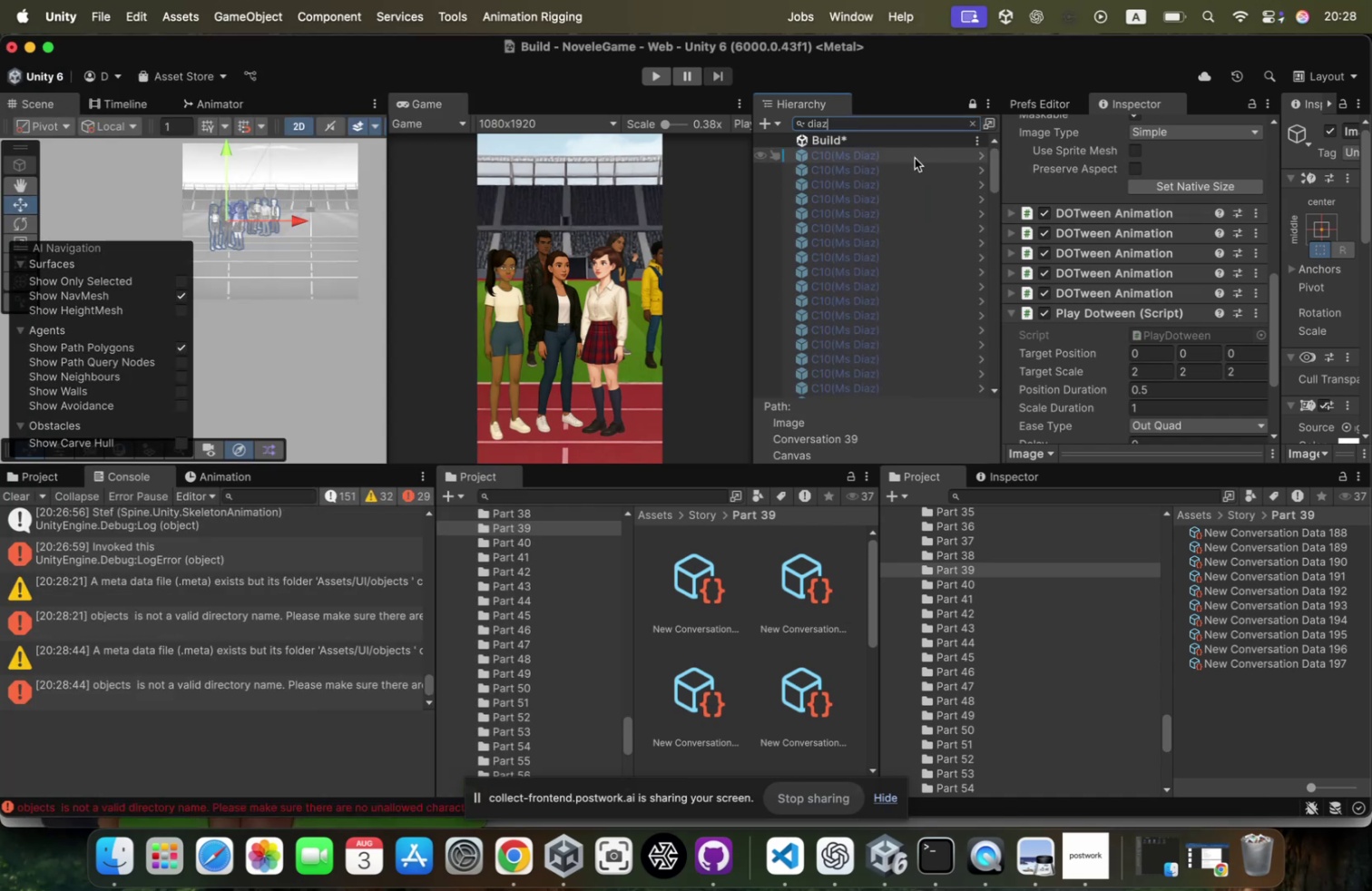 
left_click([915, 158])
 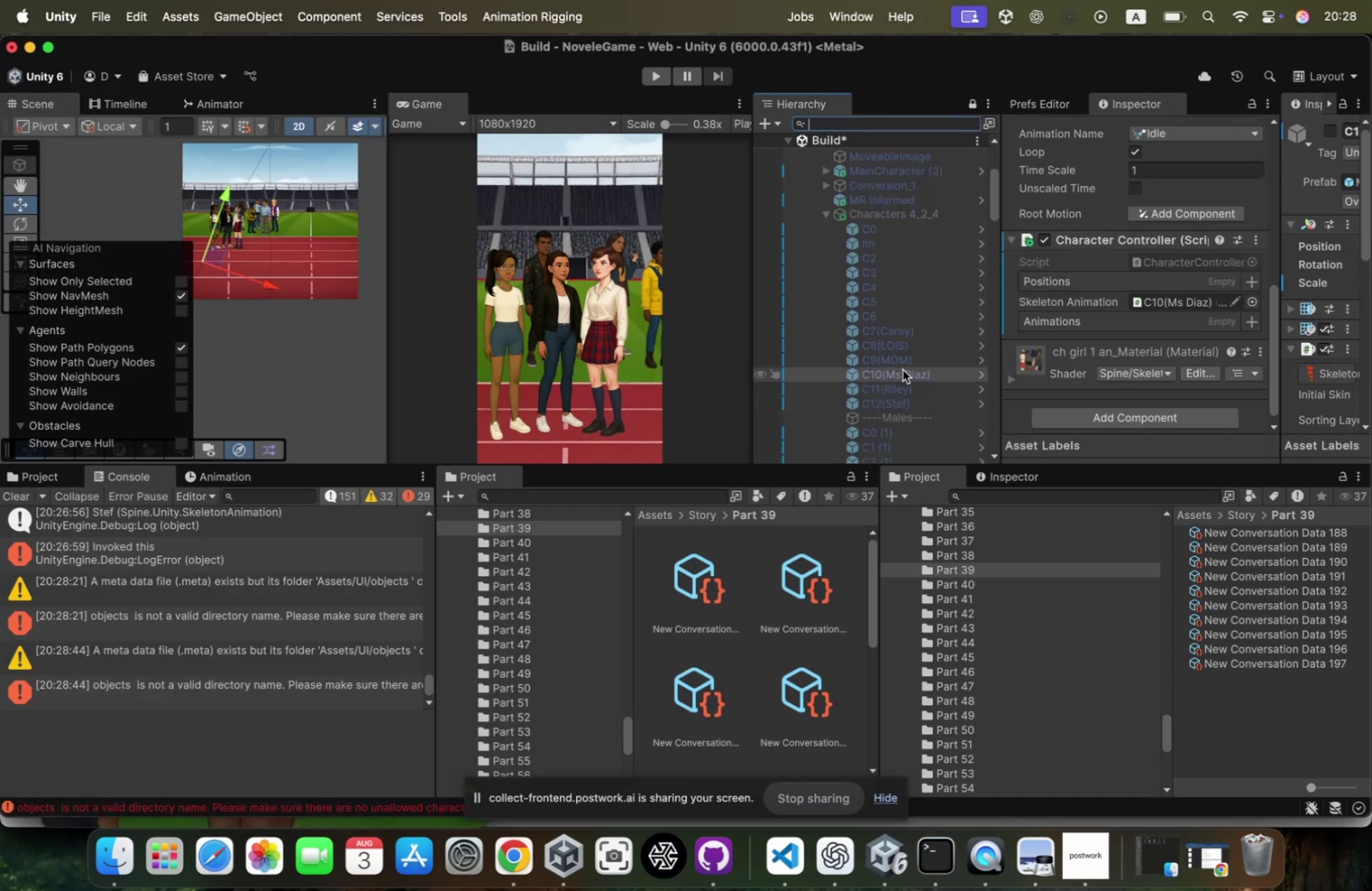 
scroll: coordinate [925, 301], scroll_direction: down, amount: 306.0
 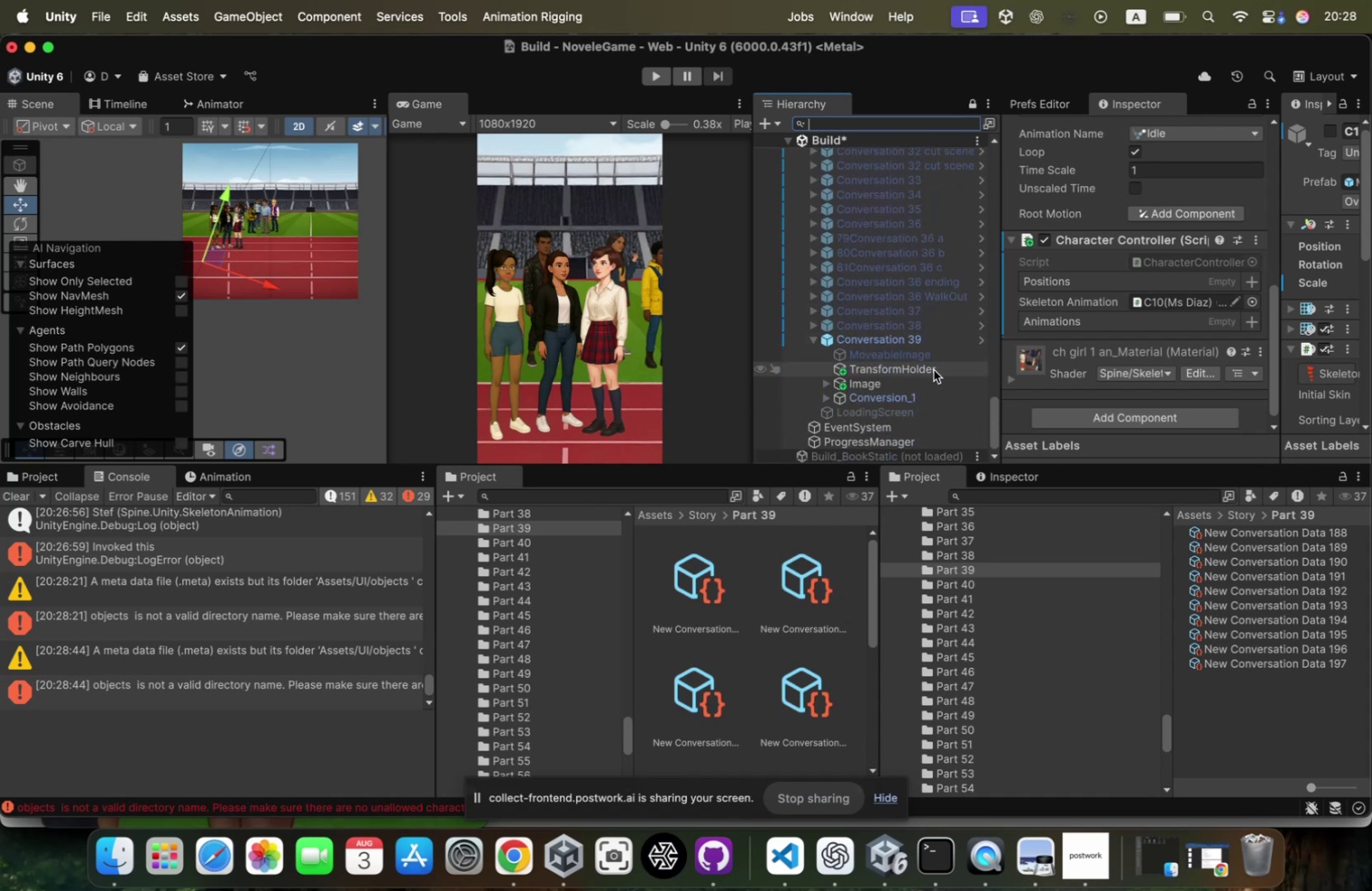 
scroll: coordinate [934, 369], scroll_direction: up, amount: 204.0
 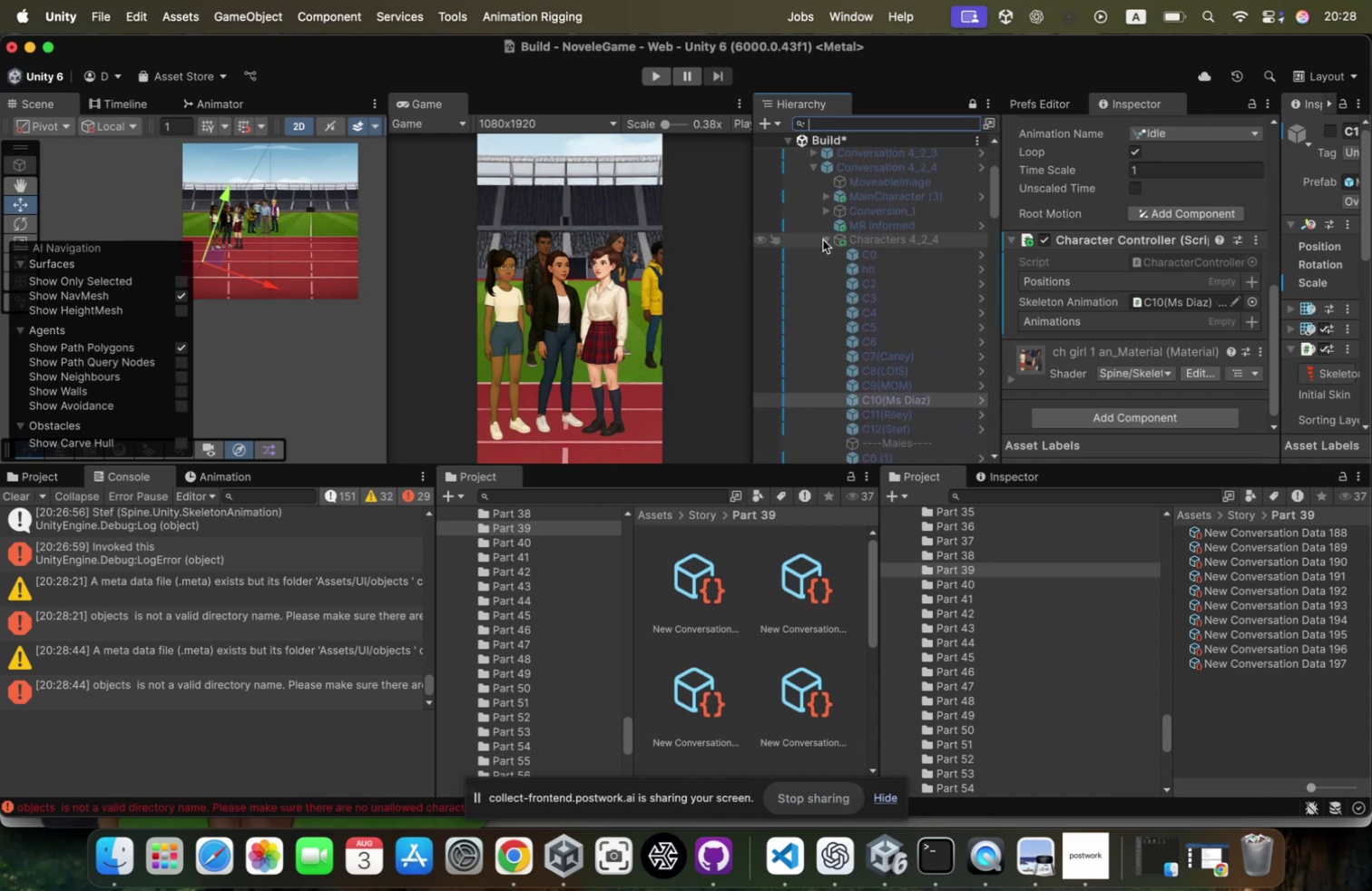 
left_click([827, 240])
 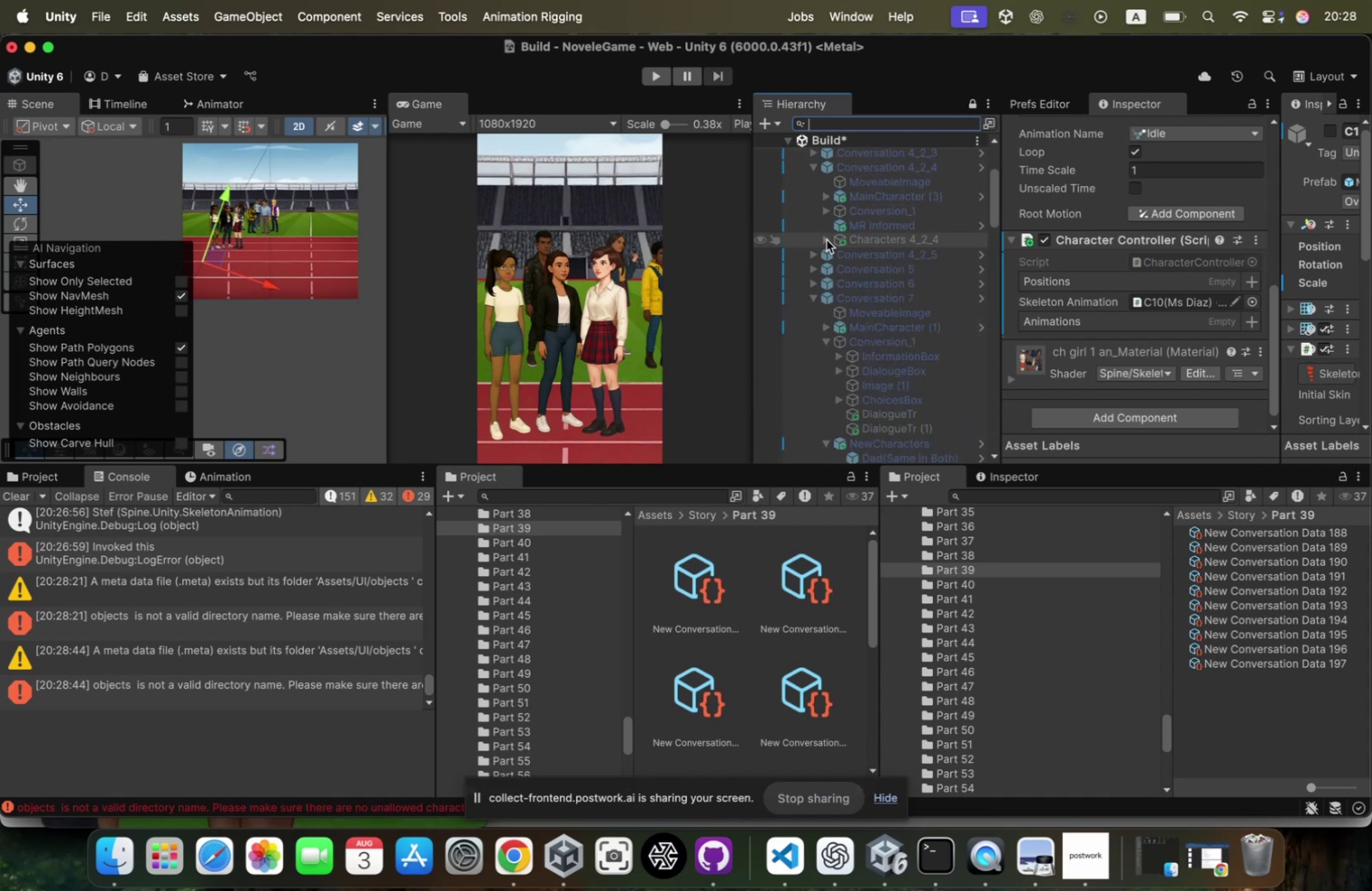 
scroll: coordinate [827, 240], scroll_direction: down, amount: 296.0
 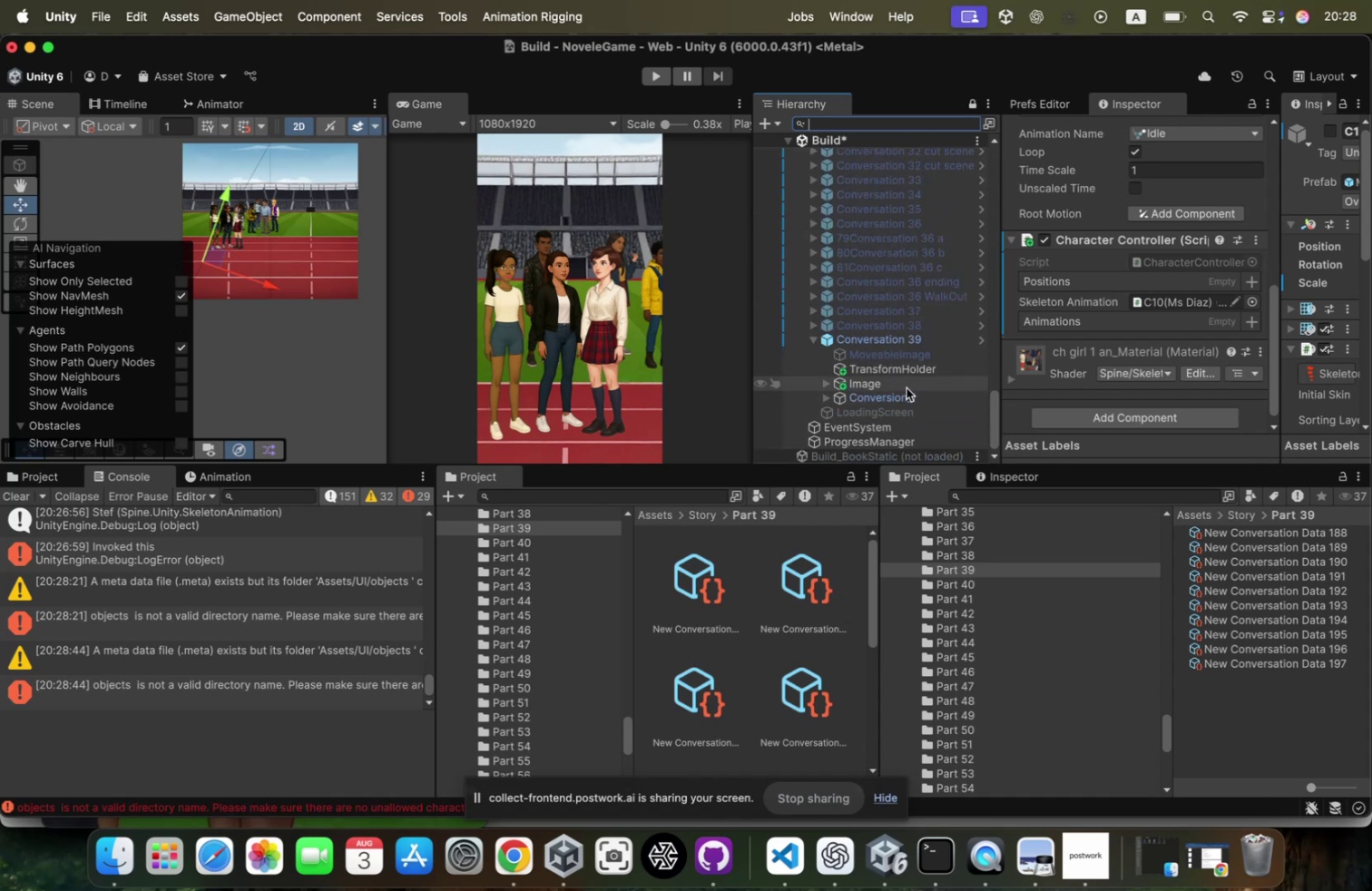 
left_click([906, 387])
 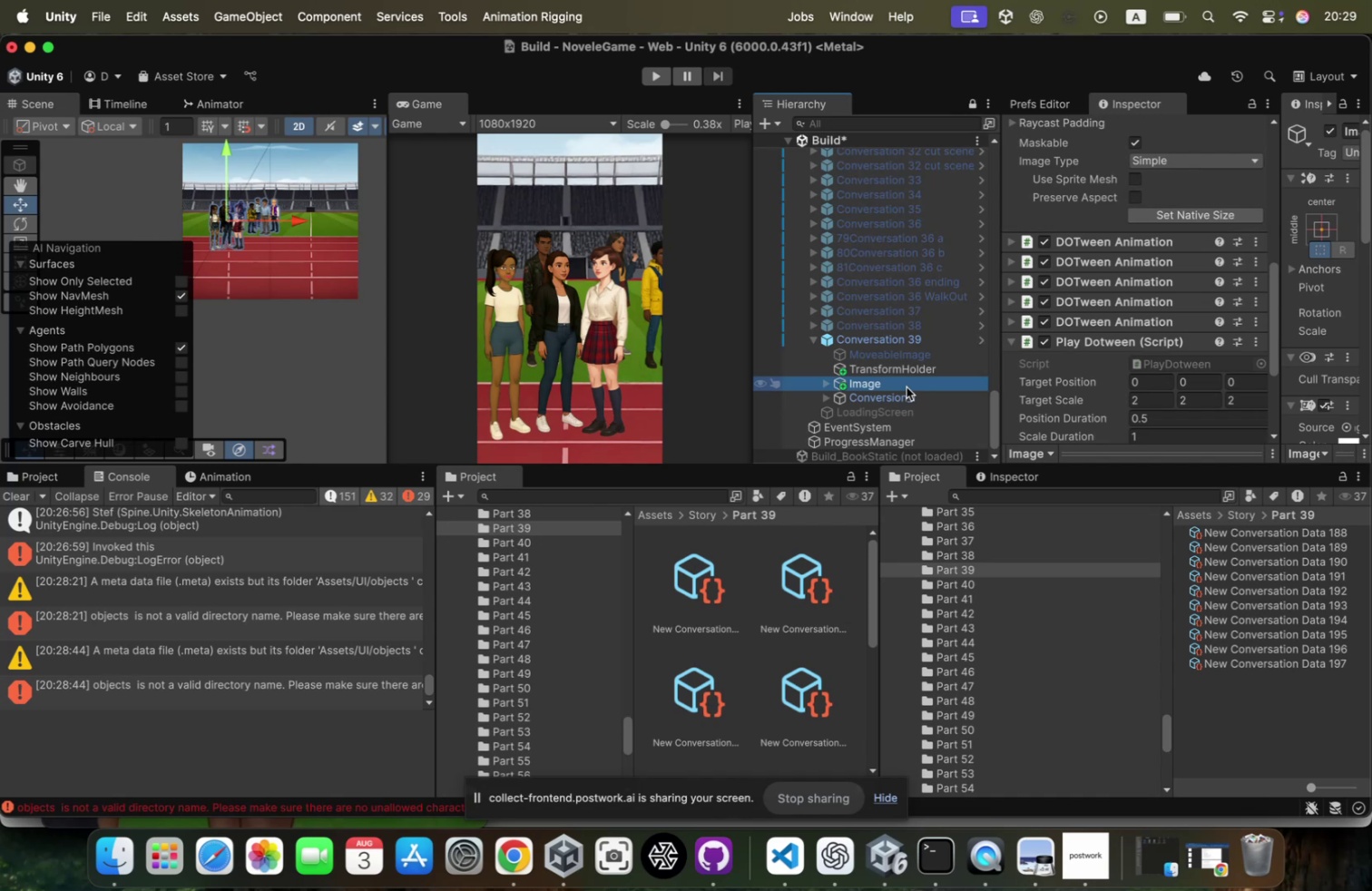 
key(ArrowUp)
 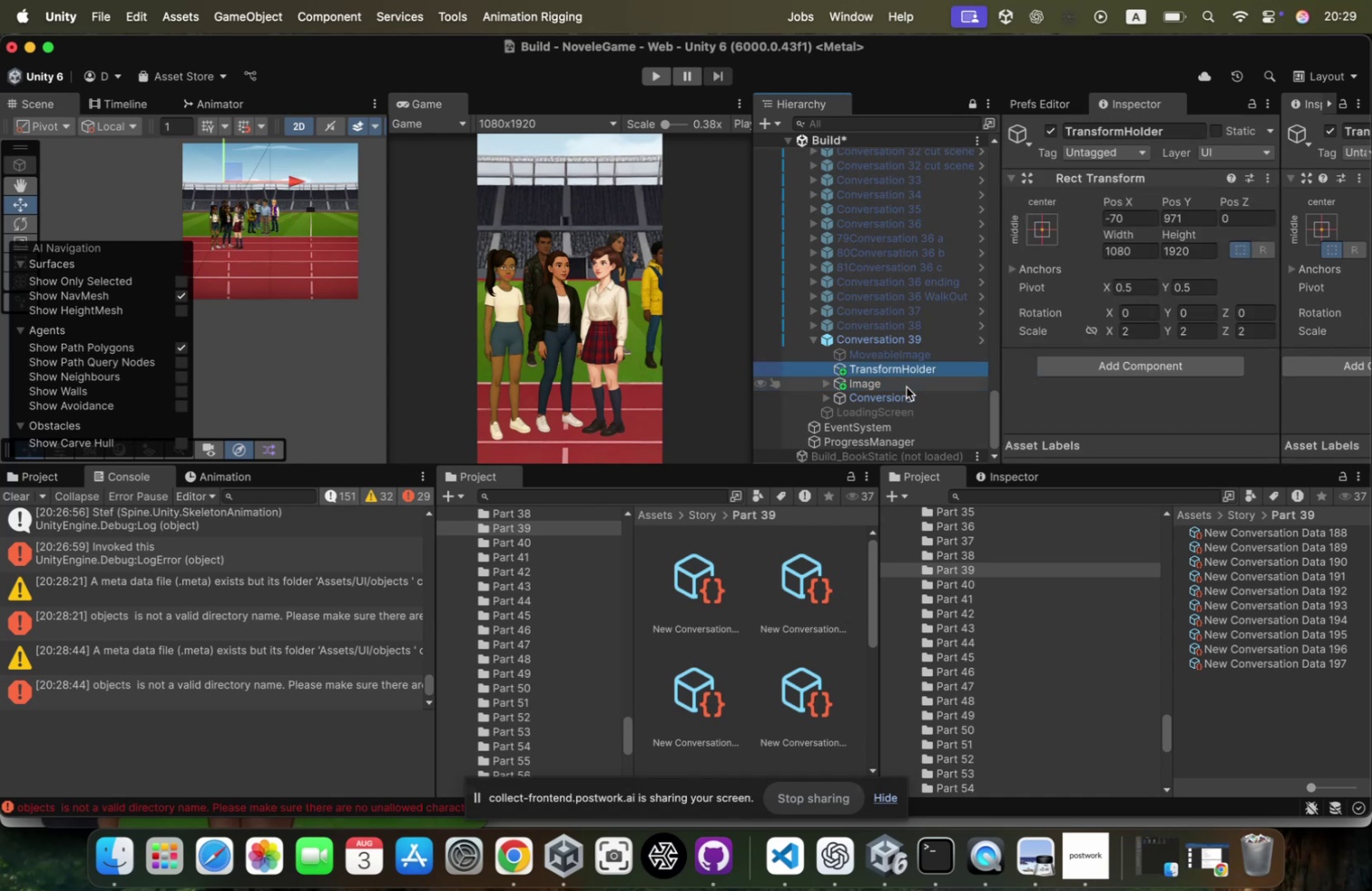 
key(ArrowUp)
 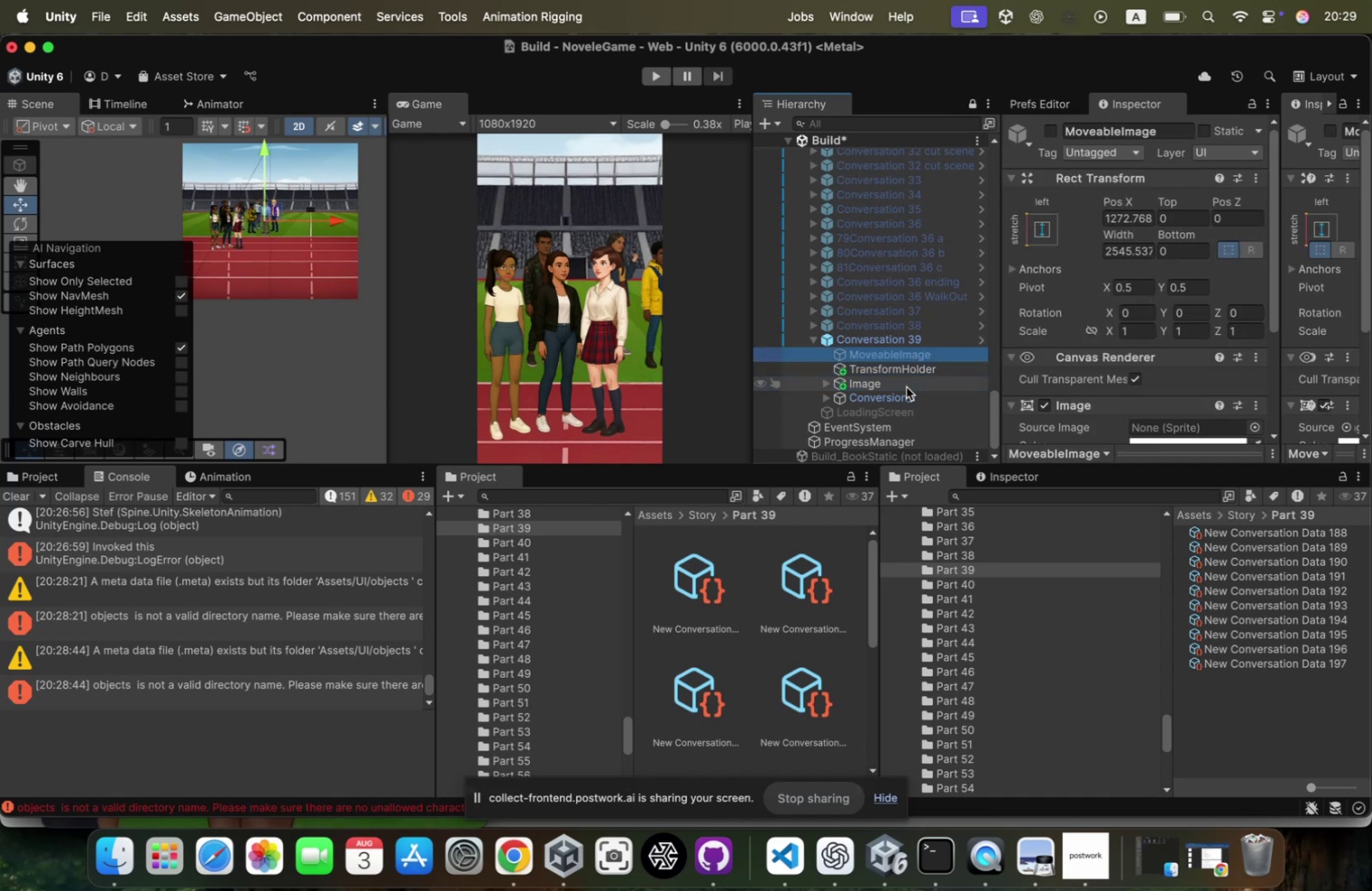 
key(ArrowUp)
 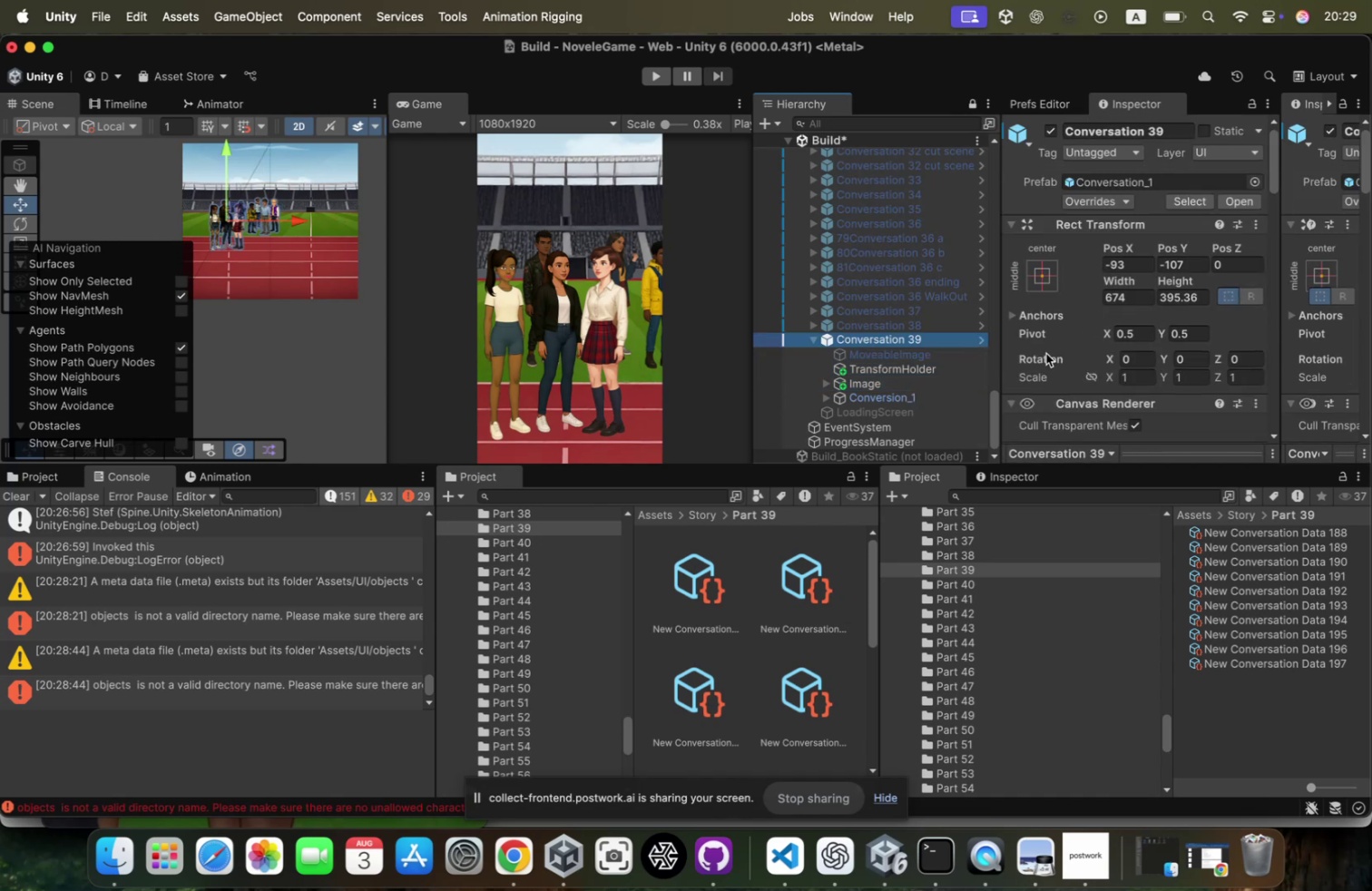 
scroll: coordinate [1124, 328], scroll_direction: down, amount: 82.0
 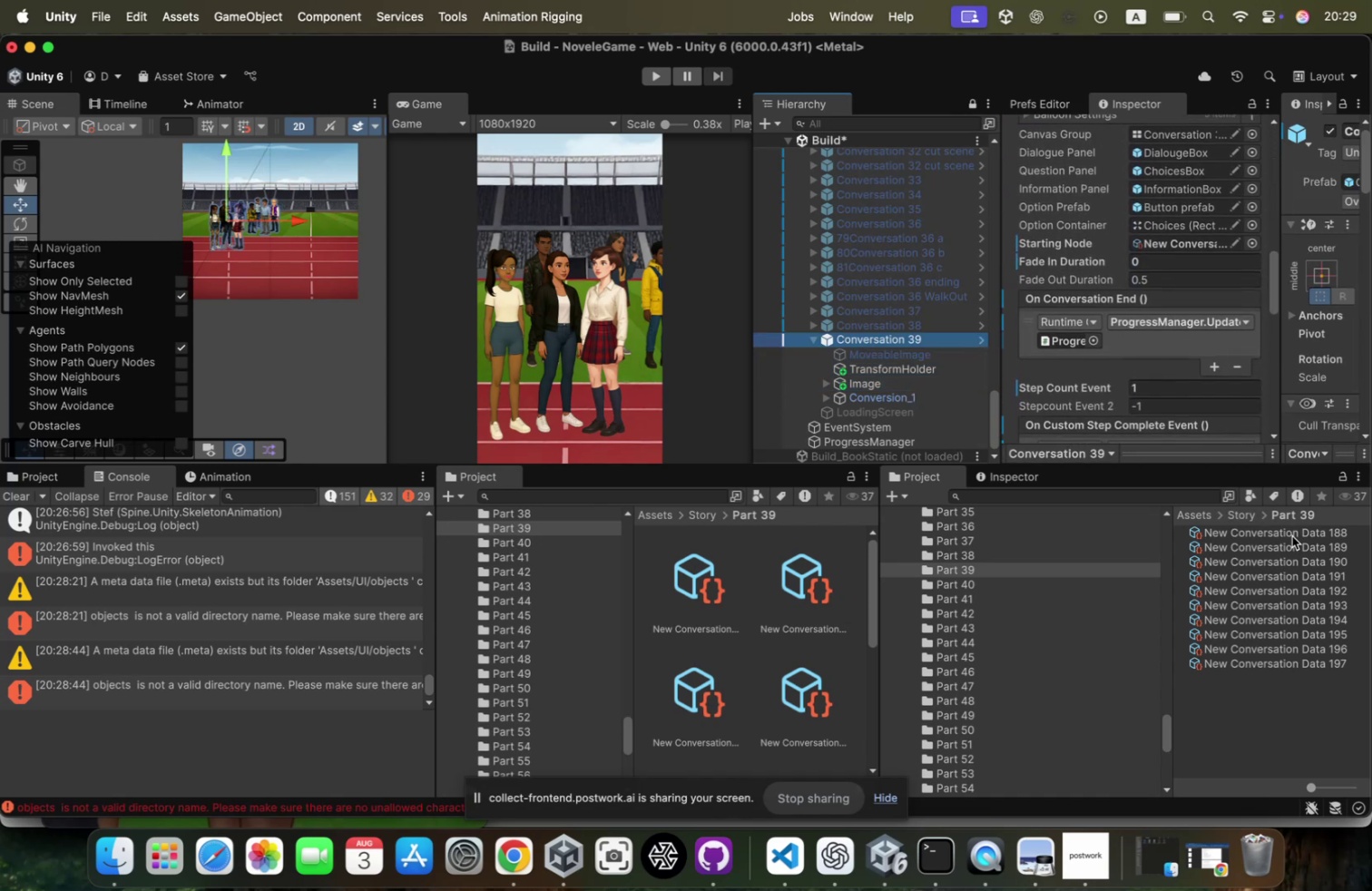 
left_click_drag(start_coordinate=[1292, 534], to_coordinate=[1202, 248])
 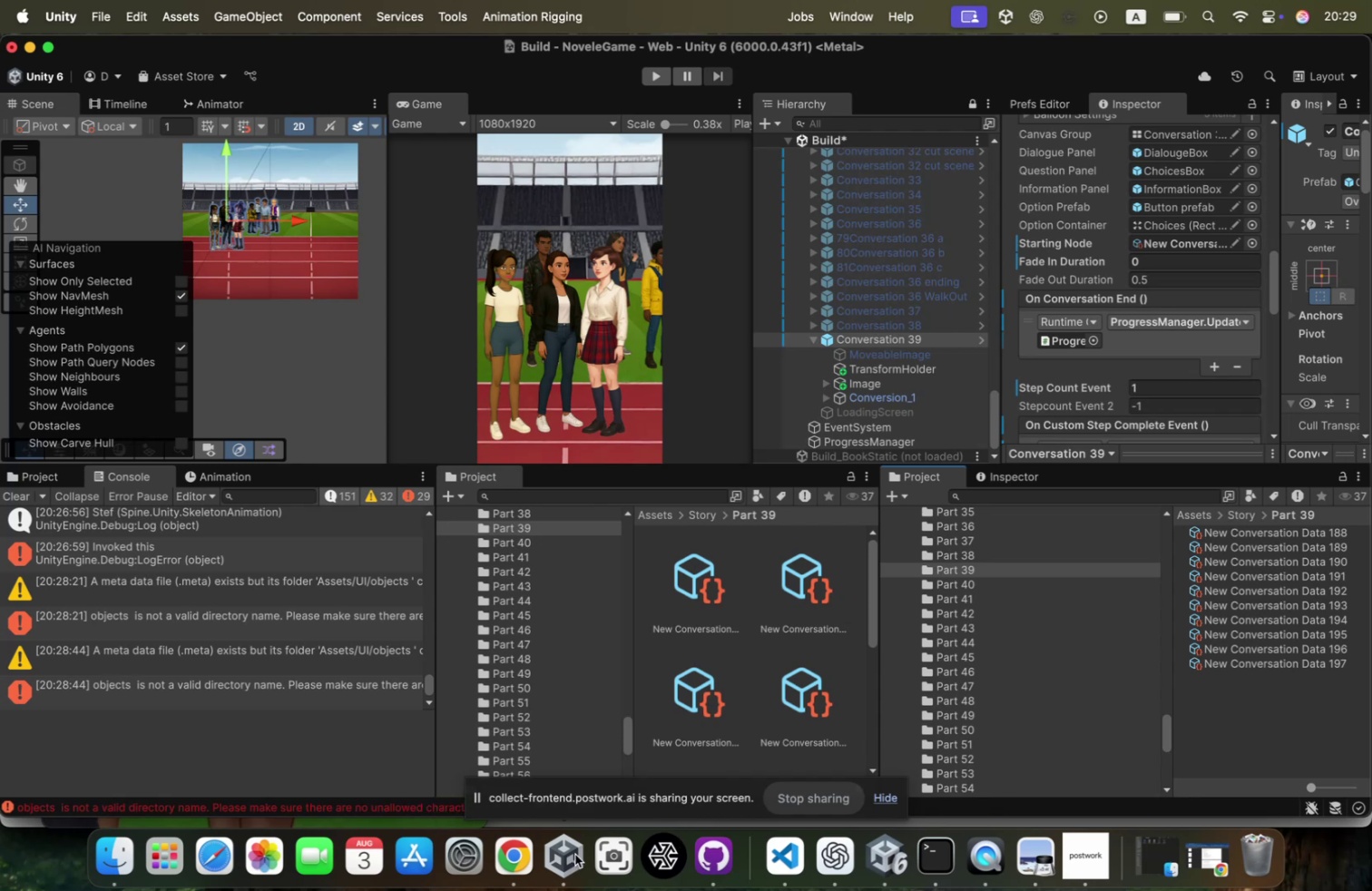 
left_click([521, 850])
 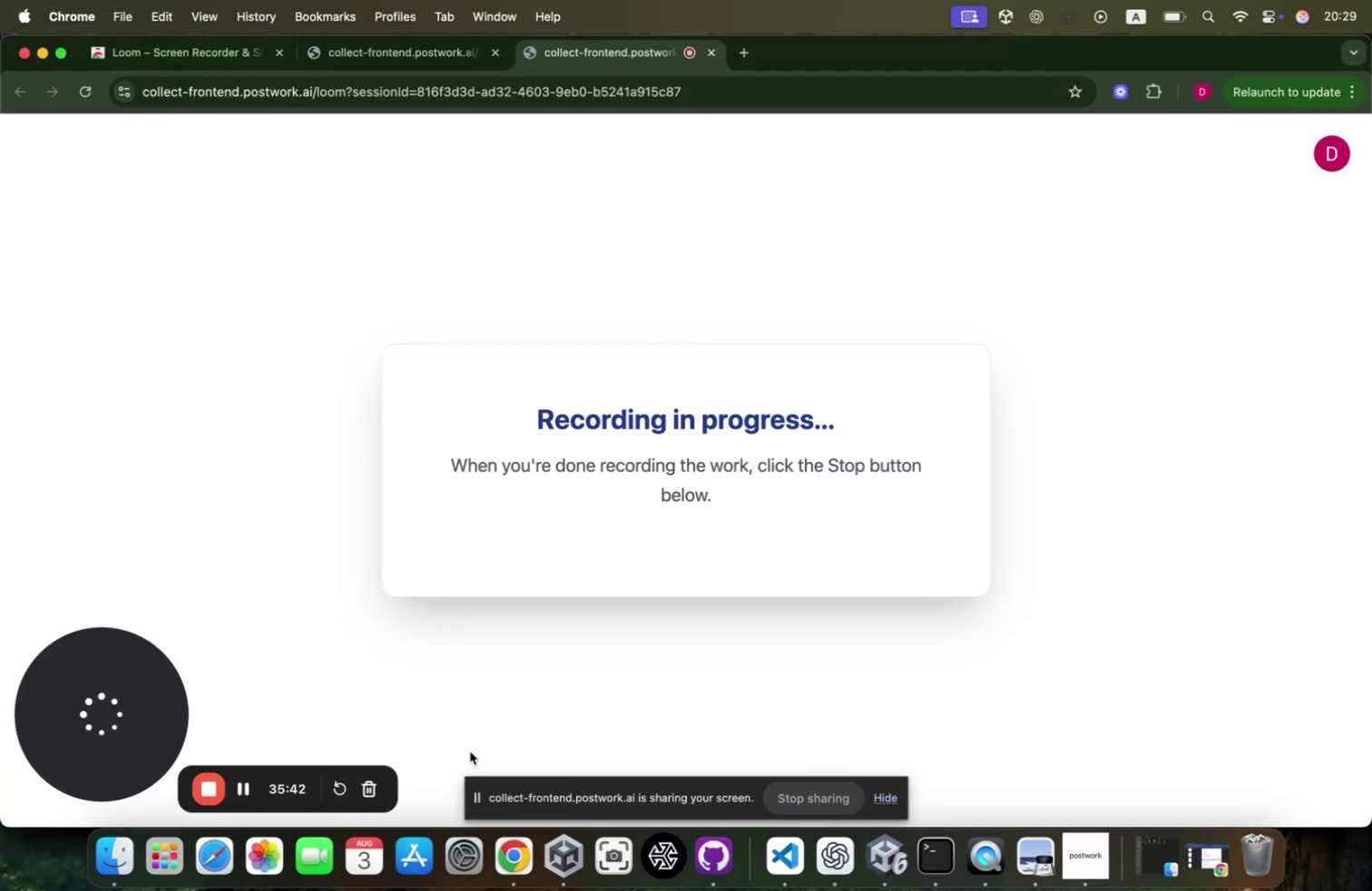 
right_click([522, 855])
 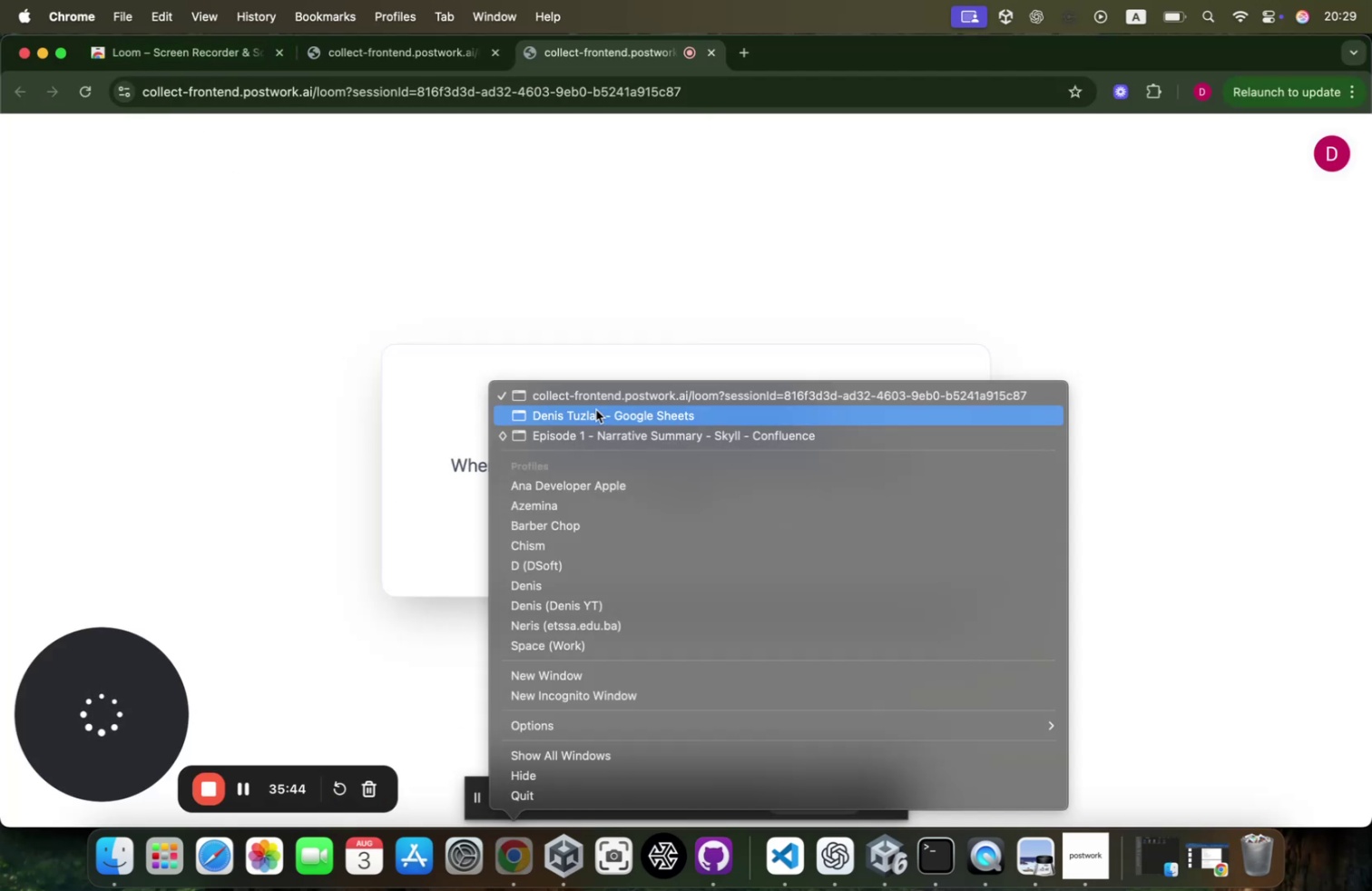 
left_click([593, 428])
 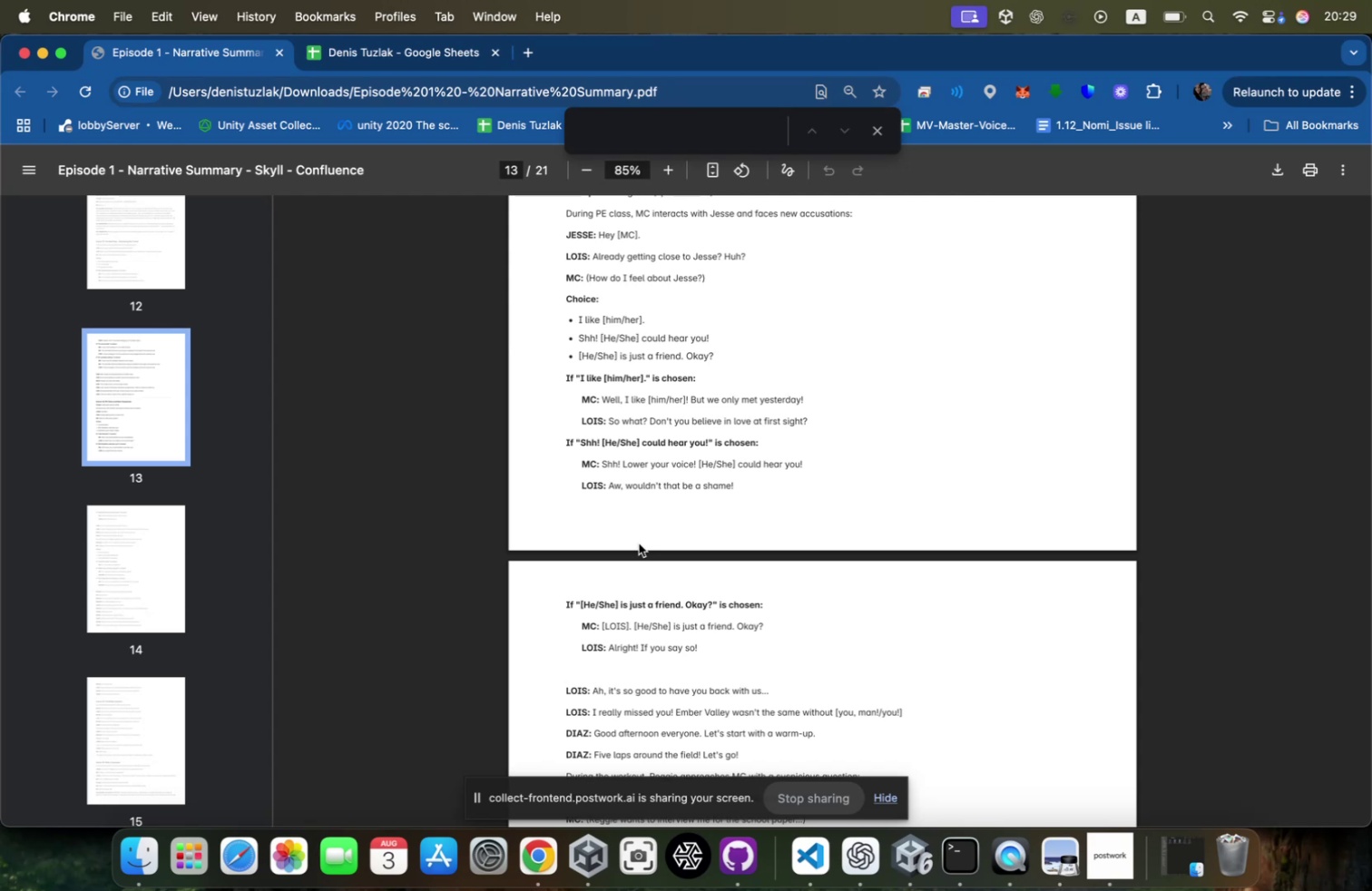 
wait(6.45)
 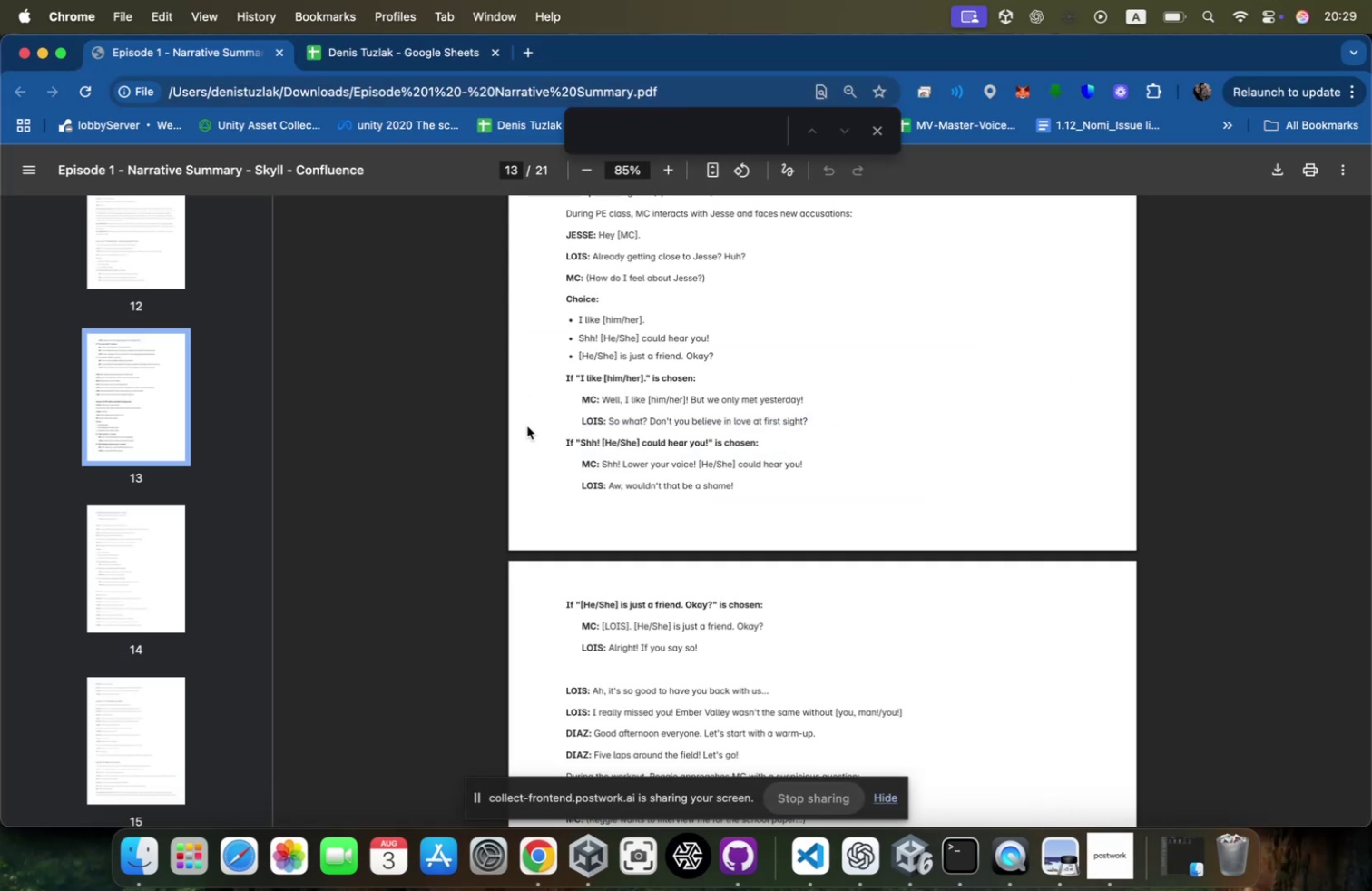 
scroll: coordinate [639, 543], scroll_direction: down, amount: 25.0
 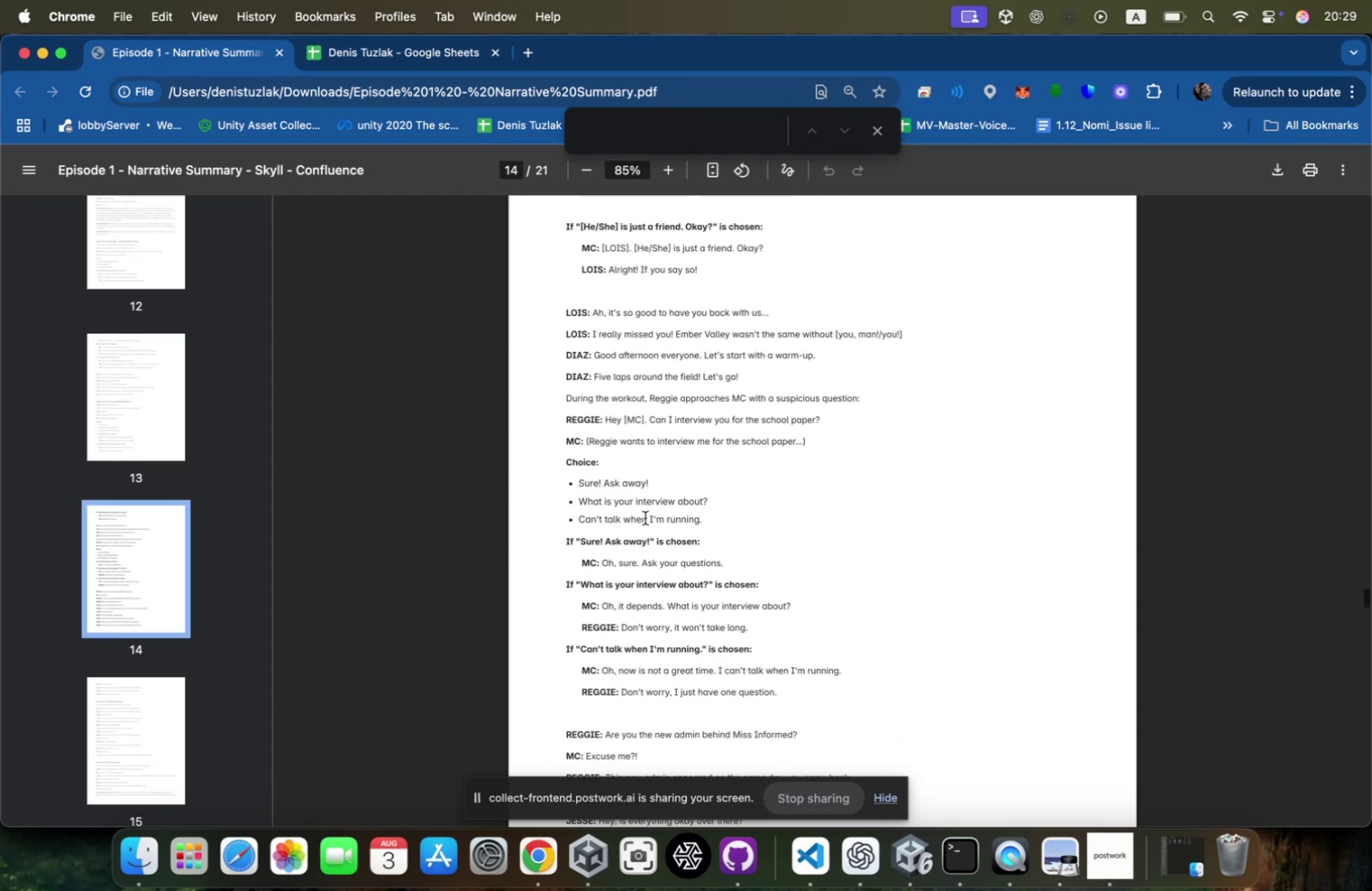 
left_click_drag(start_coordinate=[591, 317], to_coordinate=[812, 320])
 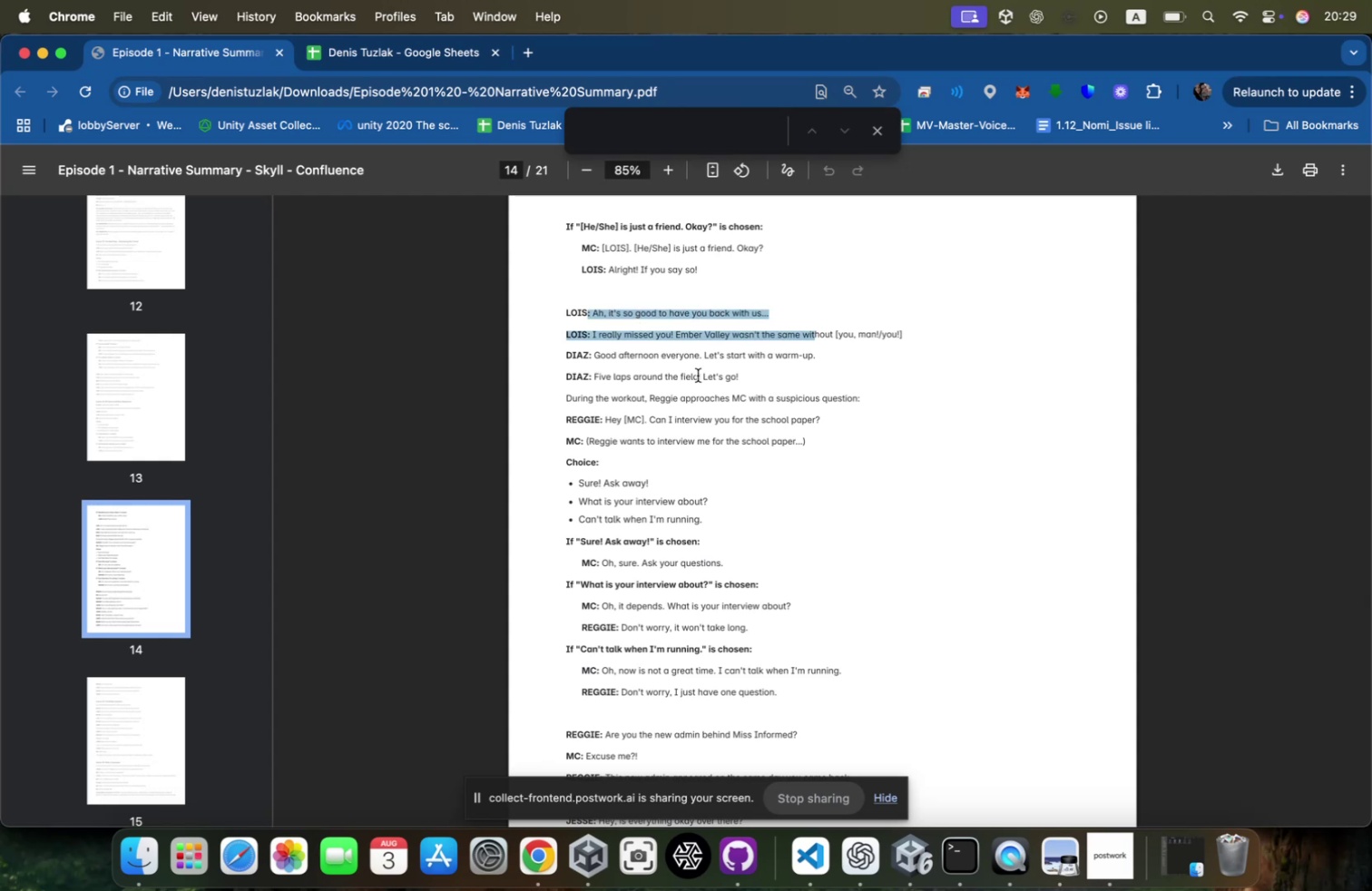 
left_click([698, 375])
 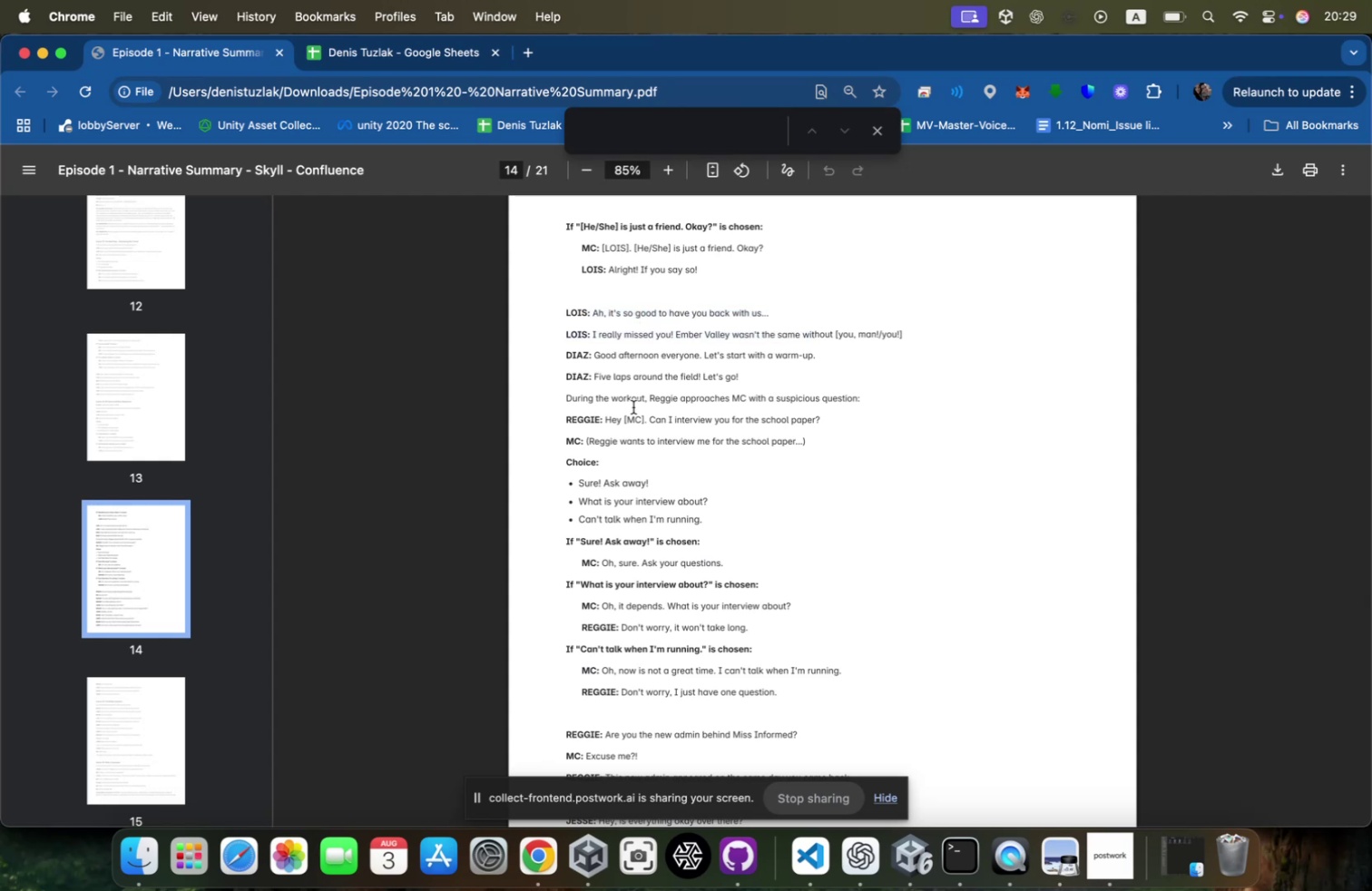 
scroll: coordinate [633, 407], scroll_direction: down, amount: 14.0
 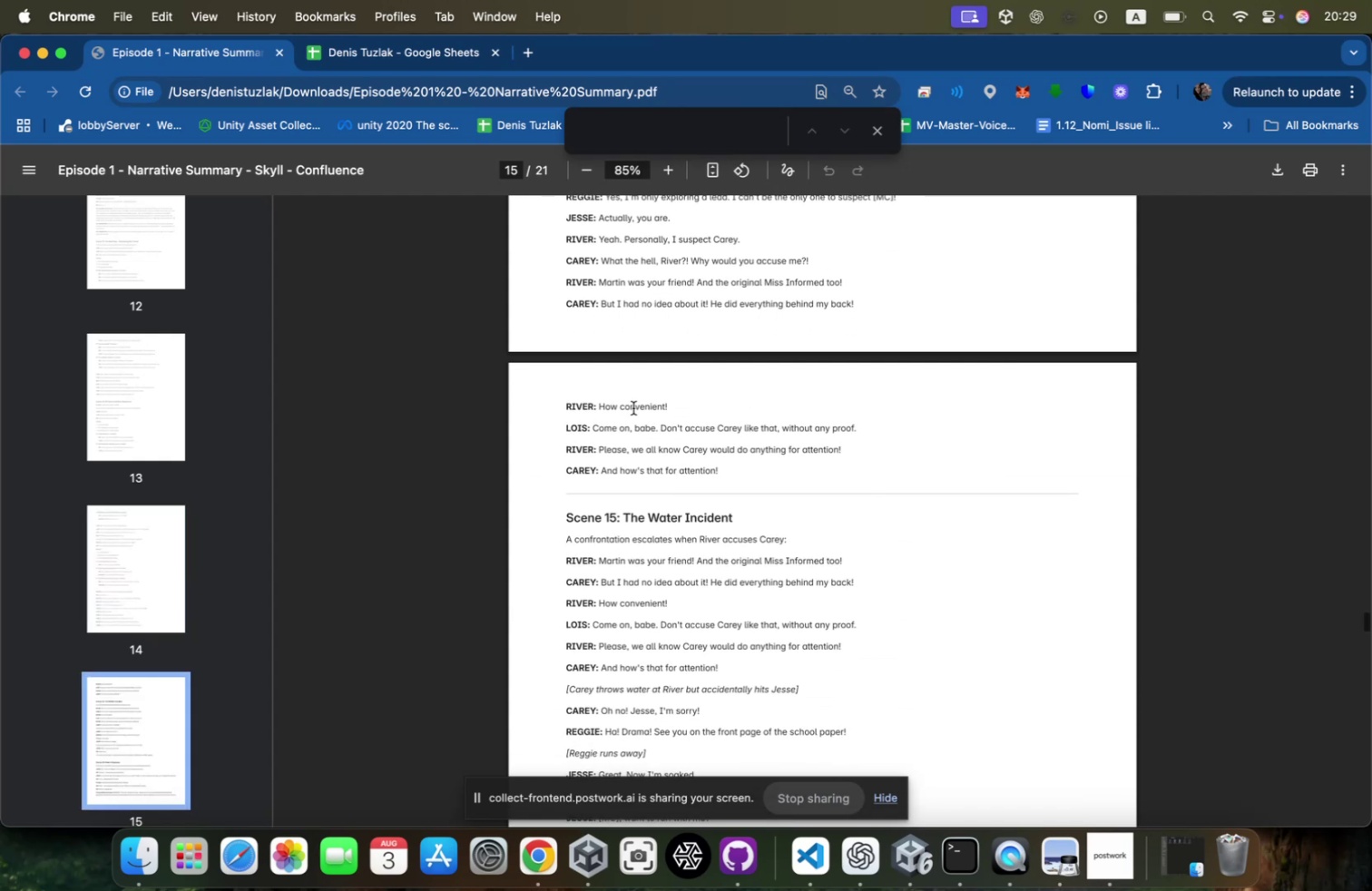 
scroll: coordinate [633, 407], scroll_direction: up, amount: 25.0
 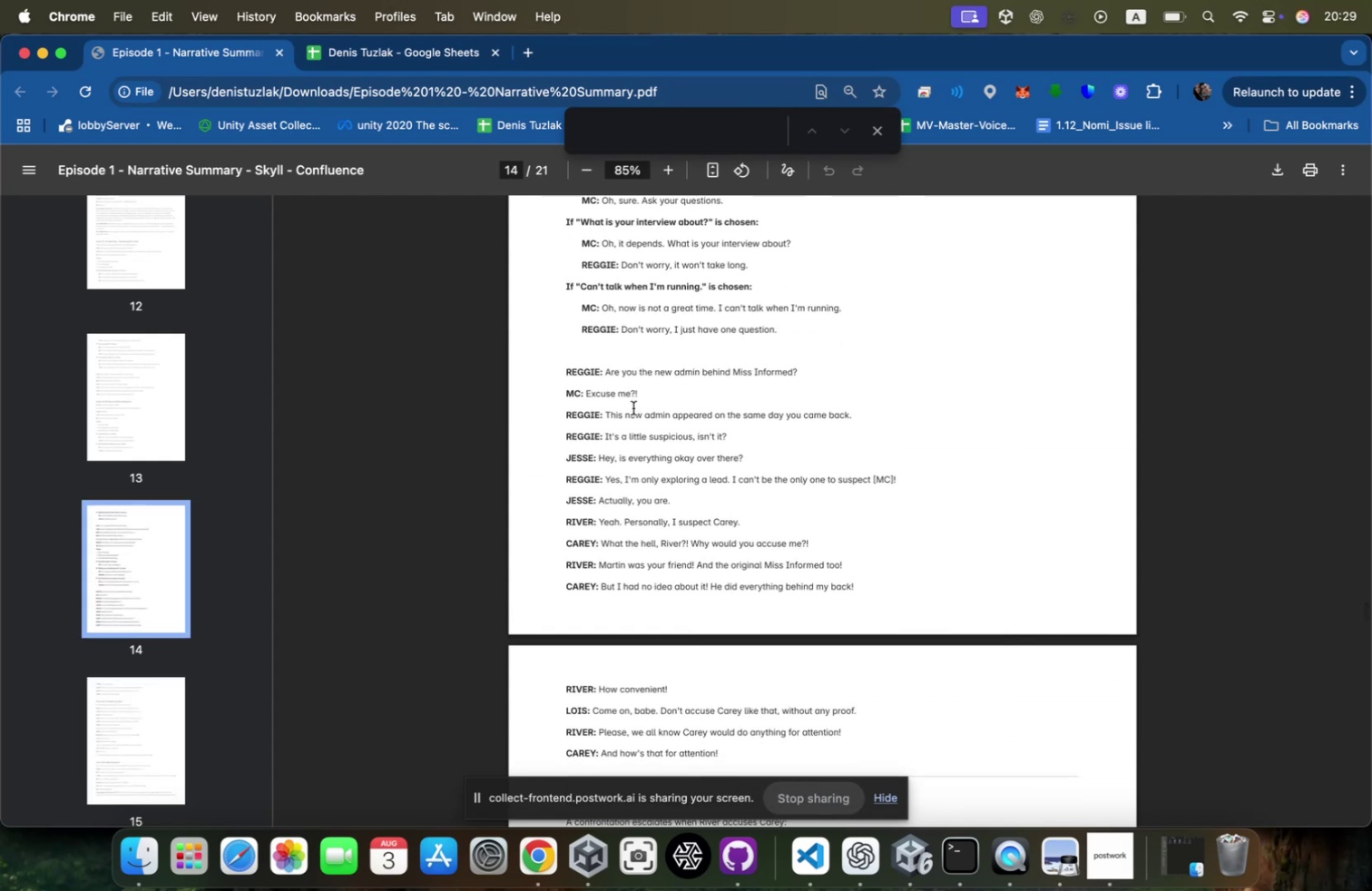 
scroll: coordinate [633, 407], scroll_direction: down, amount: 88.0
 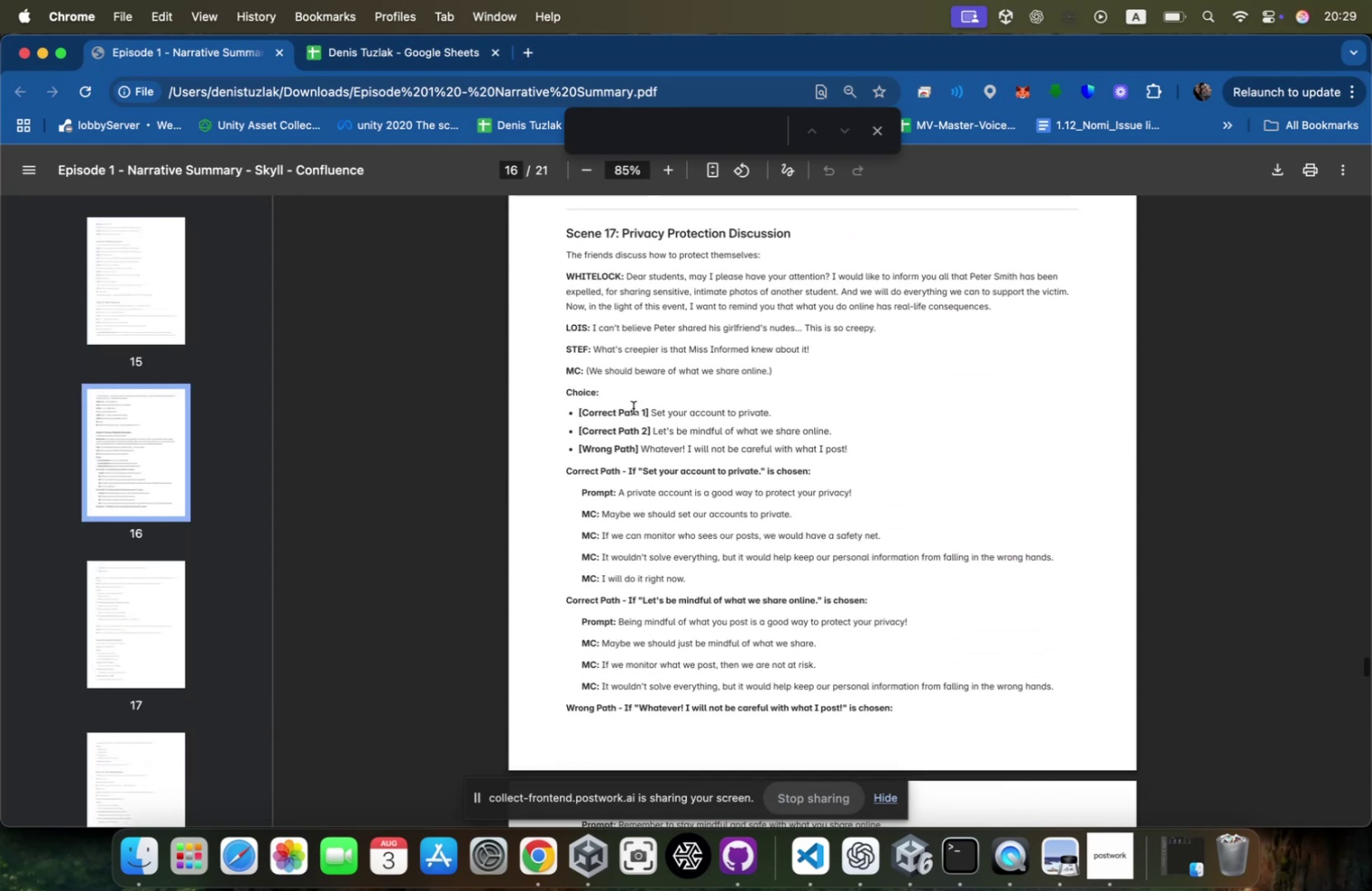 
scroll: coordinate [633, 407], scroll_direction: up, amount: 3.0
 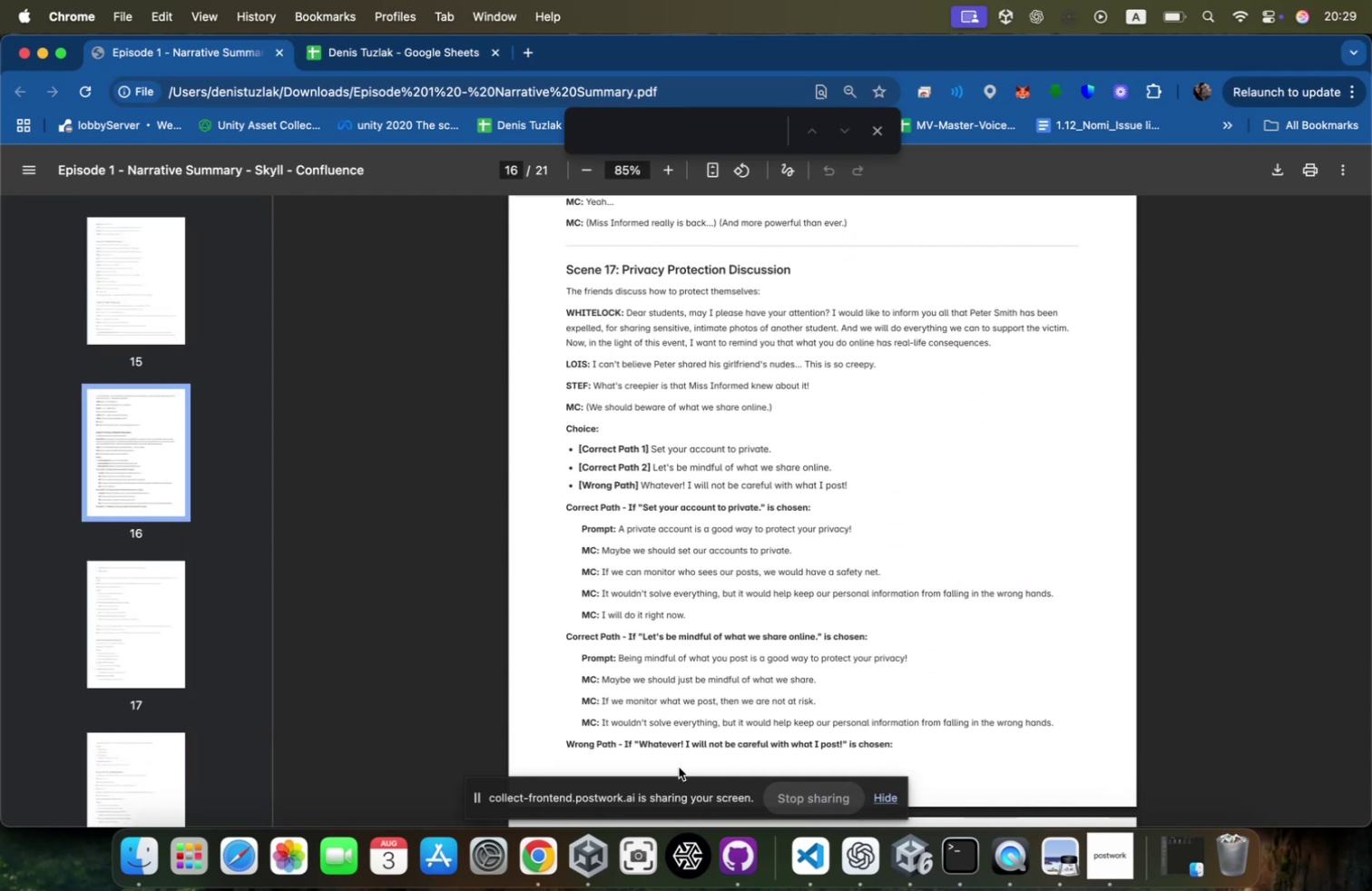 
right_click([537, 863])
 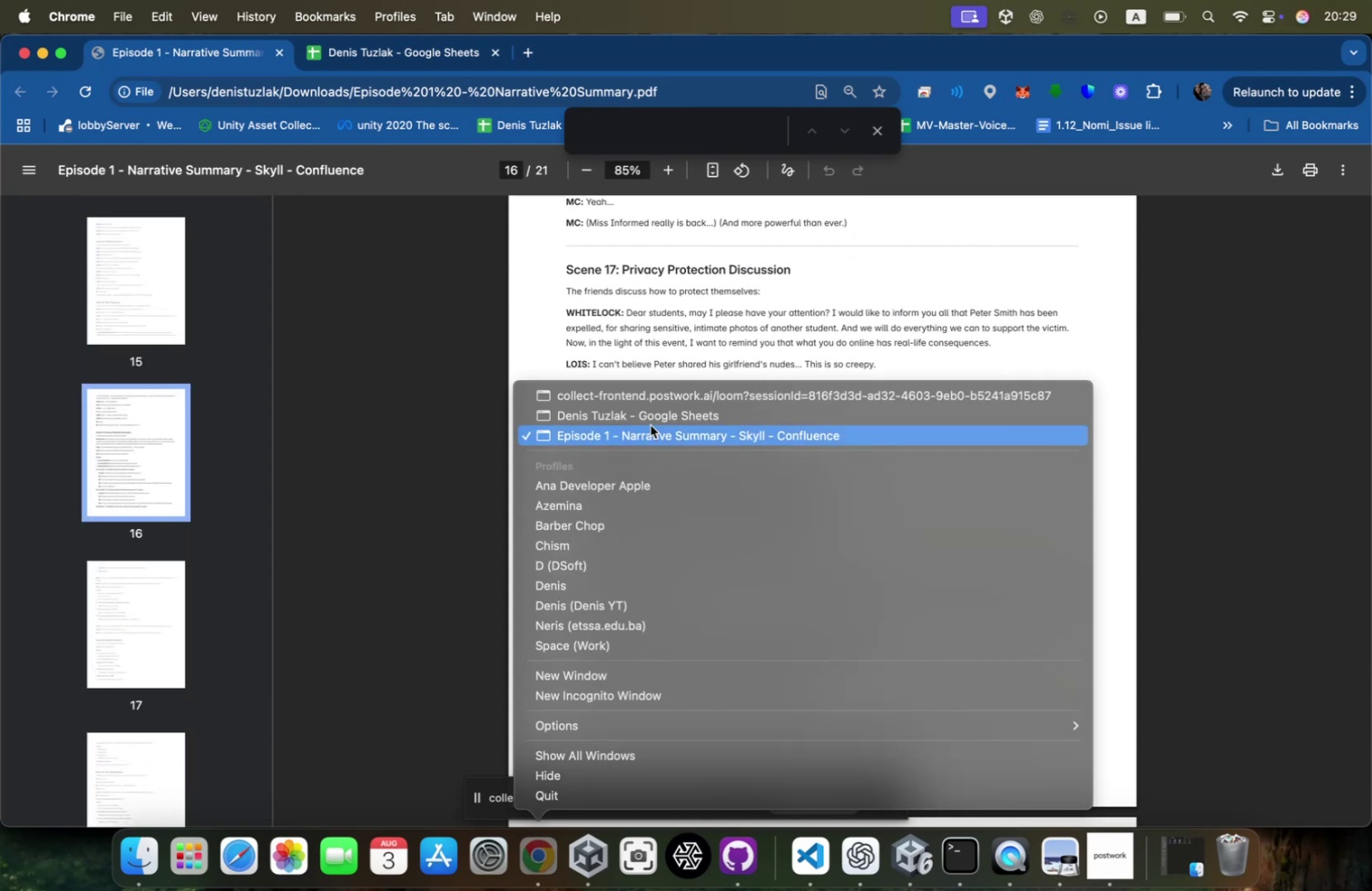 
mouse_move([662, 402])
 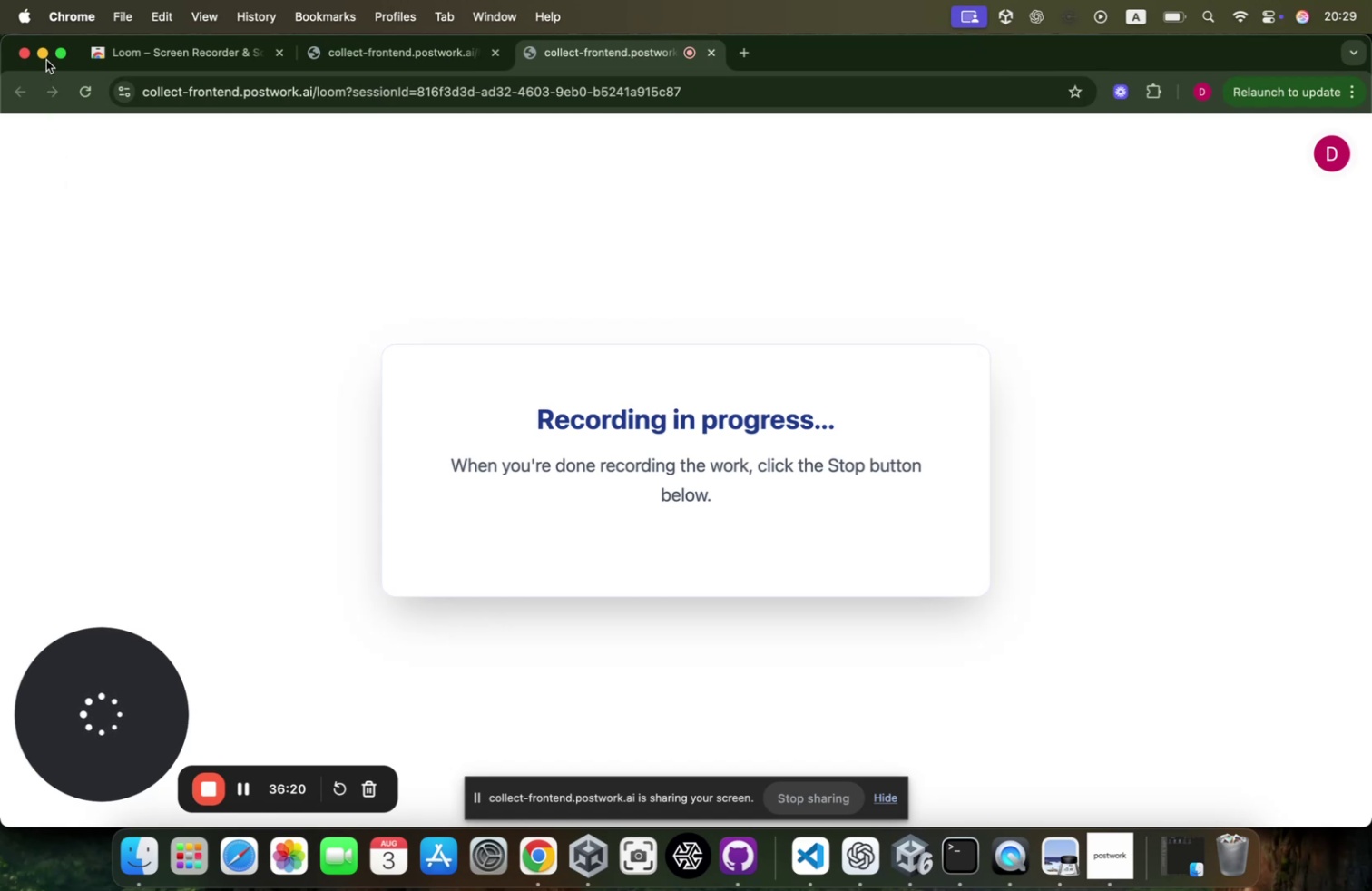 
left_click([46, 58])
 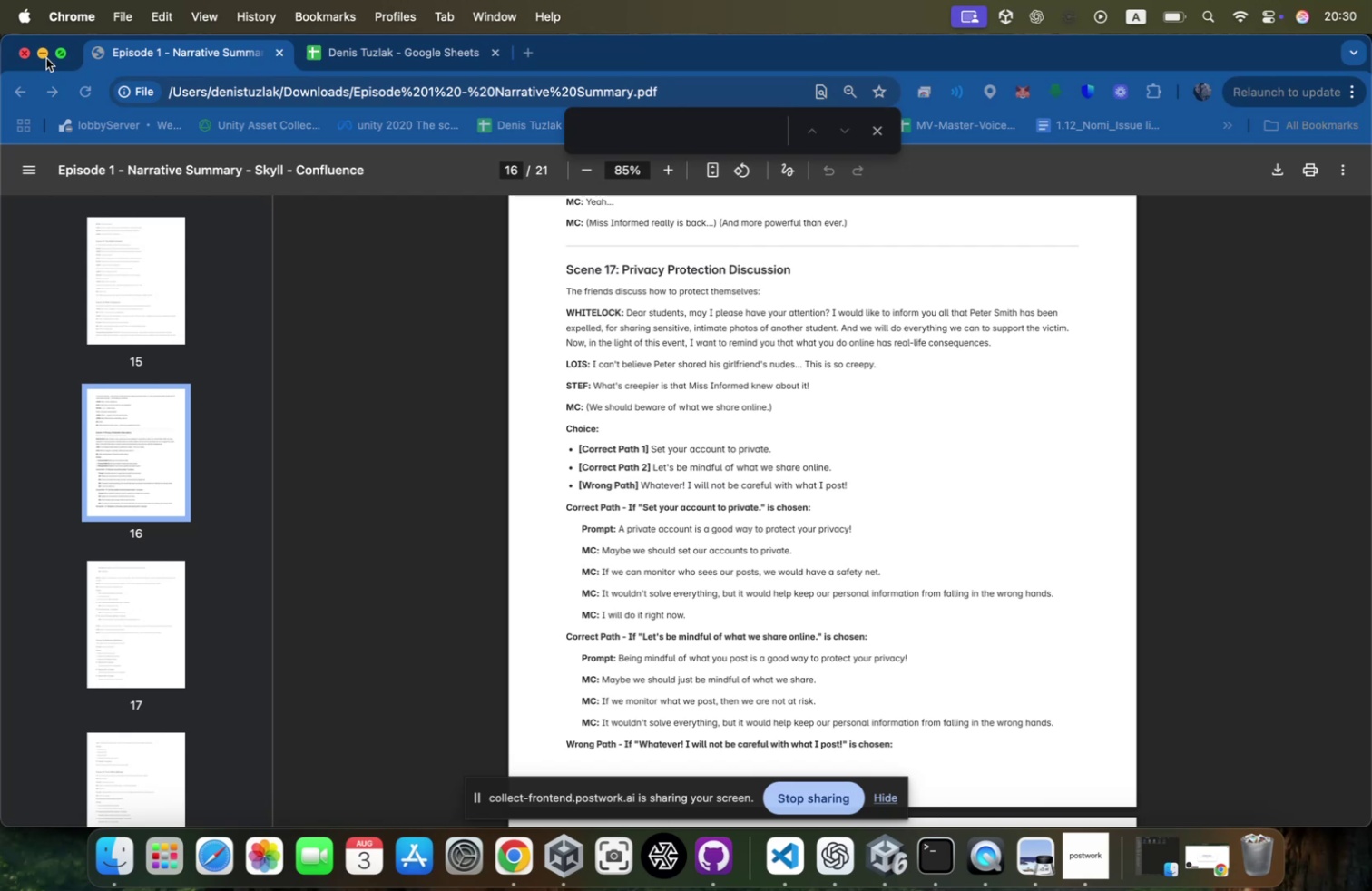 
wait(16.6)
 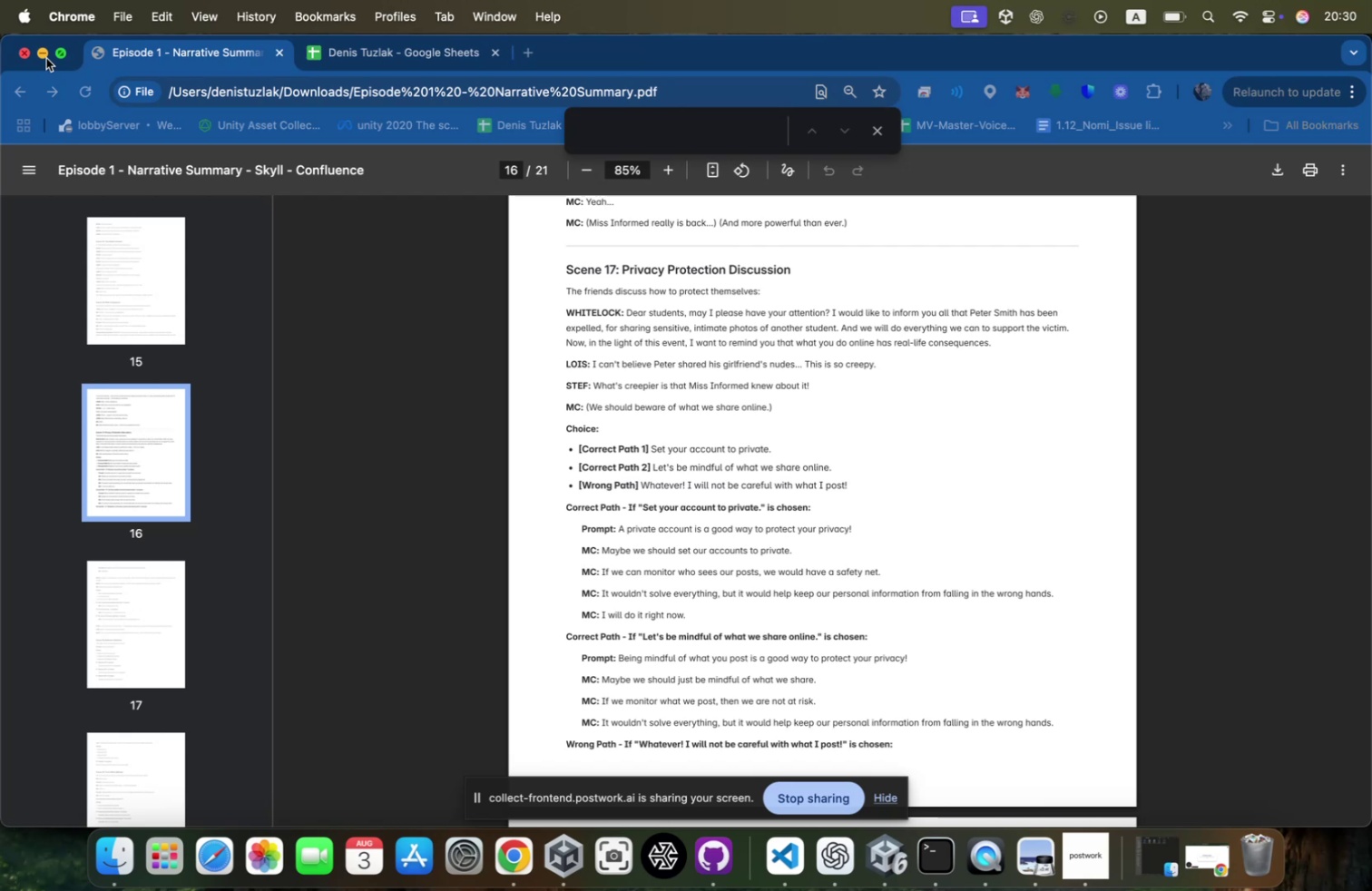 
left_click([376, 68])
 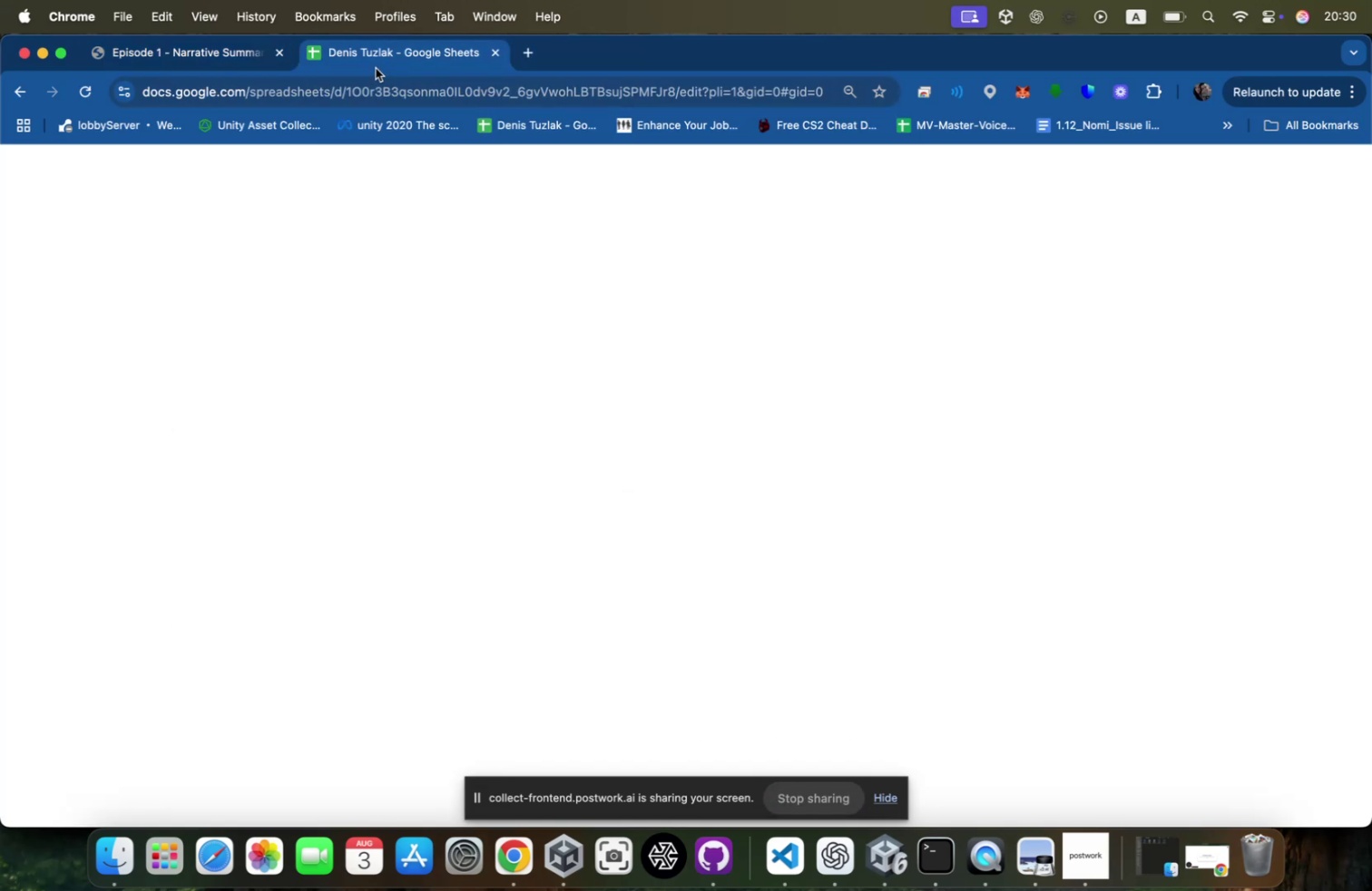 
left_click([376, 68])
 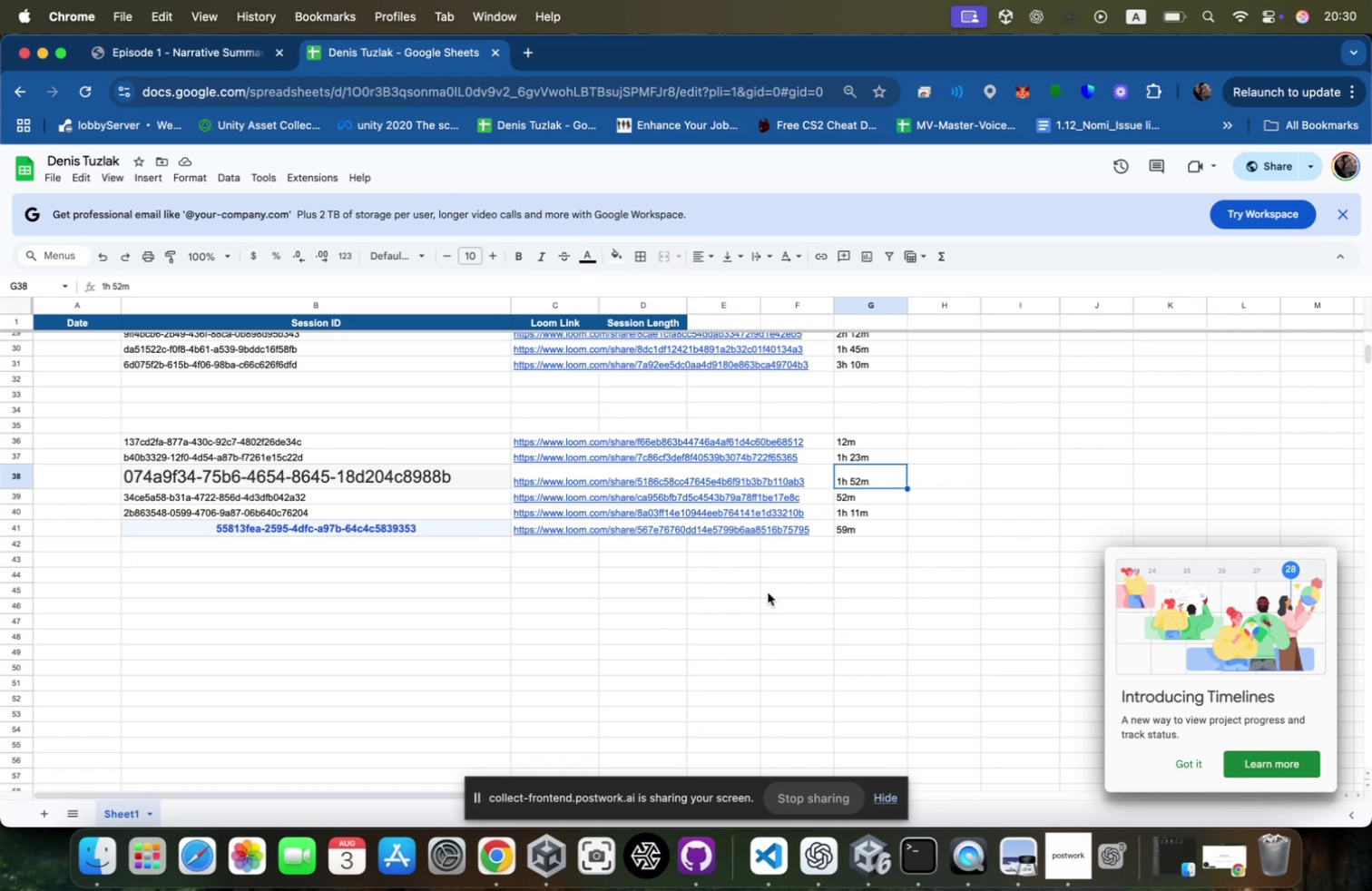 
wait(17.84)
 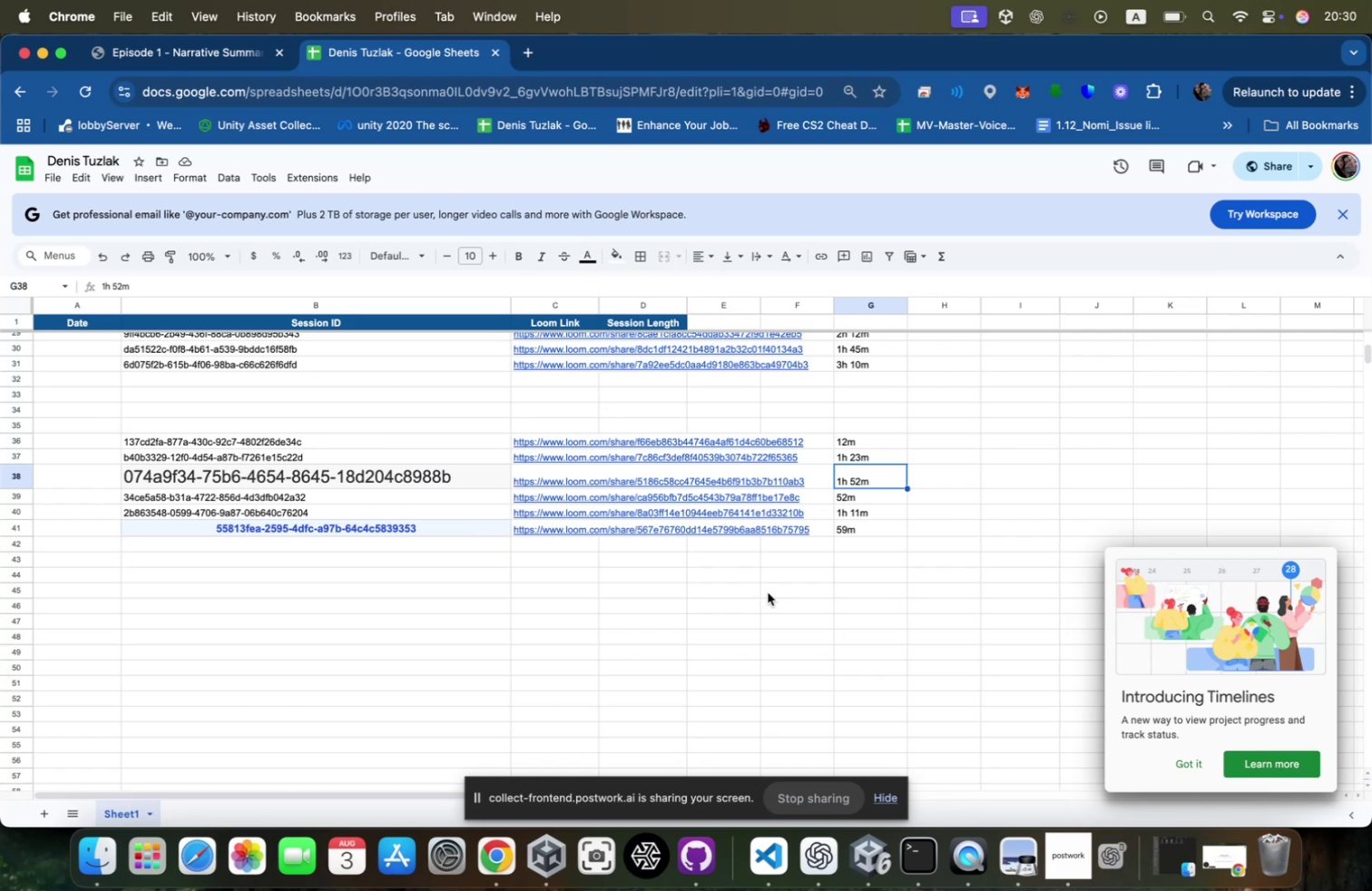 
left_click([46, 54])
 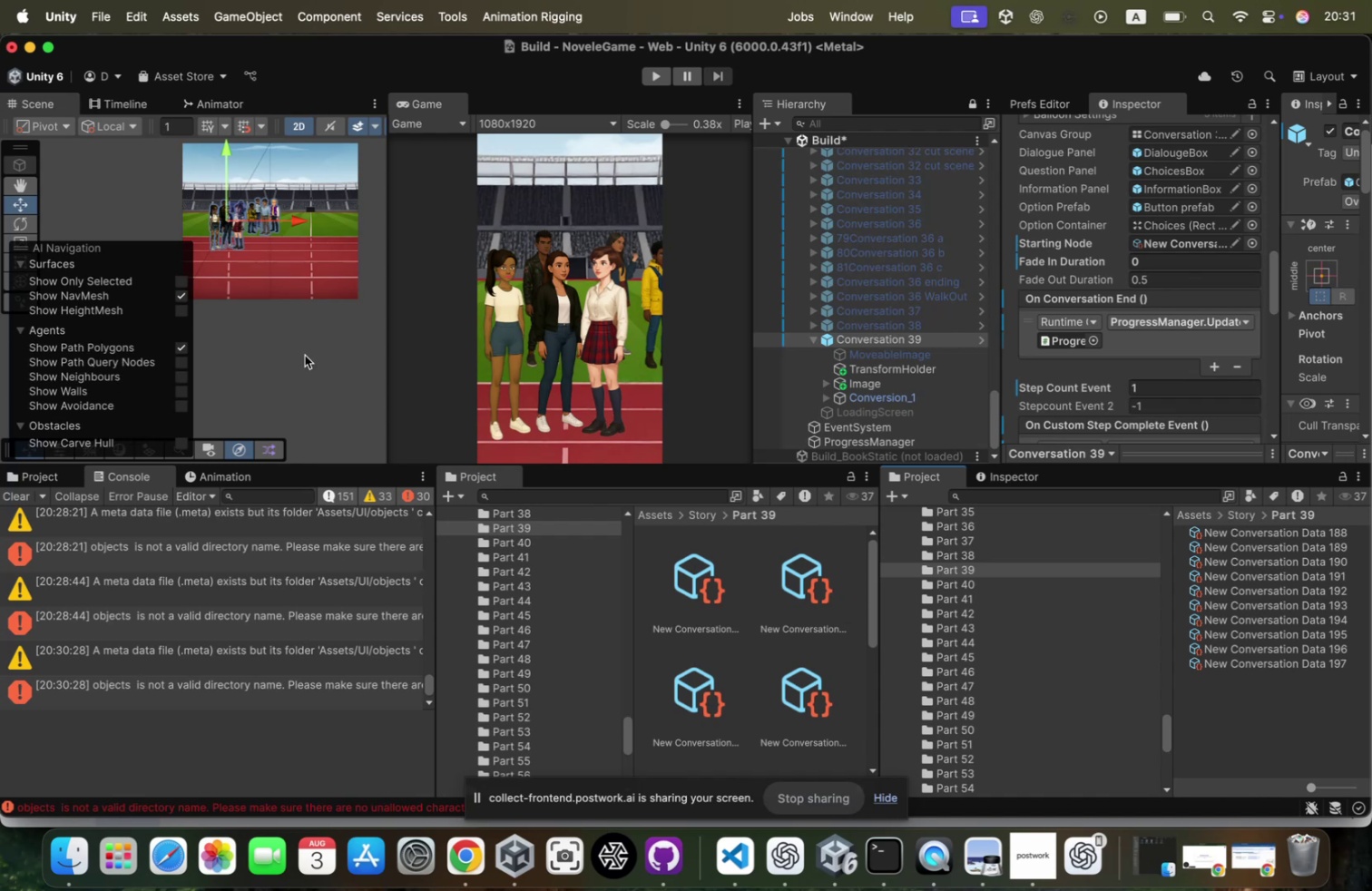 
wait(92.16)
 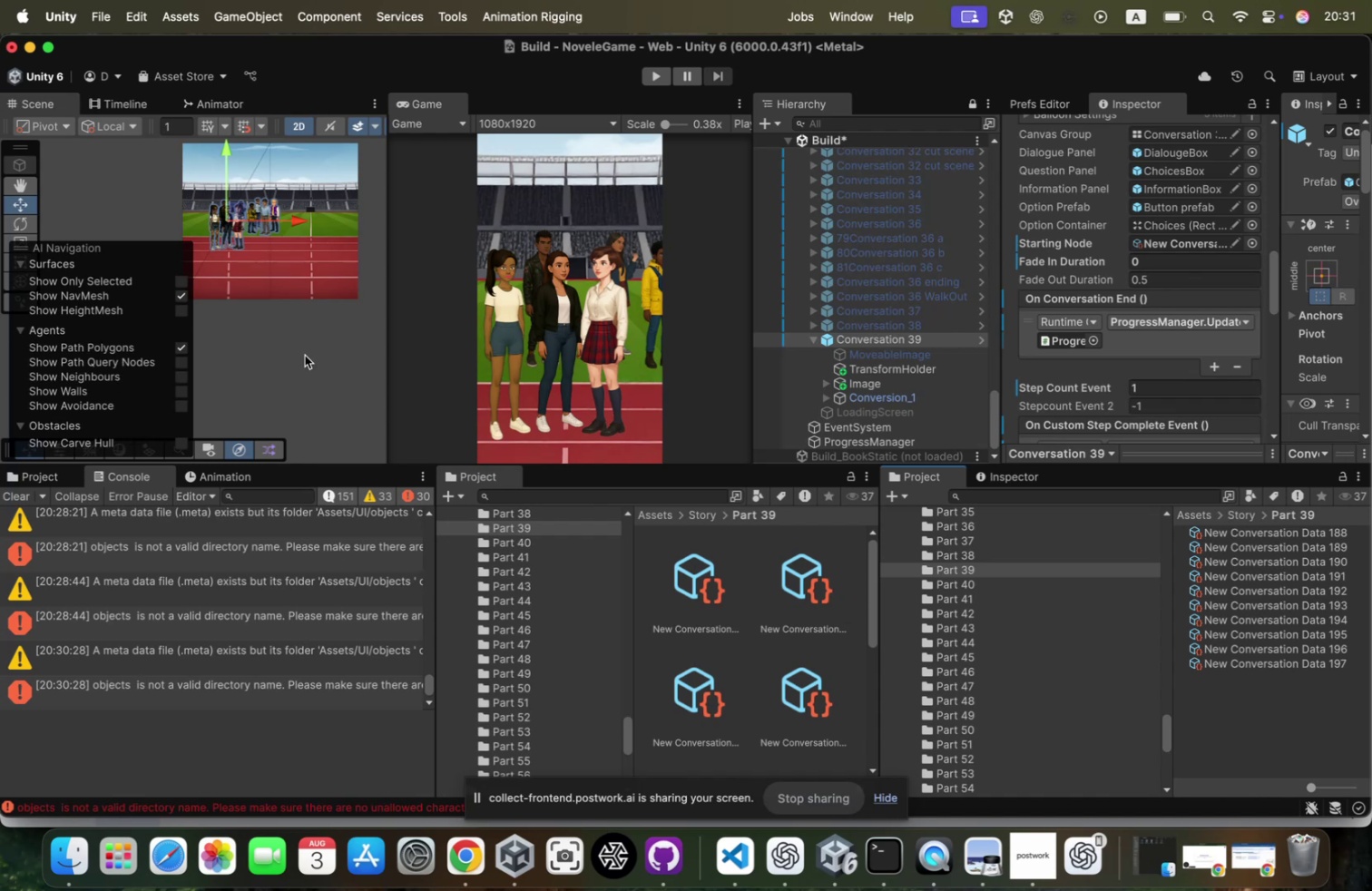 
scroll: coordinate [1203, 387], scroll_direction: up, amount: 4.0
 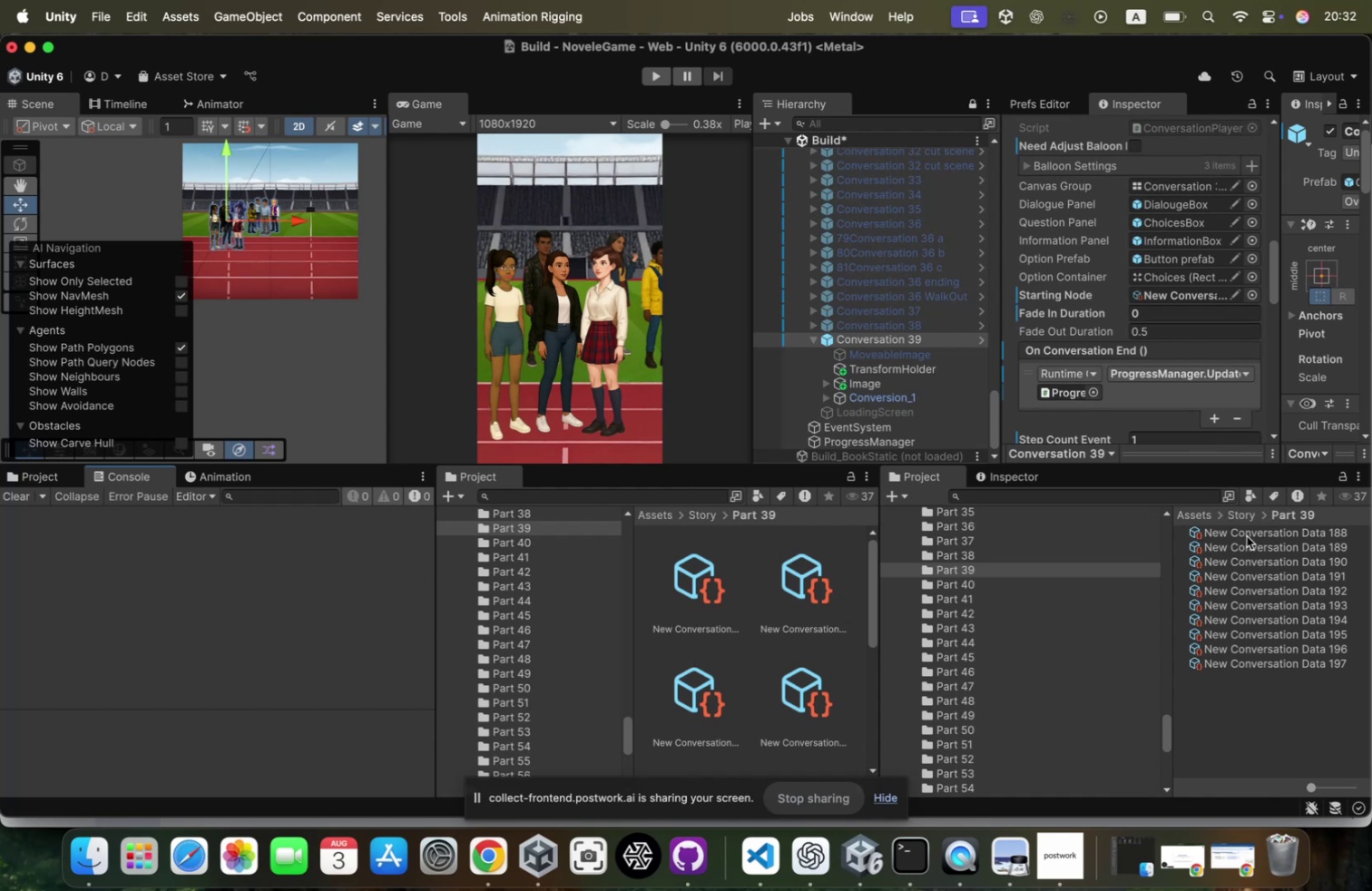 
left_click([1200, 299])
 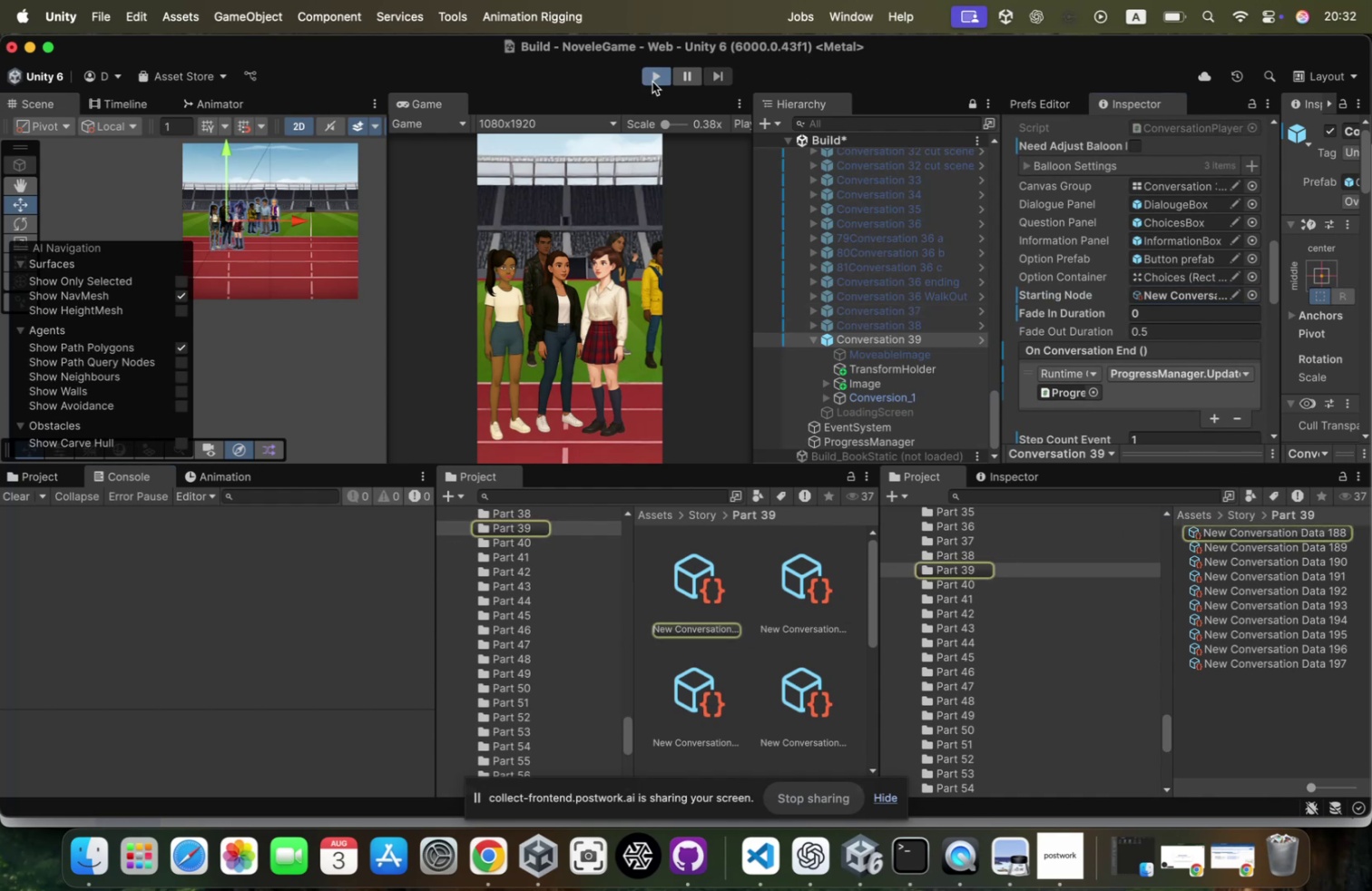 
mouse_move([763, 230])
 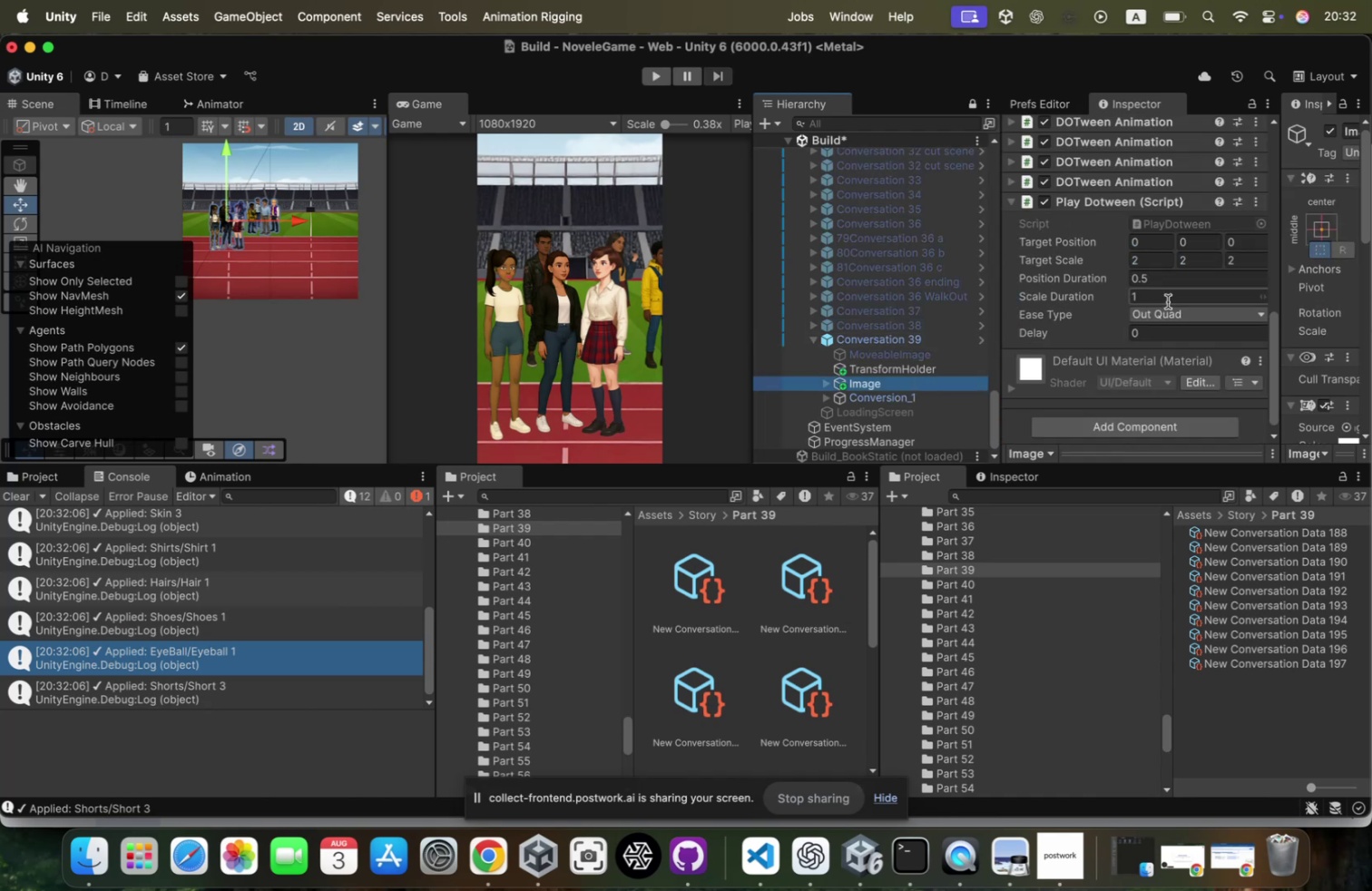 
wait(5.06)
 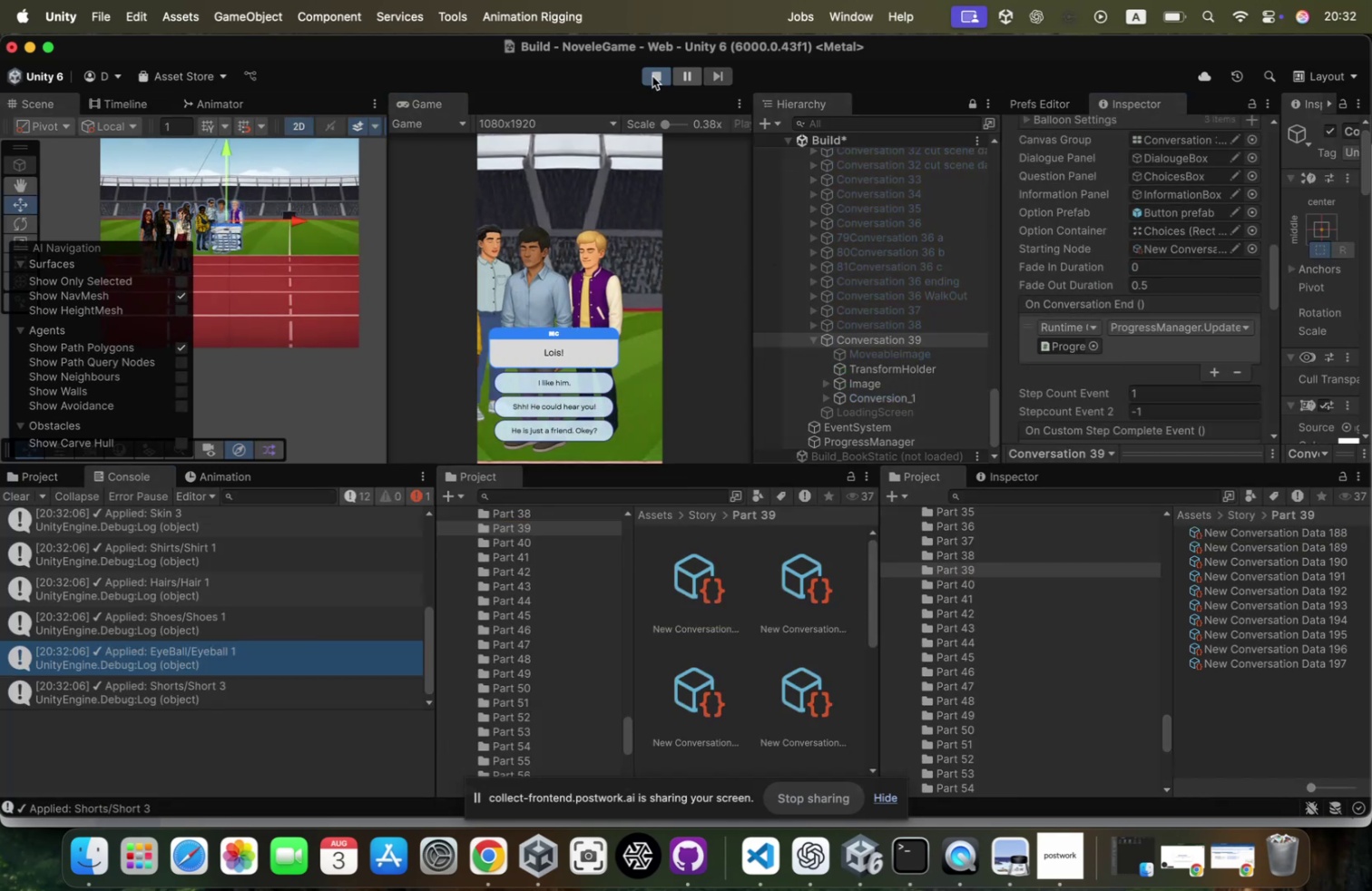 
scroll: coordinate [1216, 181], scroll_direction: up, amount: 9.0
 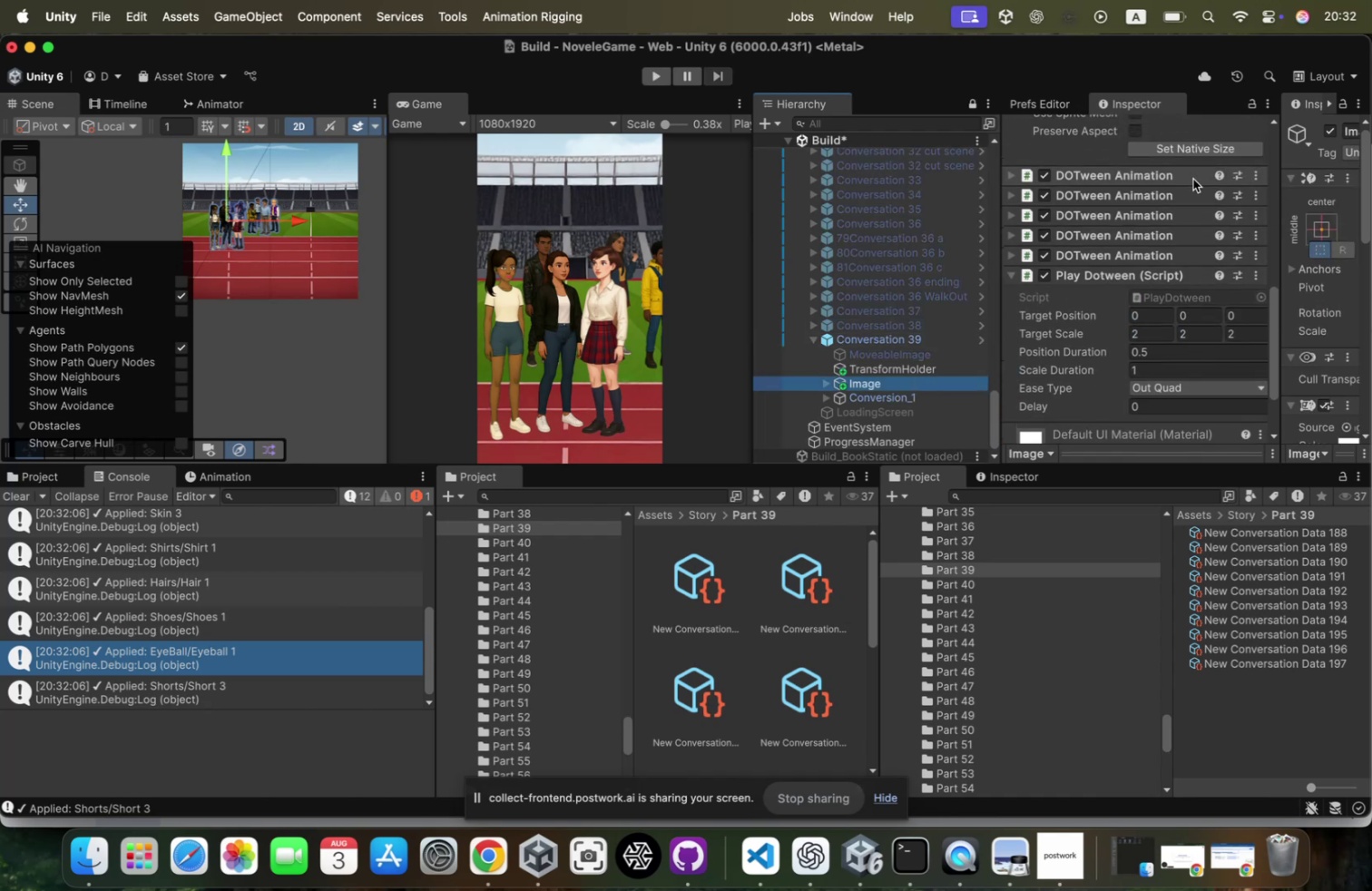 
right_click([1193, 179])
 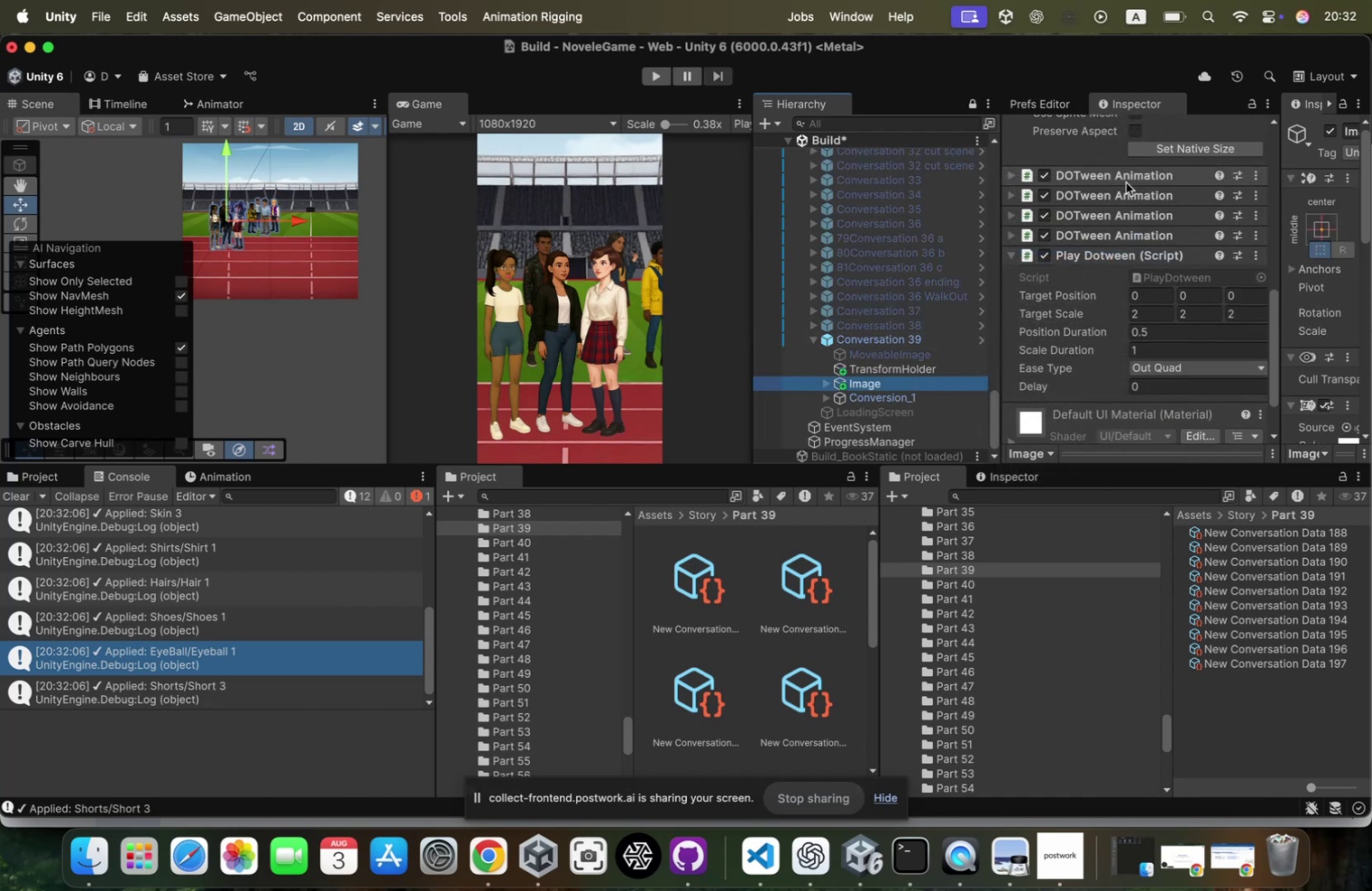 
right_click([1126, 181])
 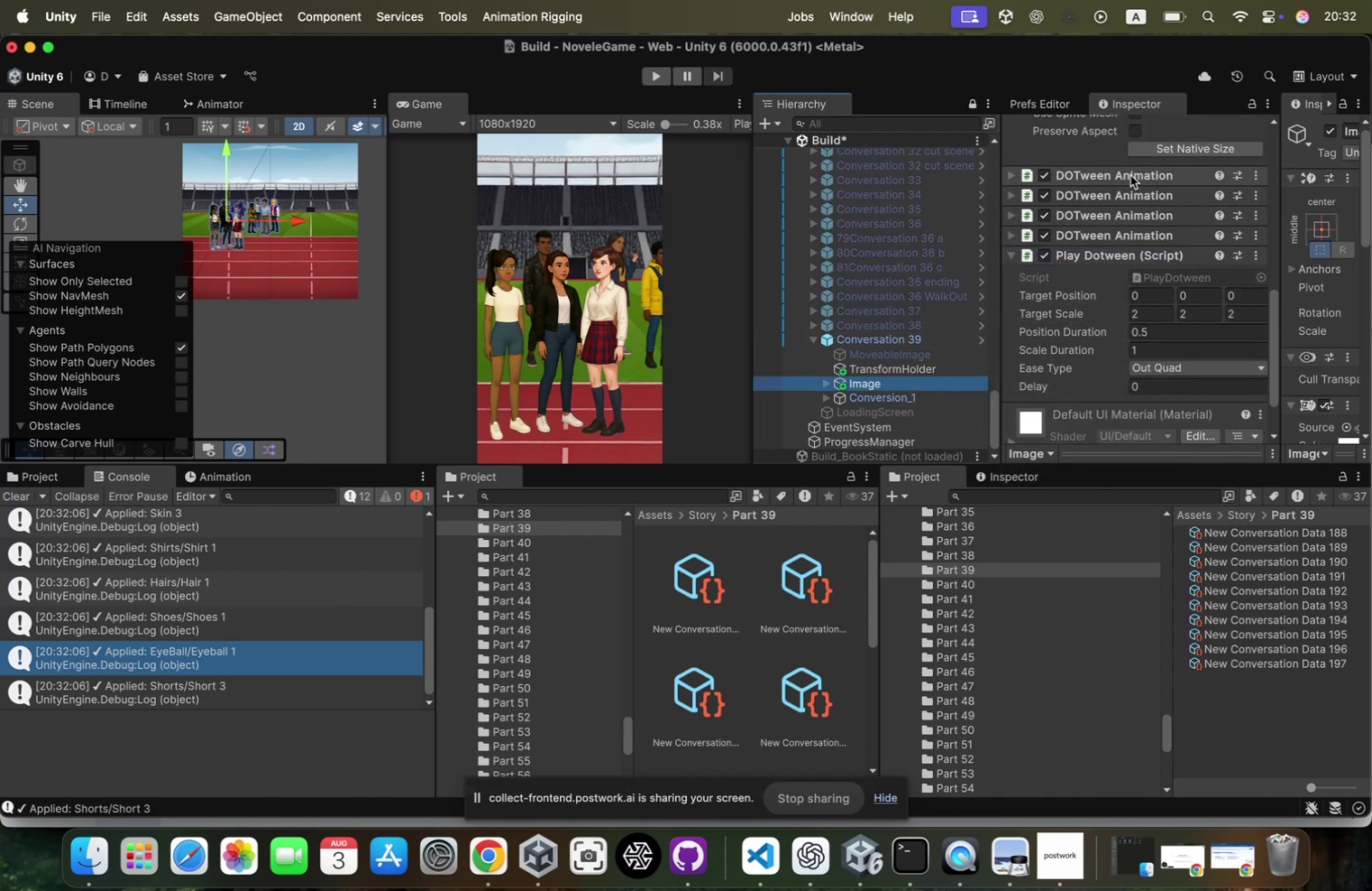 
right_click([1131, 175])
 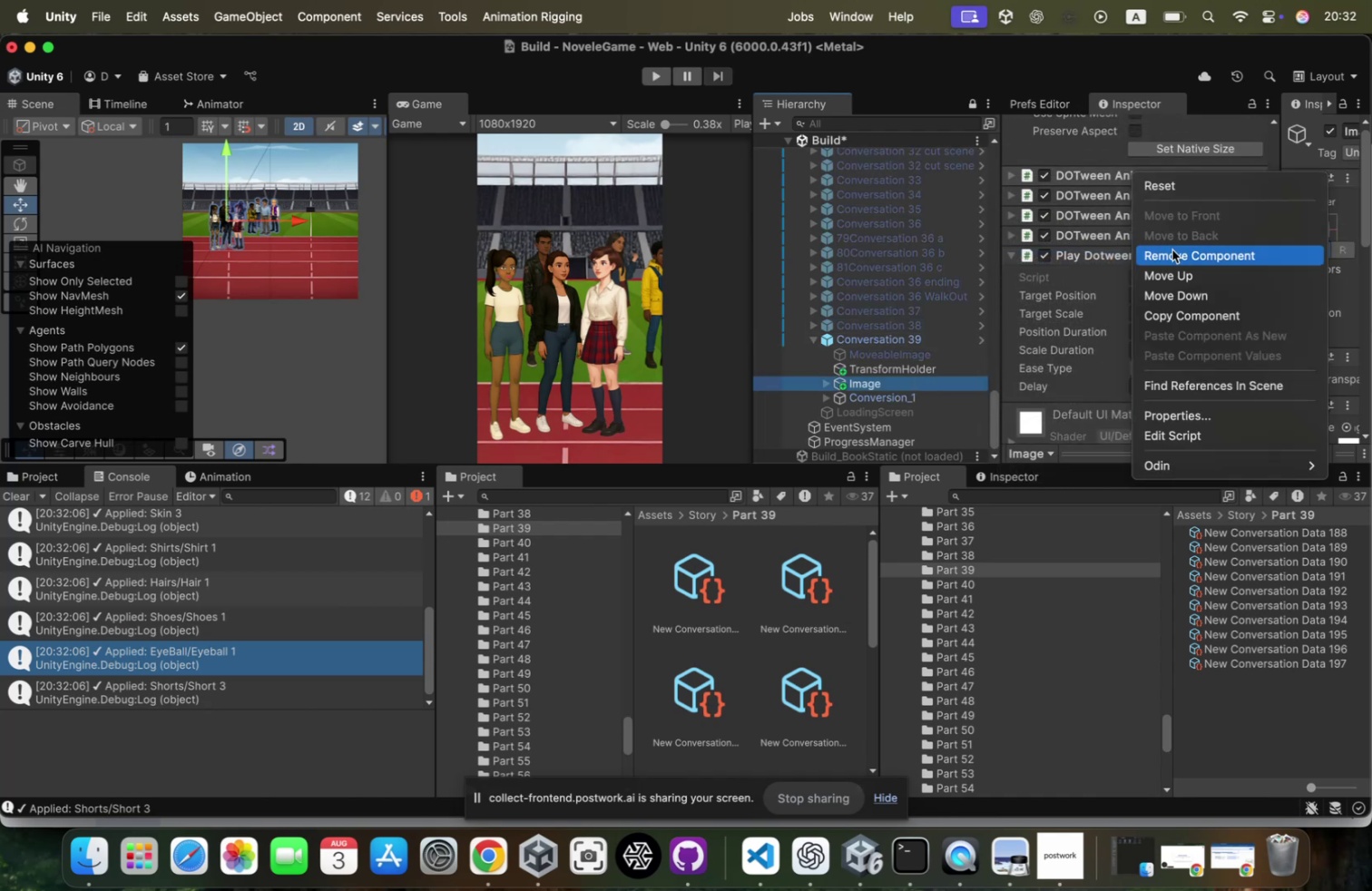 
left_click([1171, 252])
 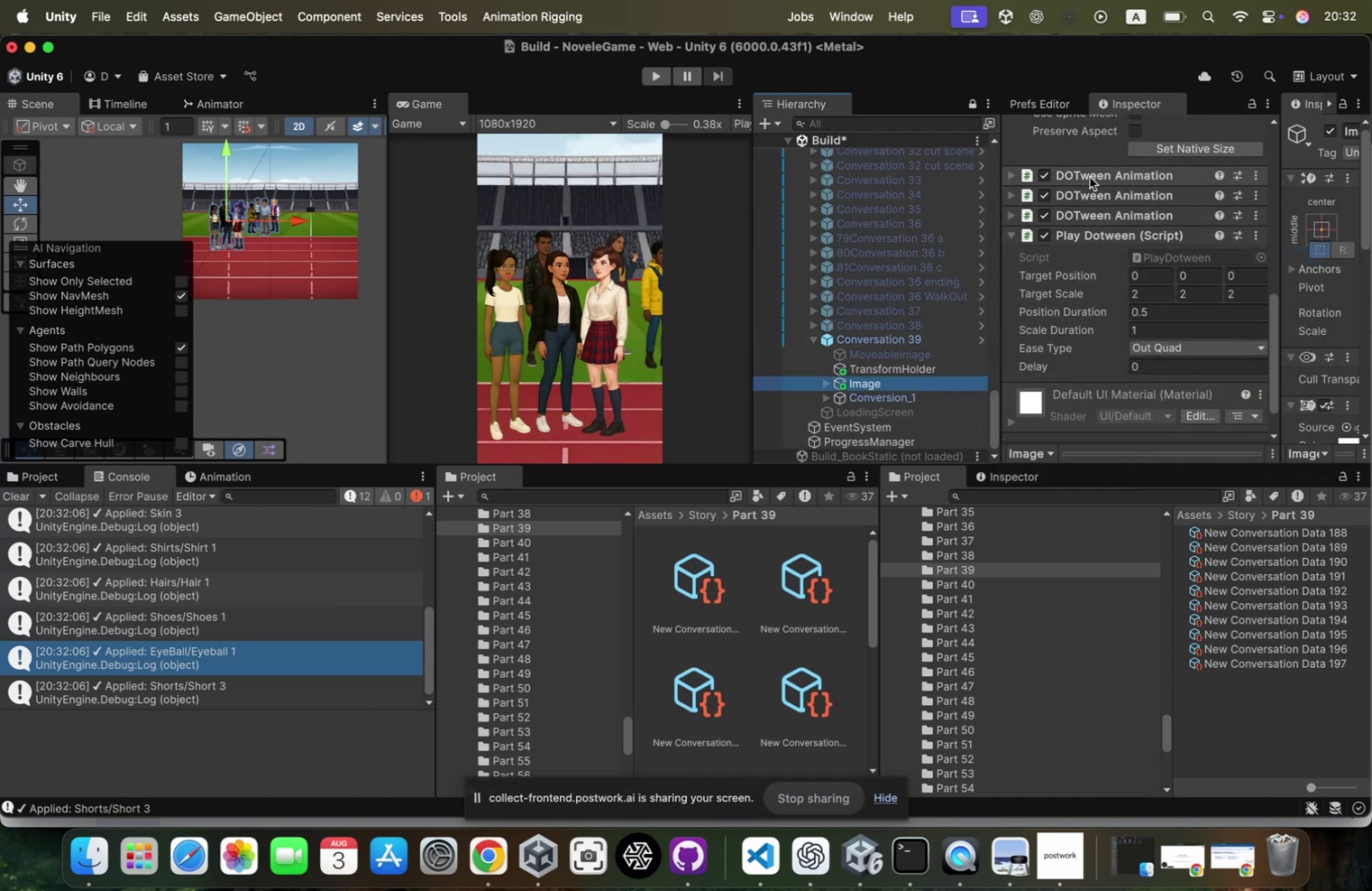 
right_click([1090, 177])
 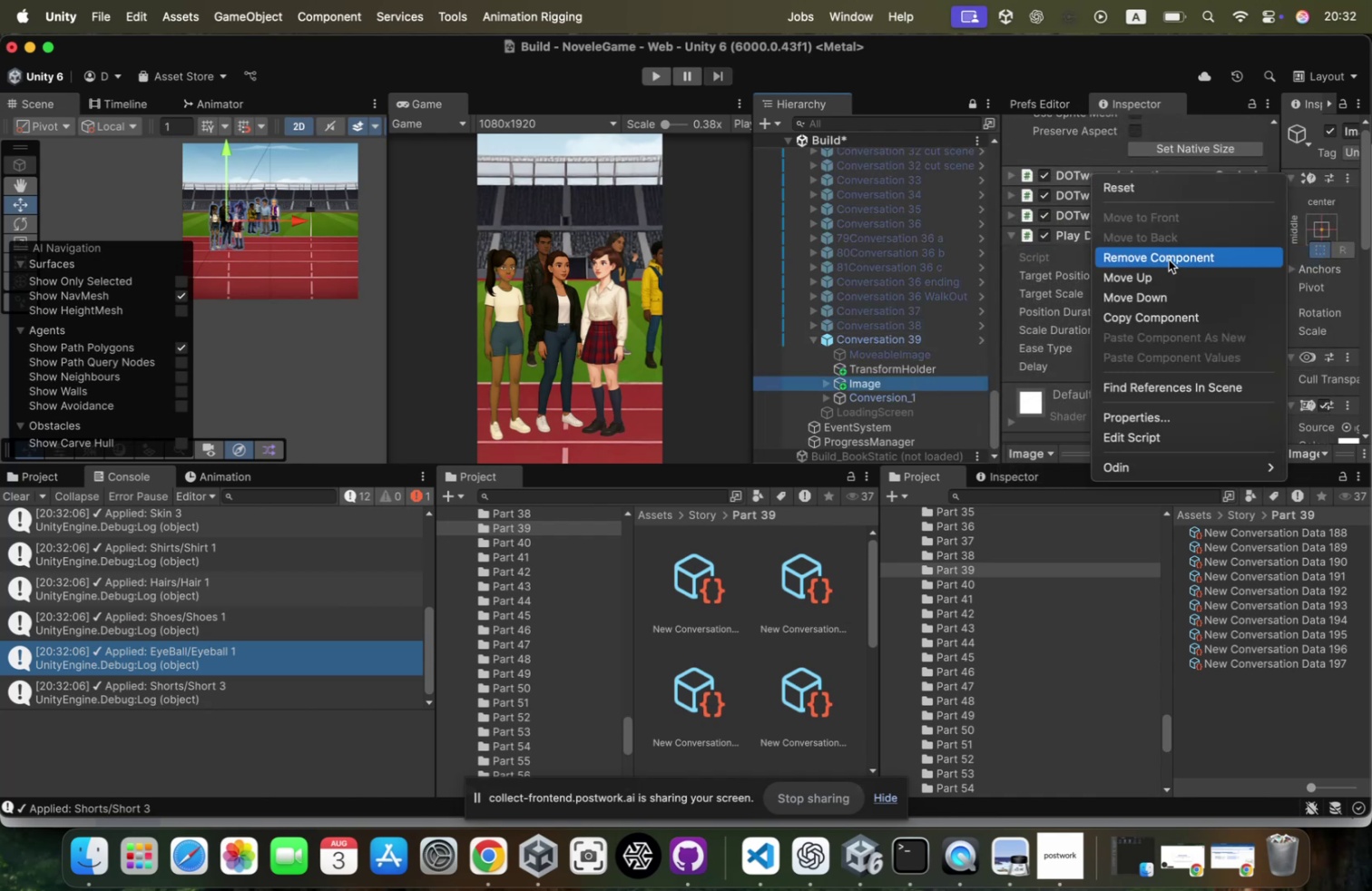 
left_click([1169, 258])
 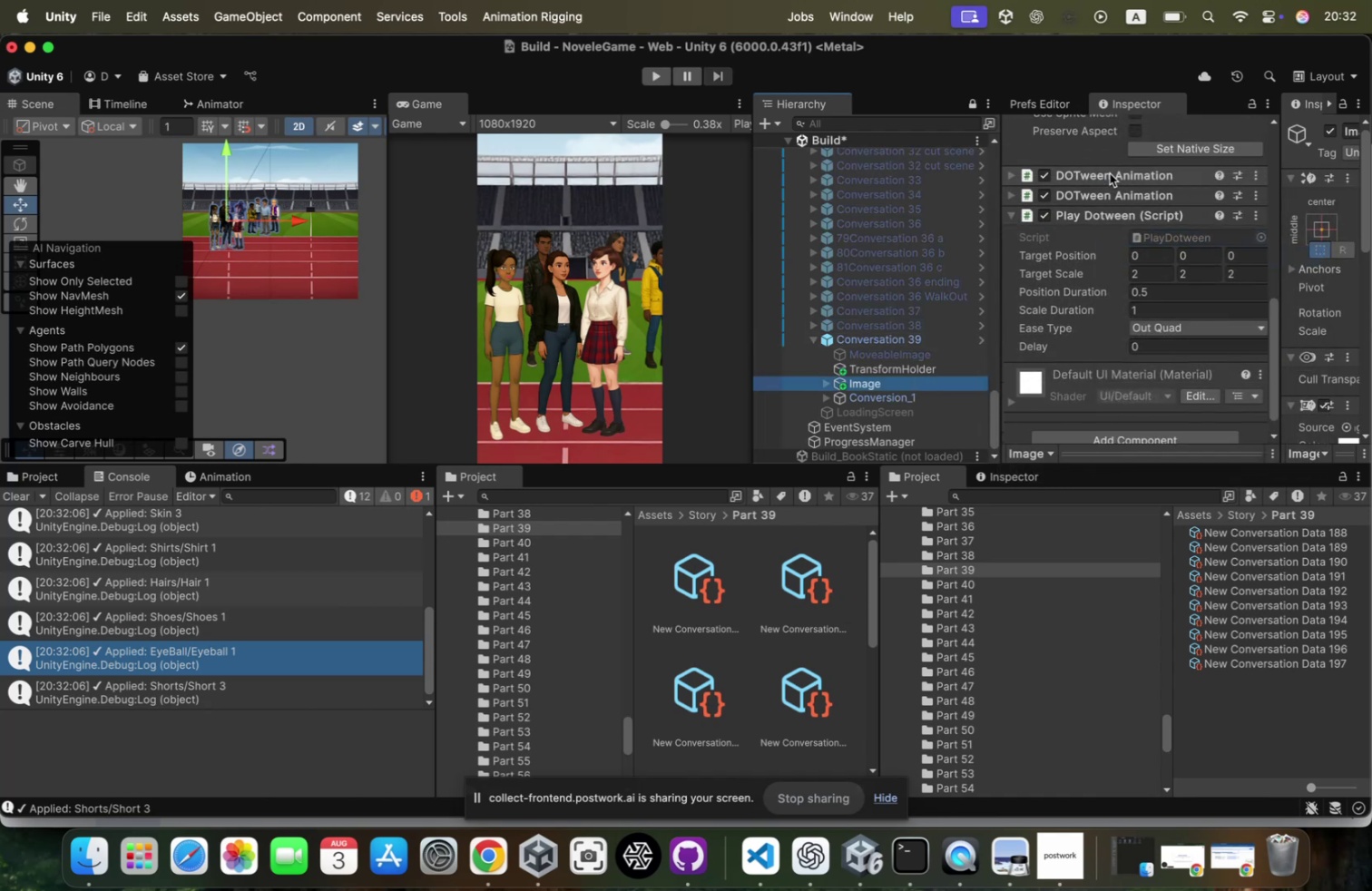 
right_click([1110, 173])
 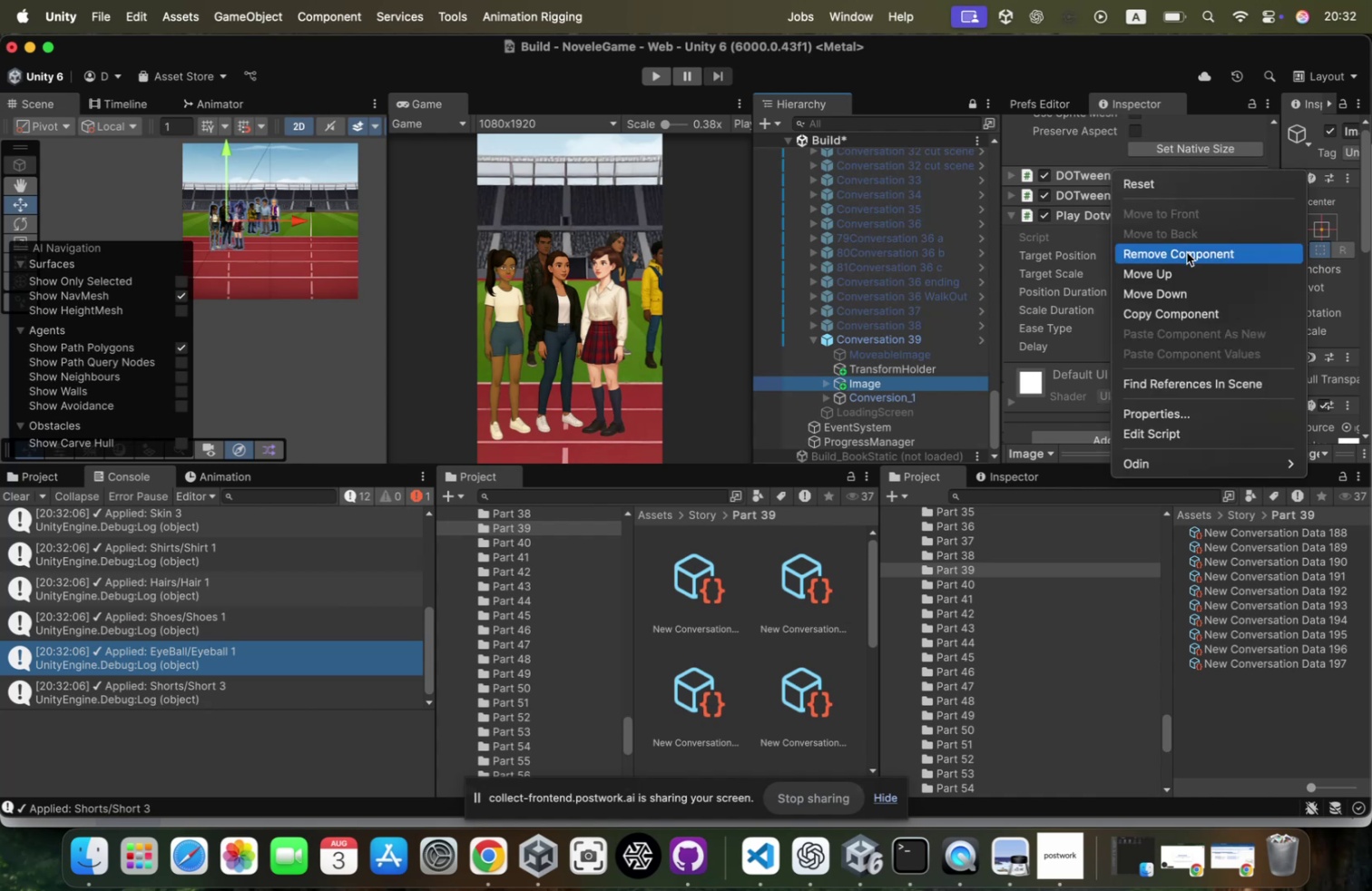 
left_click([1187, 252])
 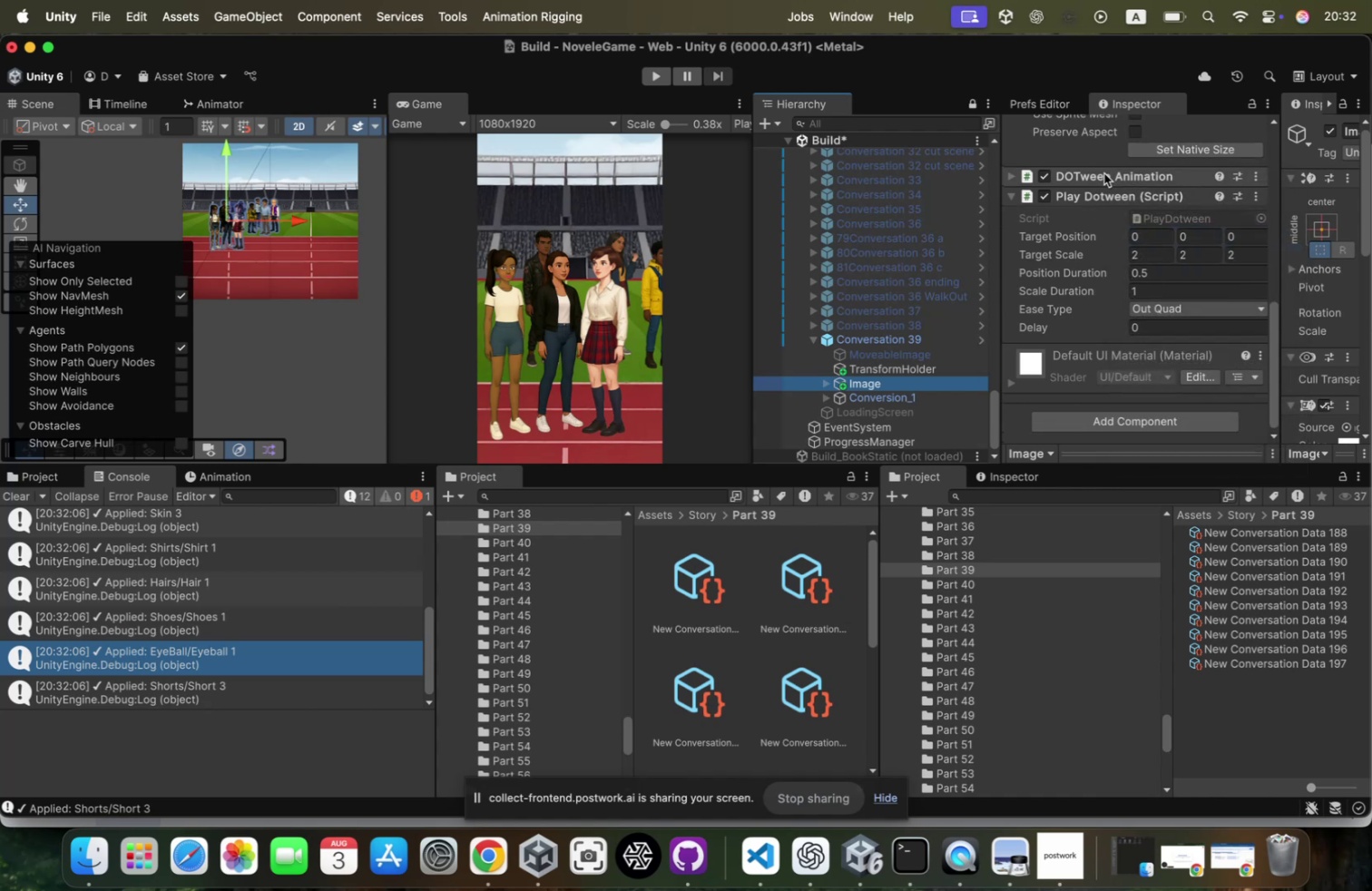 
right_click([1104, 173])
 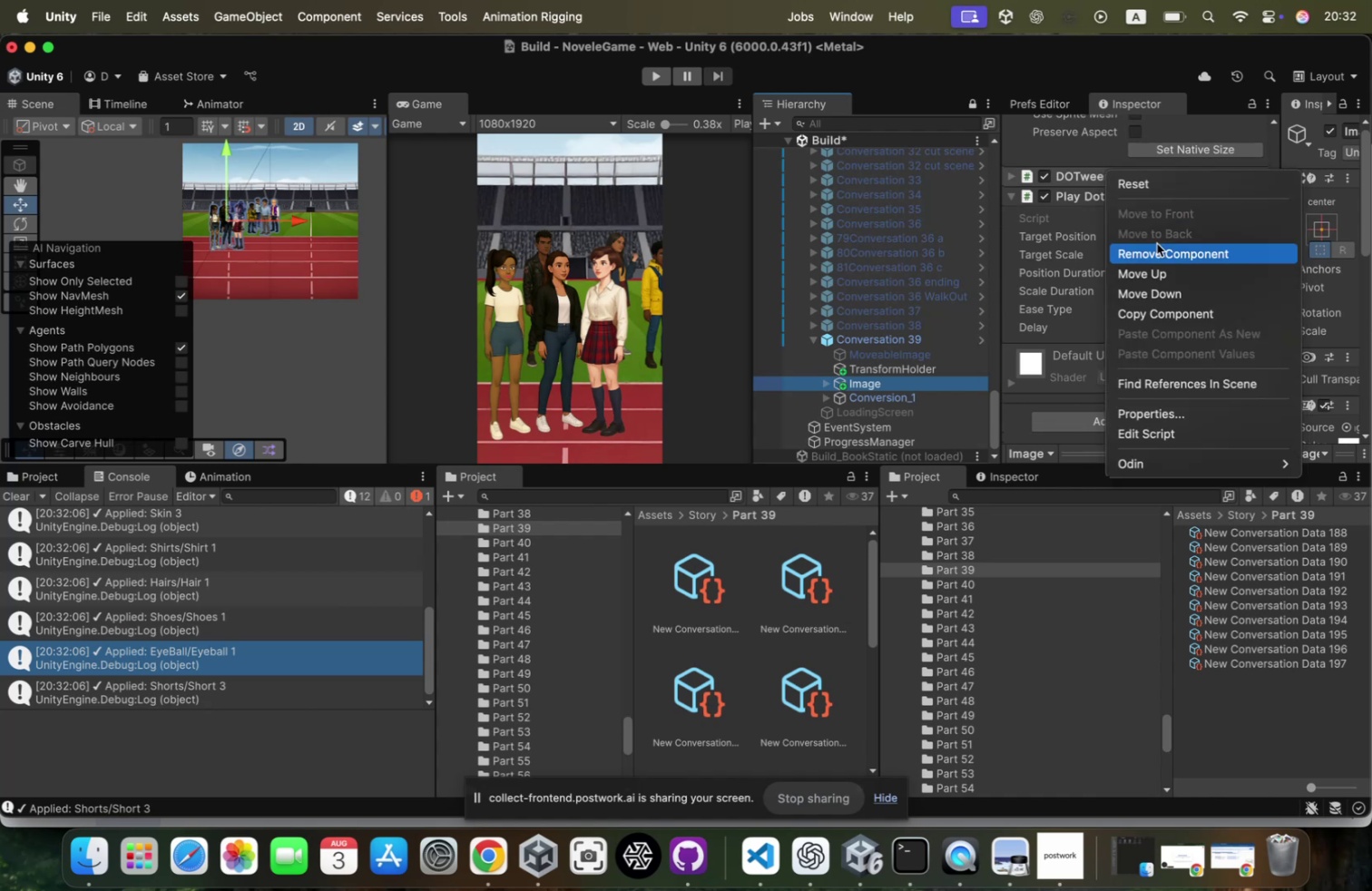 
left_click([1157, 246])
 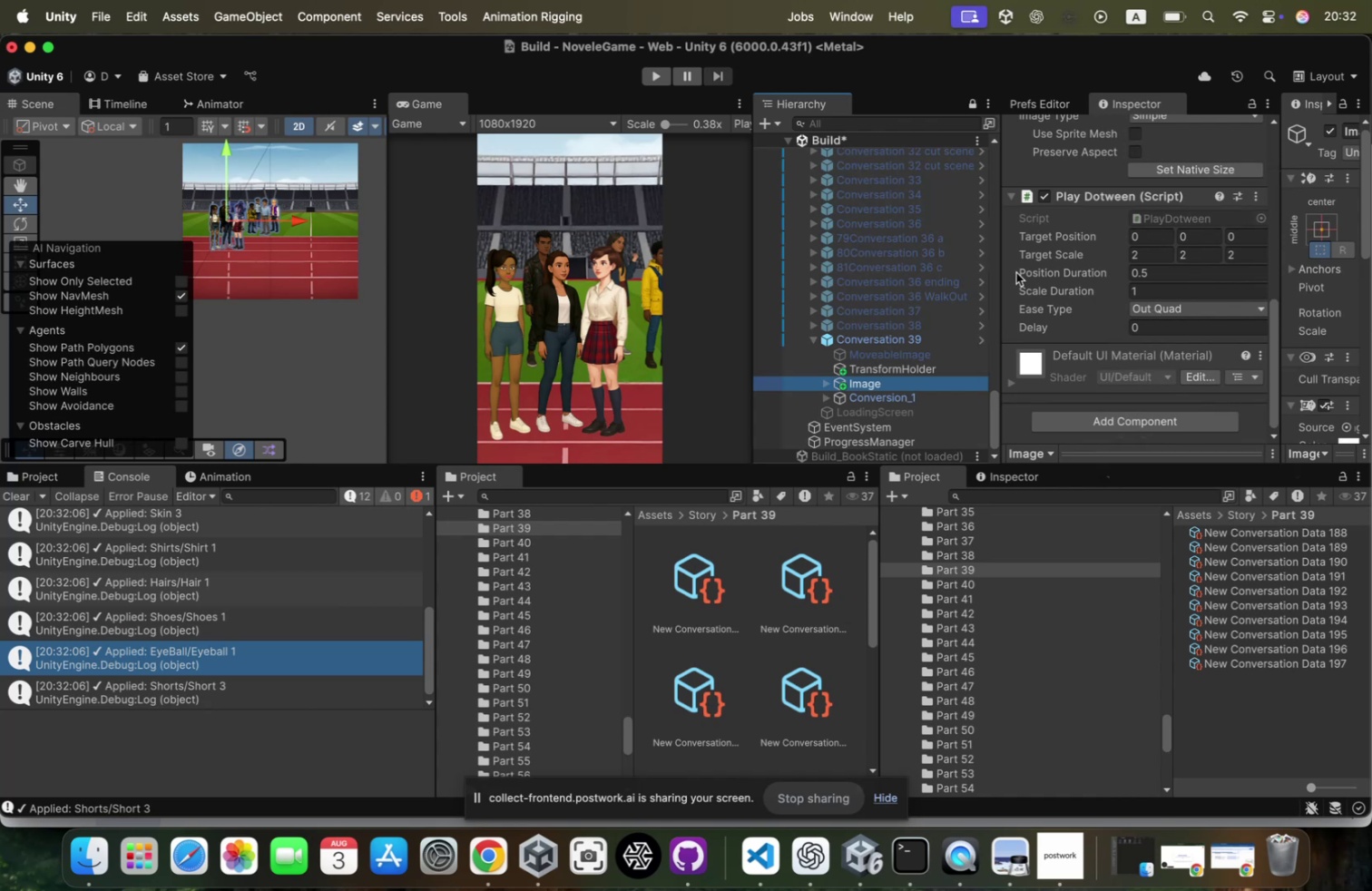 
wait(27.07)
 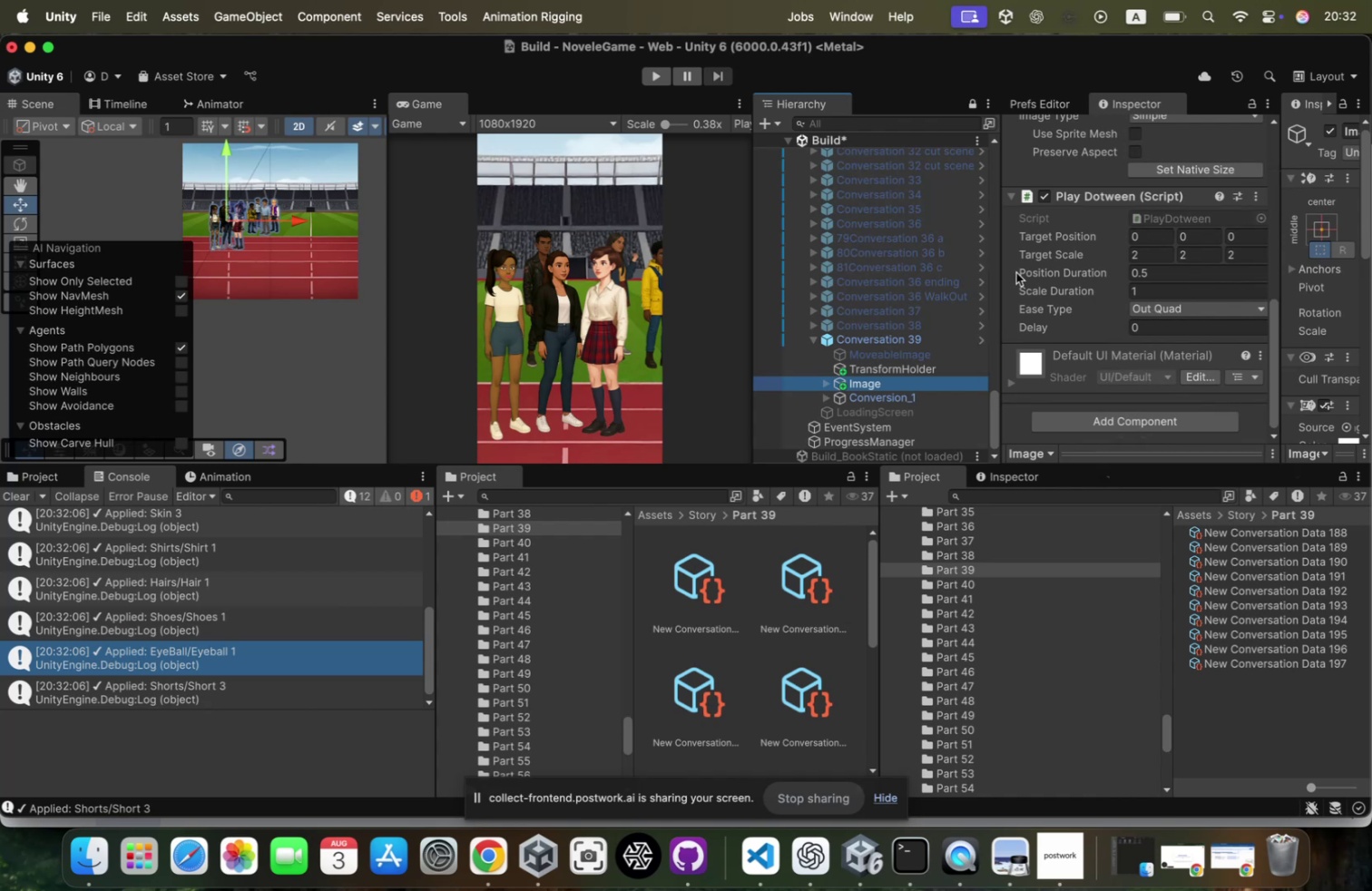 
scroll: coordinate [1112, 216], scroll_direction: up, amount: 57.0
 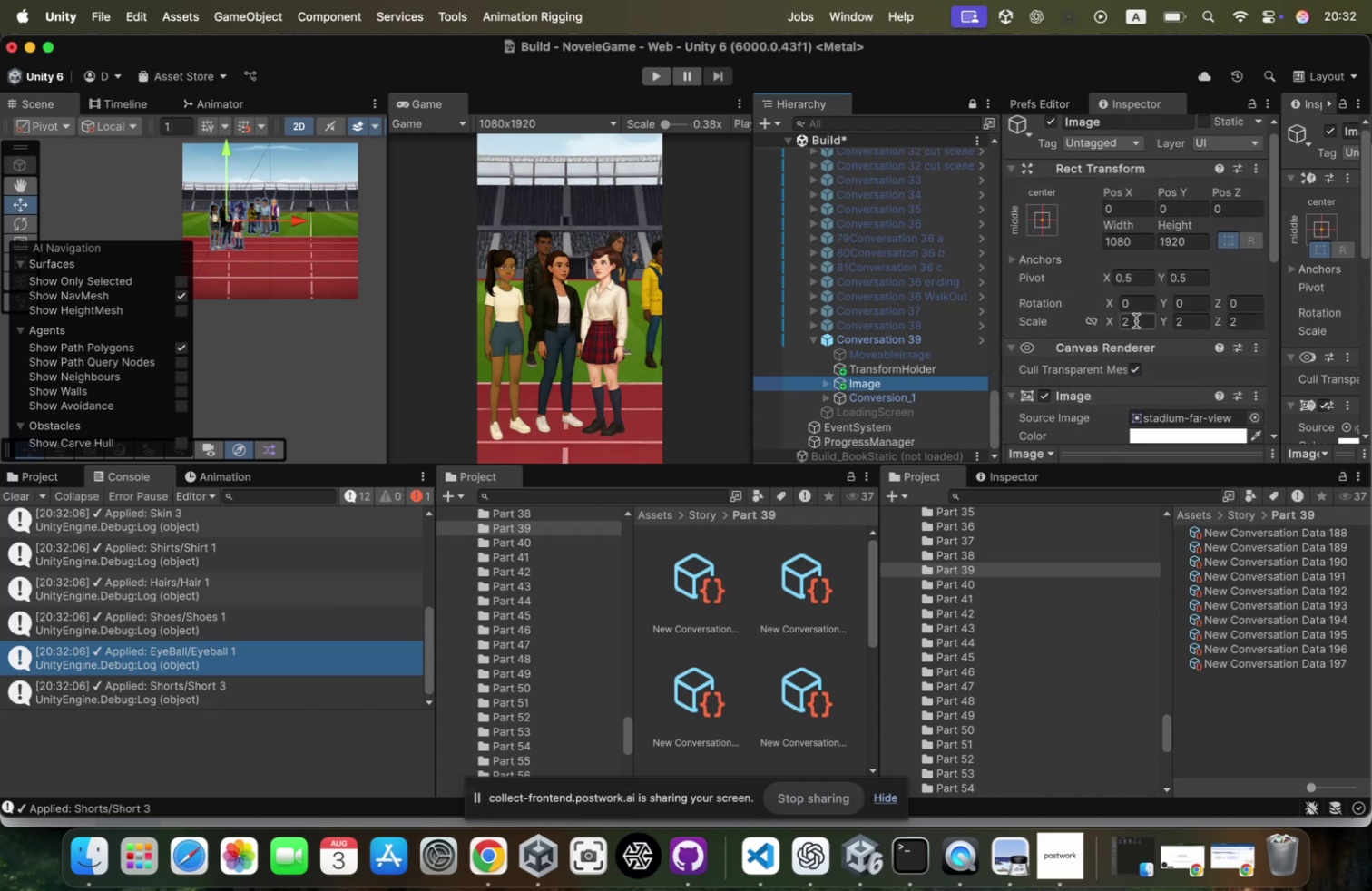 
left_click([1136, 325])
 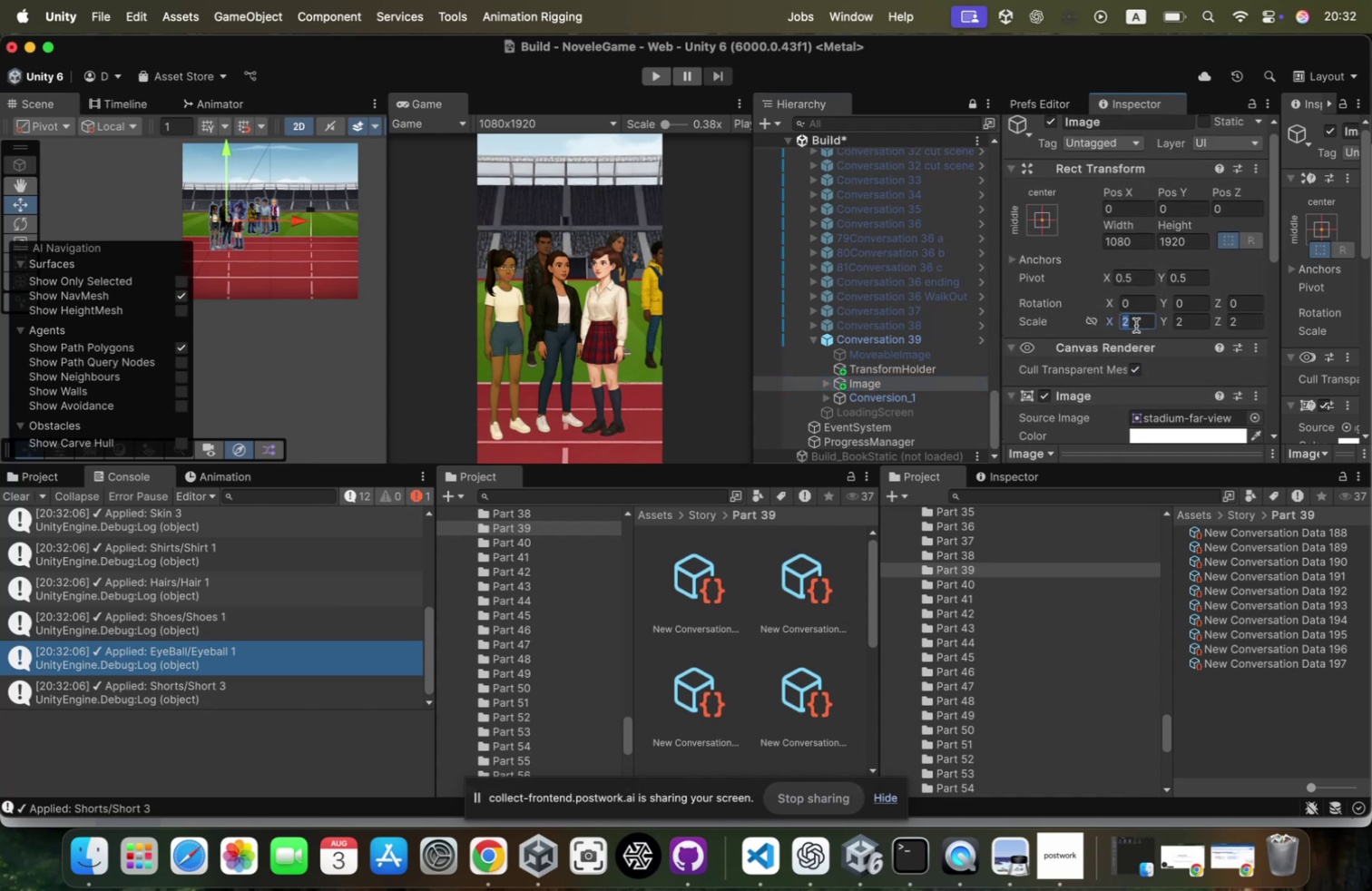 
key(3)
 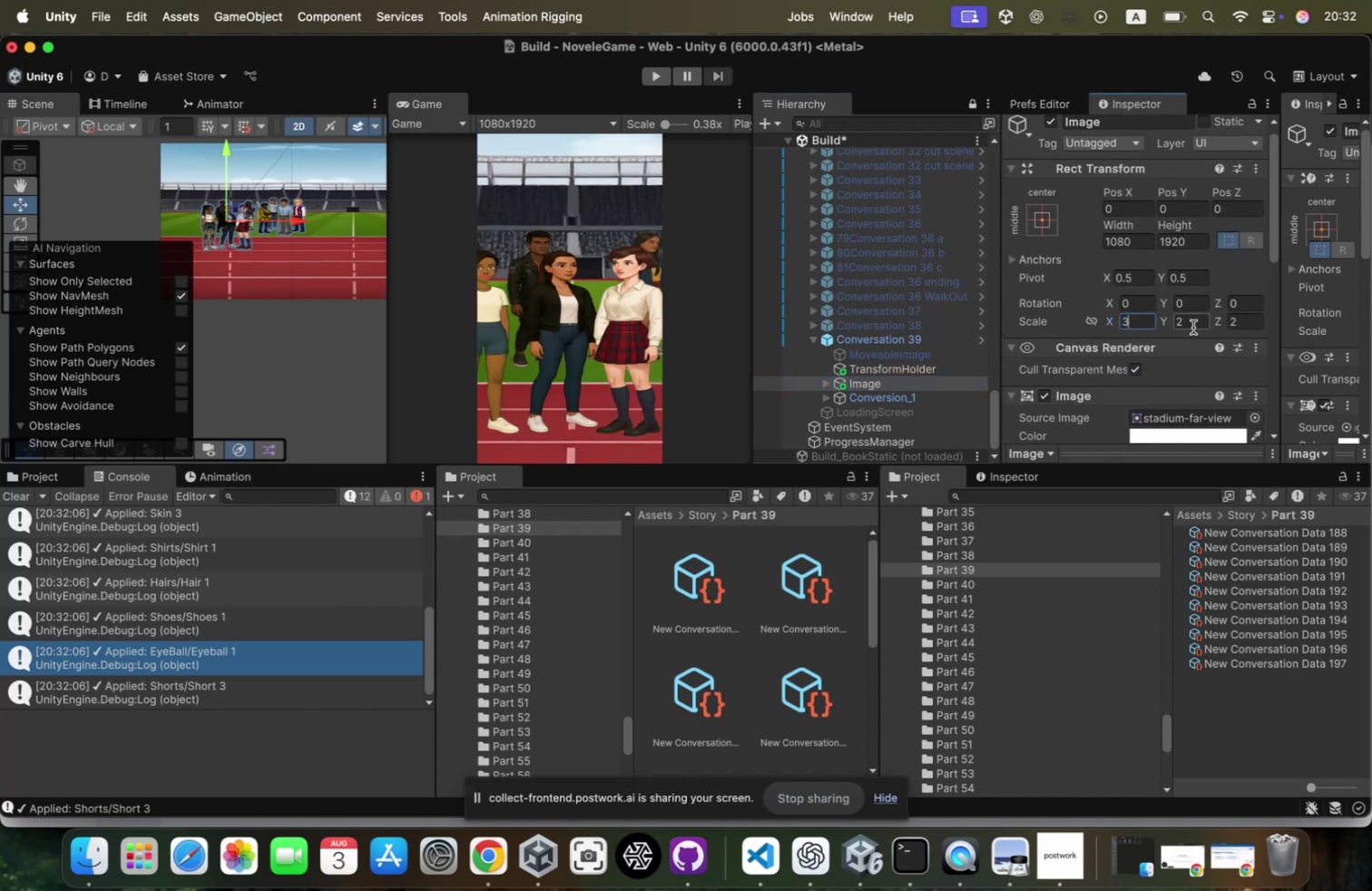 
left_click([1193, 326])
 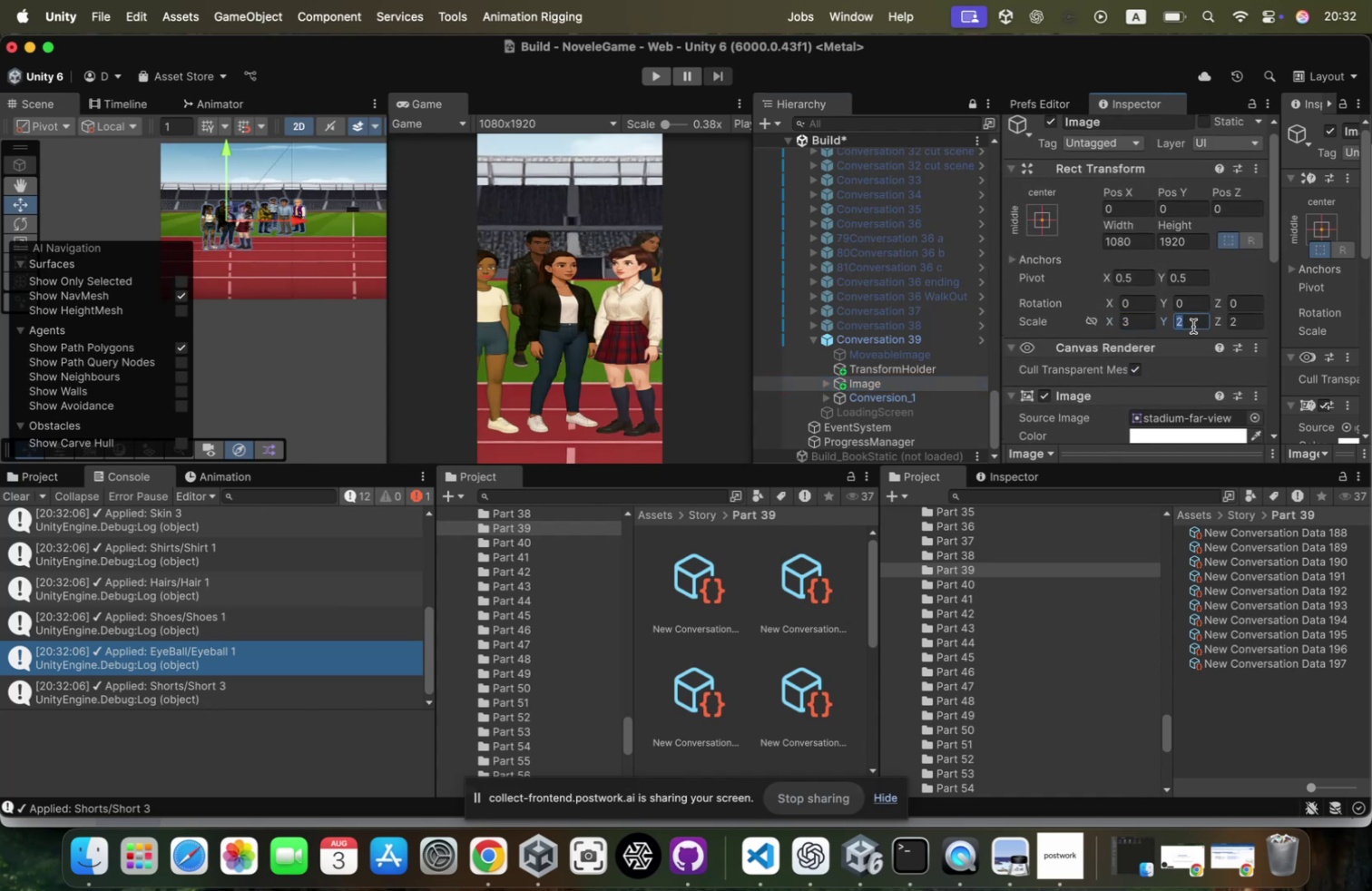 
key(3)
 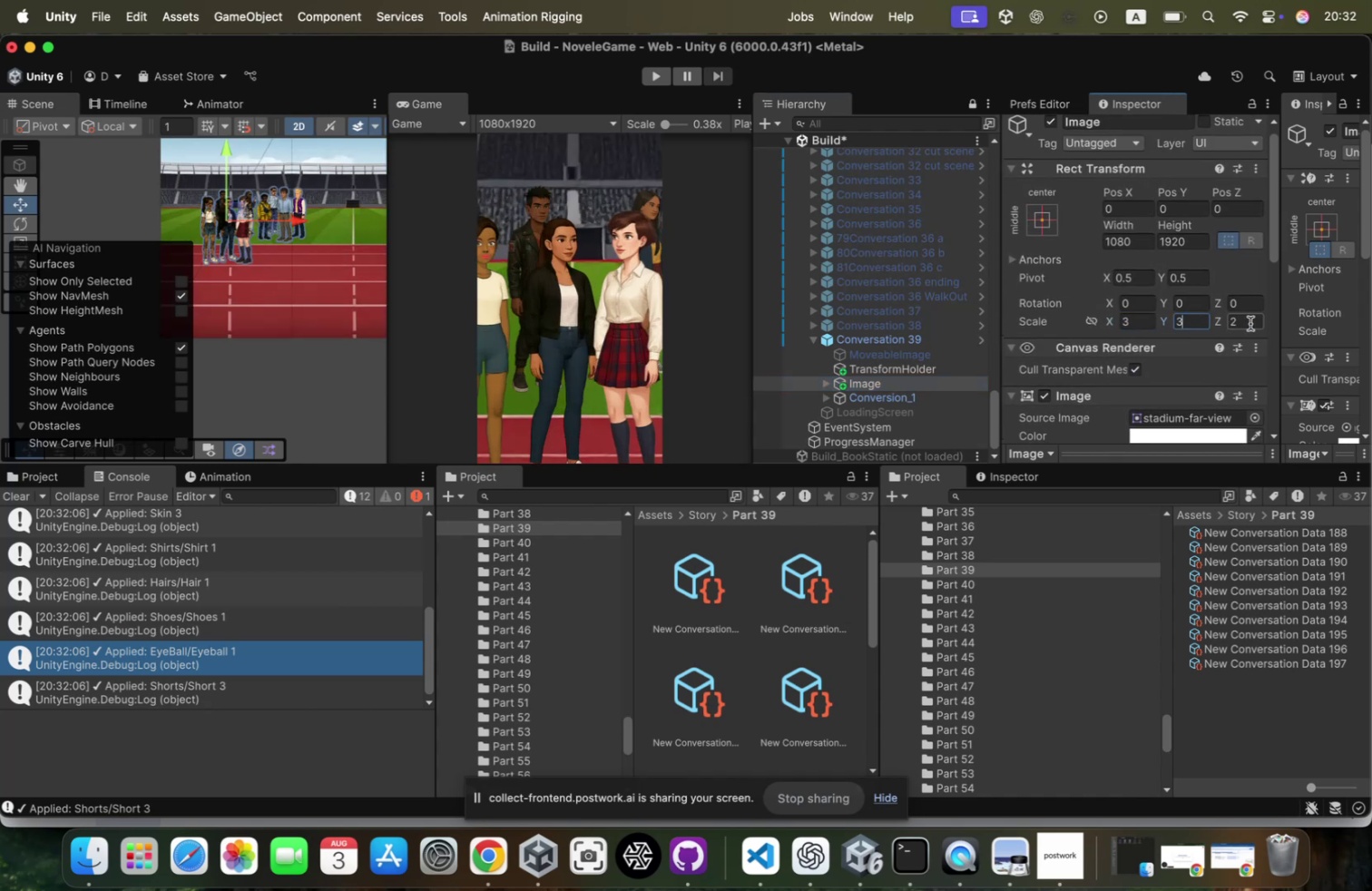 
left_click([1250, 323])
 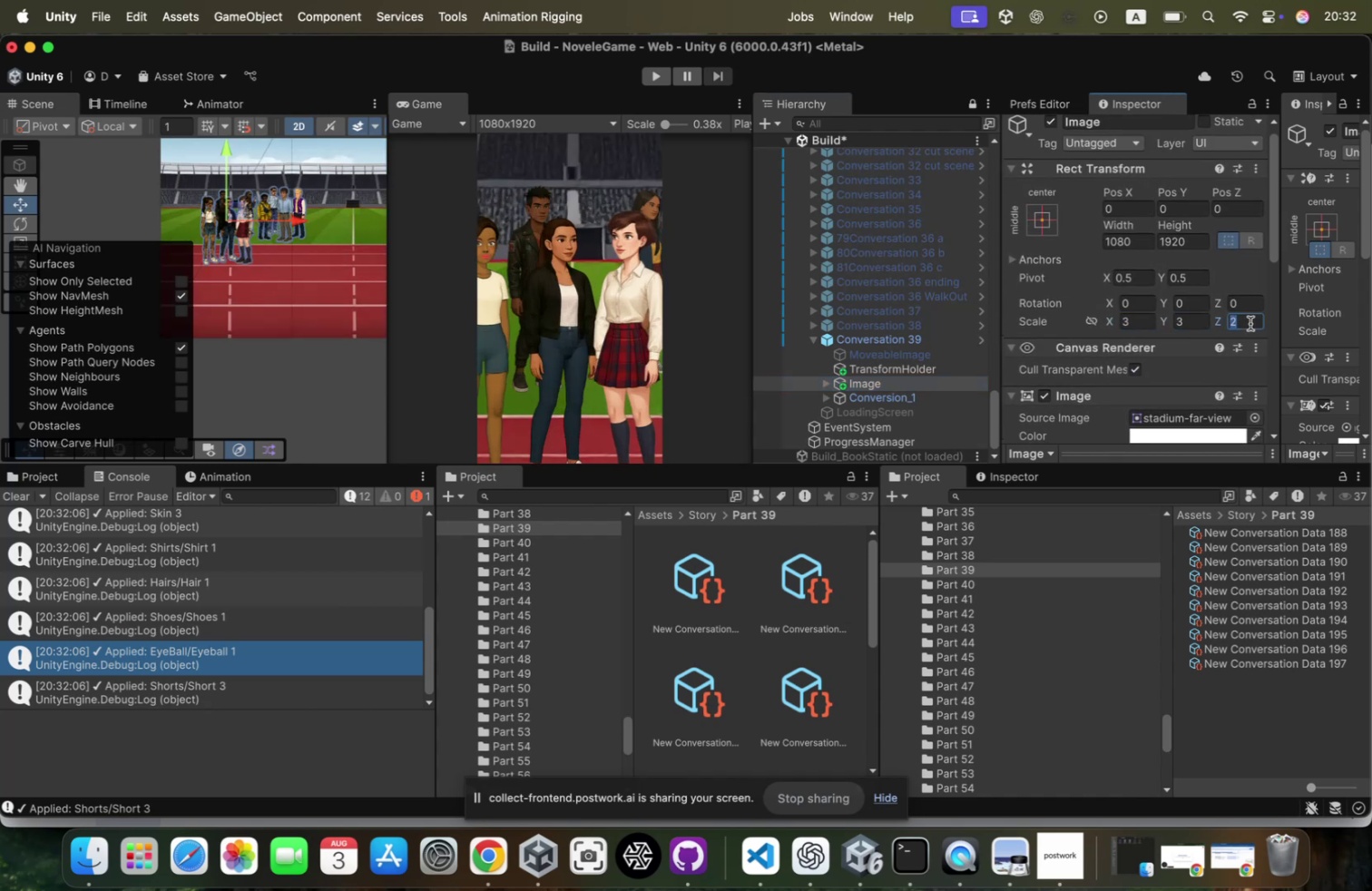 
key(3)
 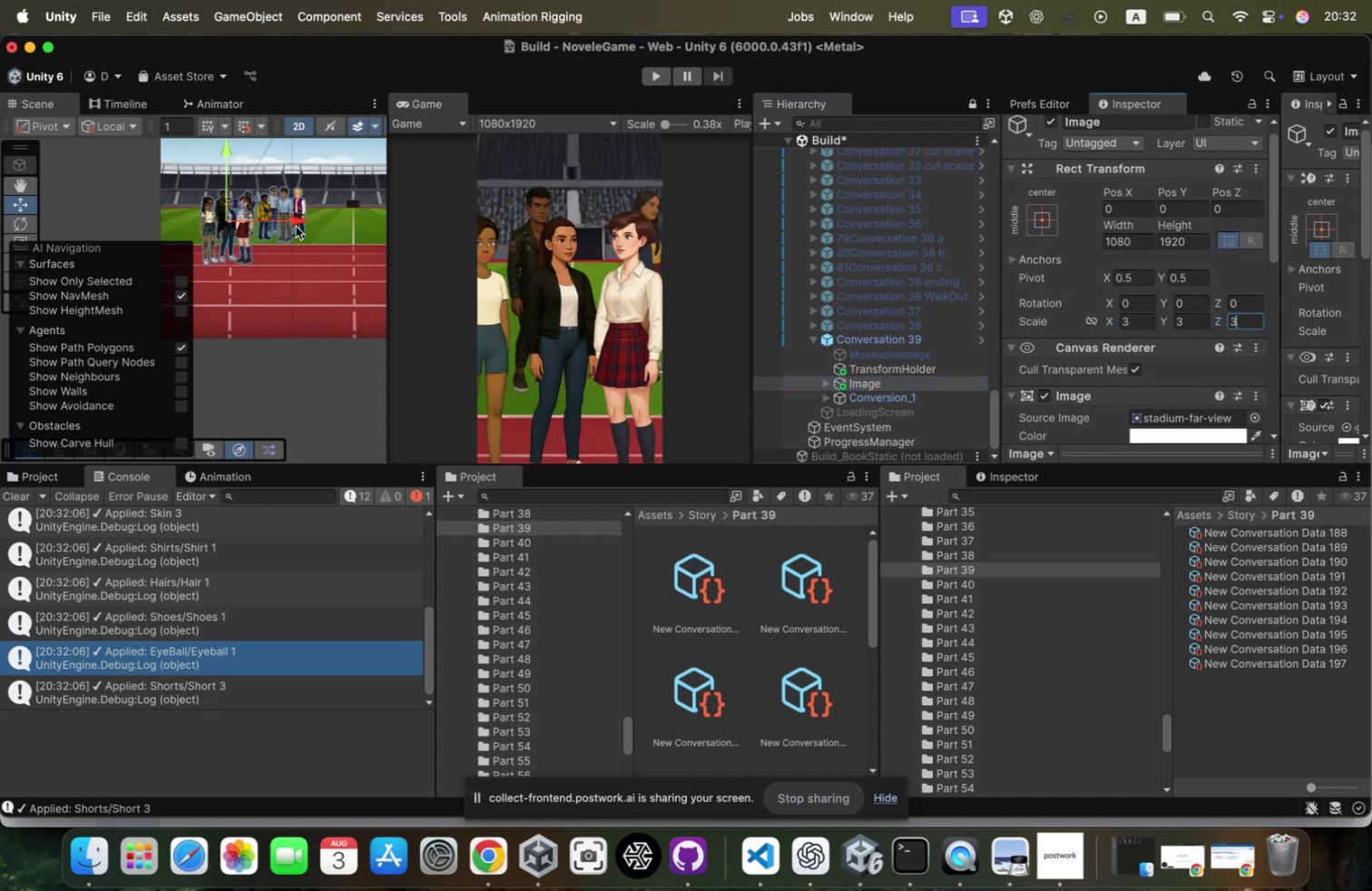 
left_click_drag(start_coordinate=[286, 223], to_coordinate=[299, 225])
 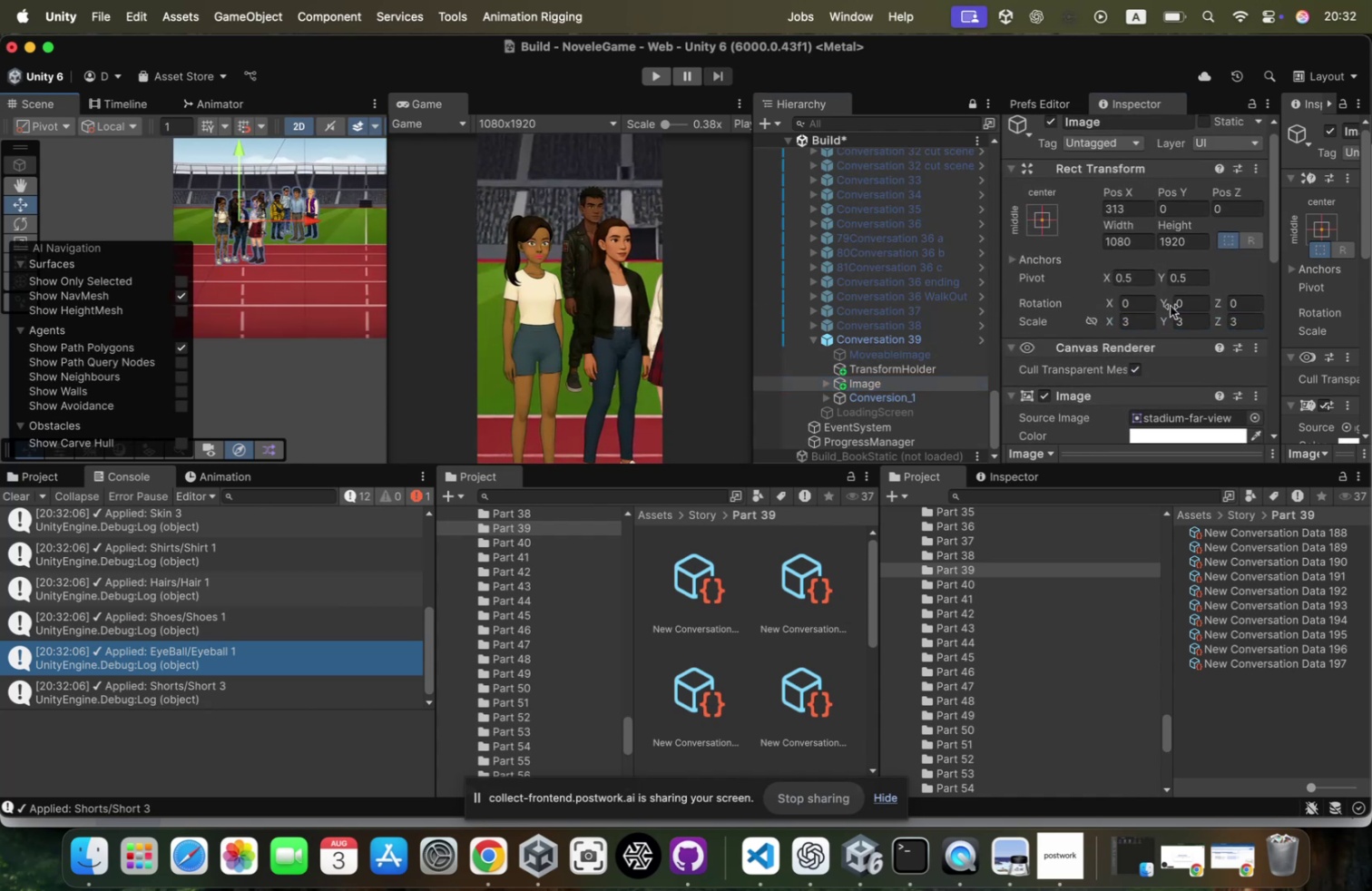 
left_click([1146, 322])
 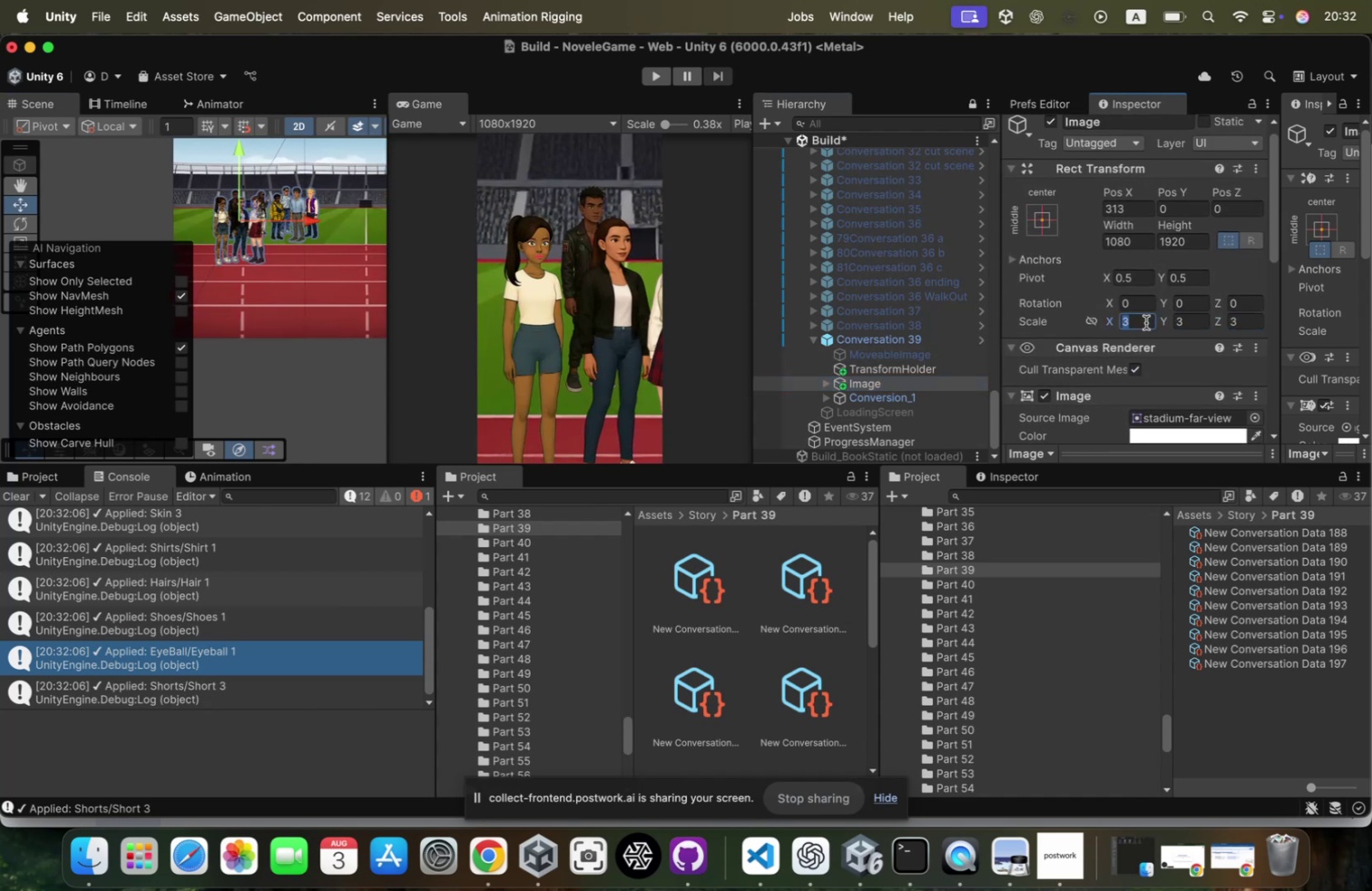 
key(4)
 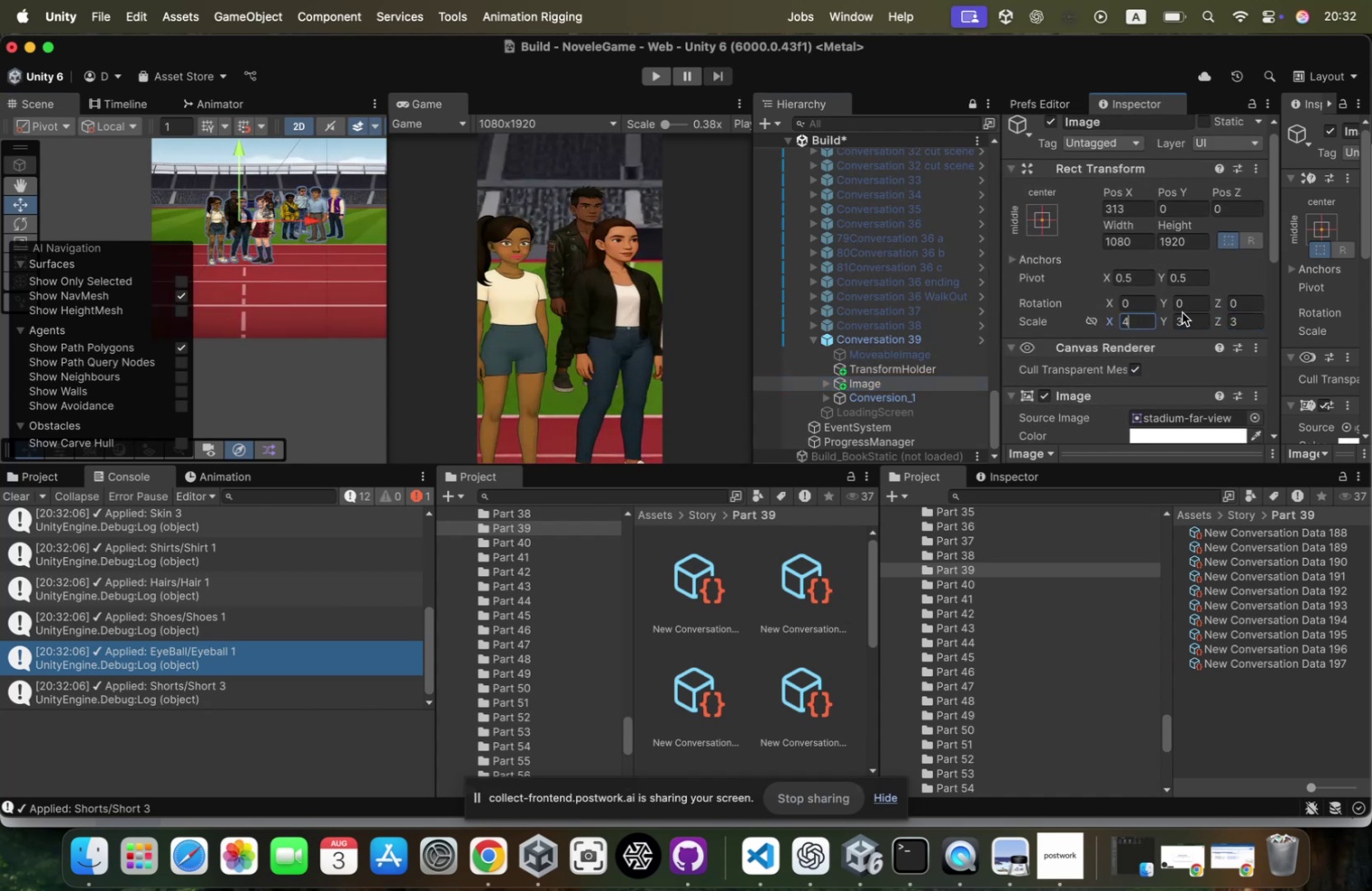 
left_click([1182, 312])
 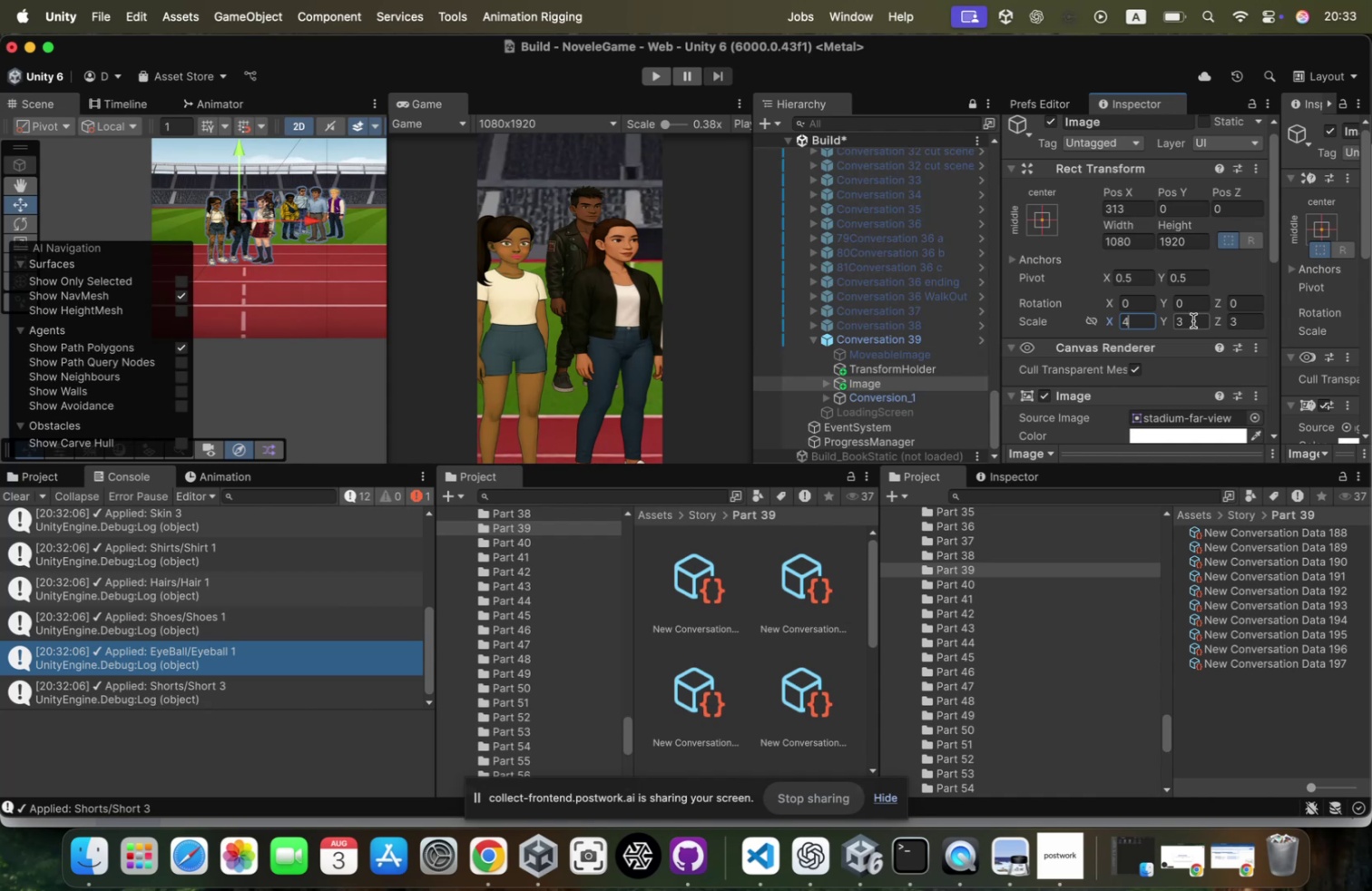 
left_click([1193, 320])
 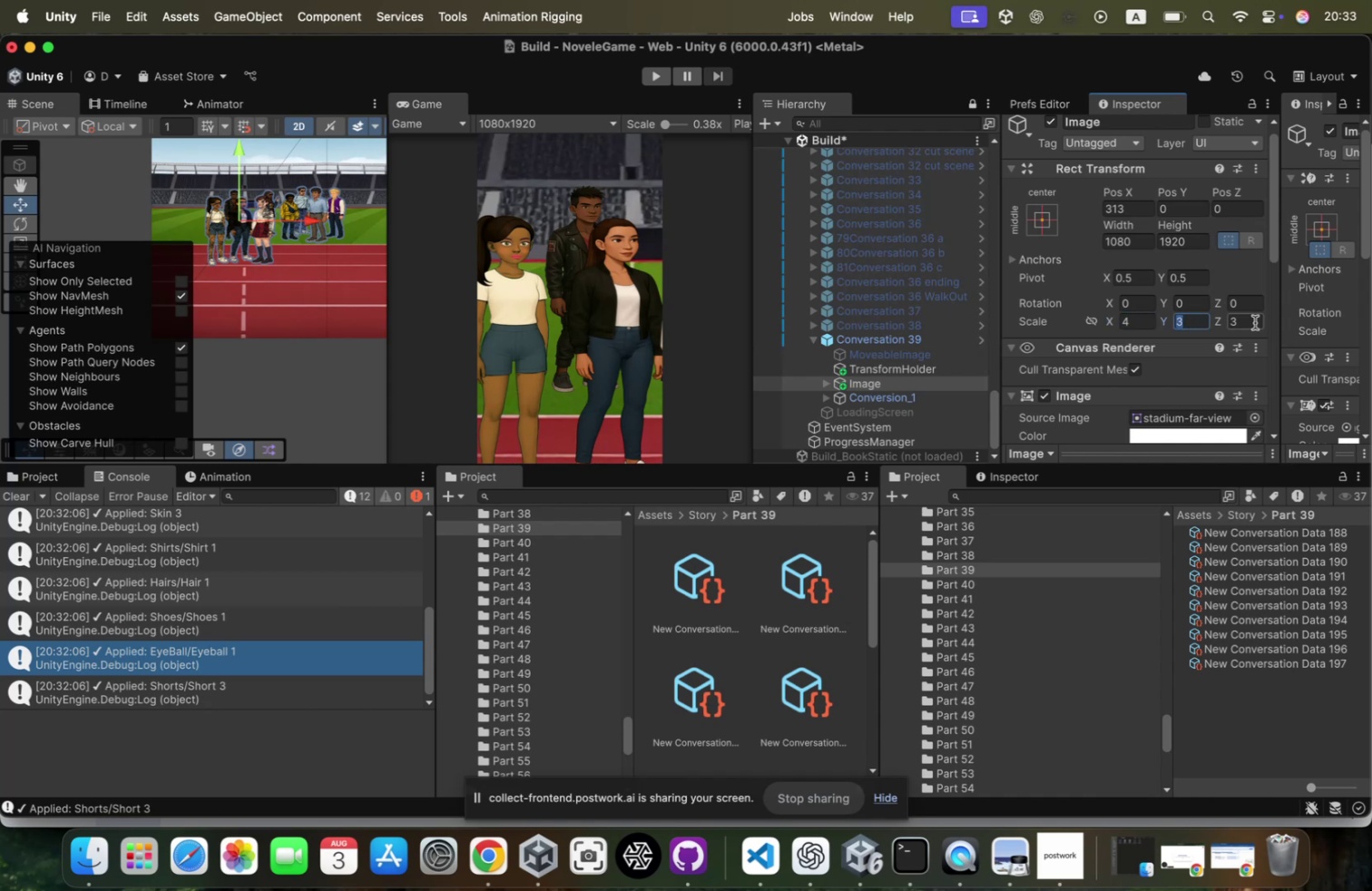 
key(4)
 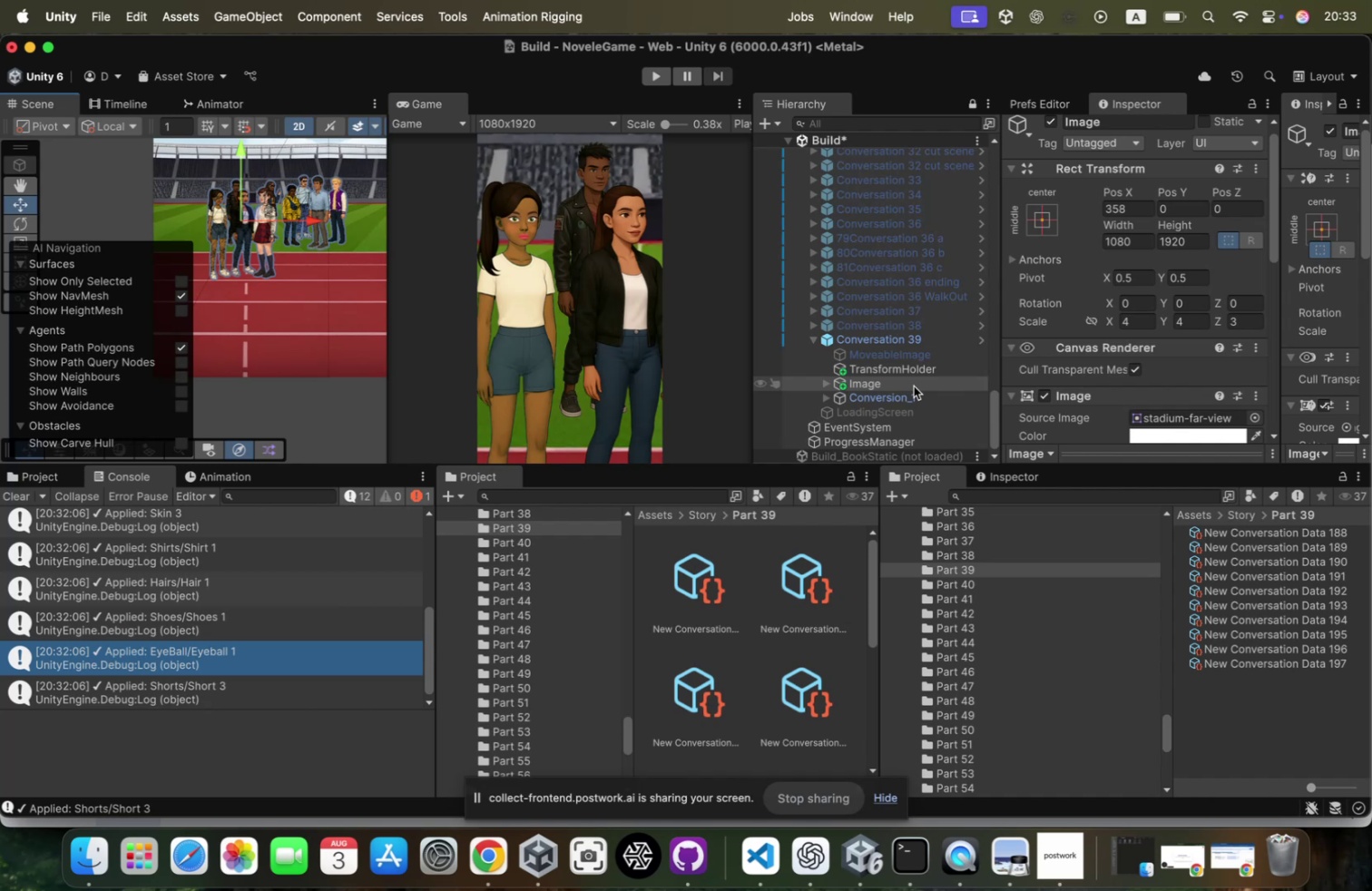 
wait(24.55)
 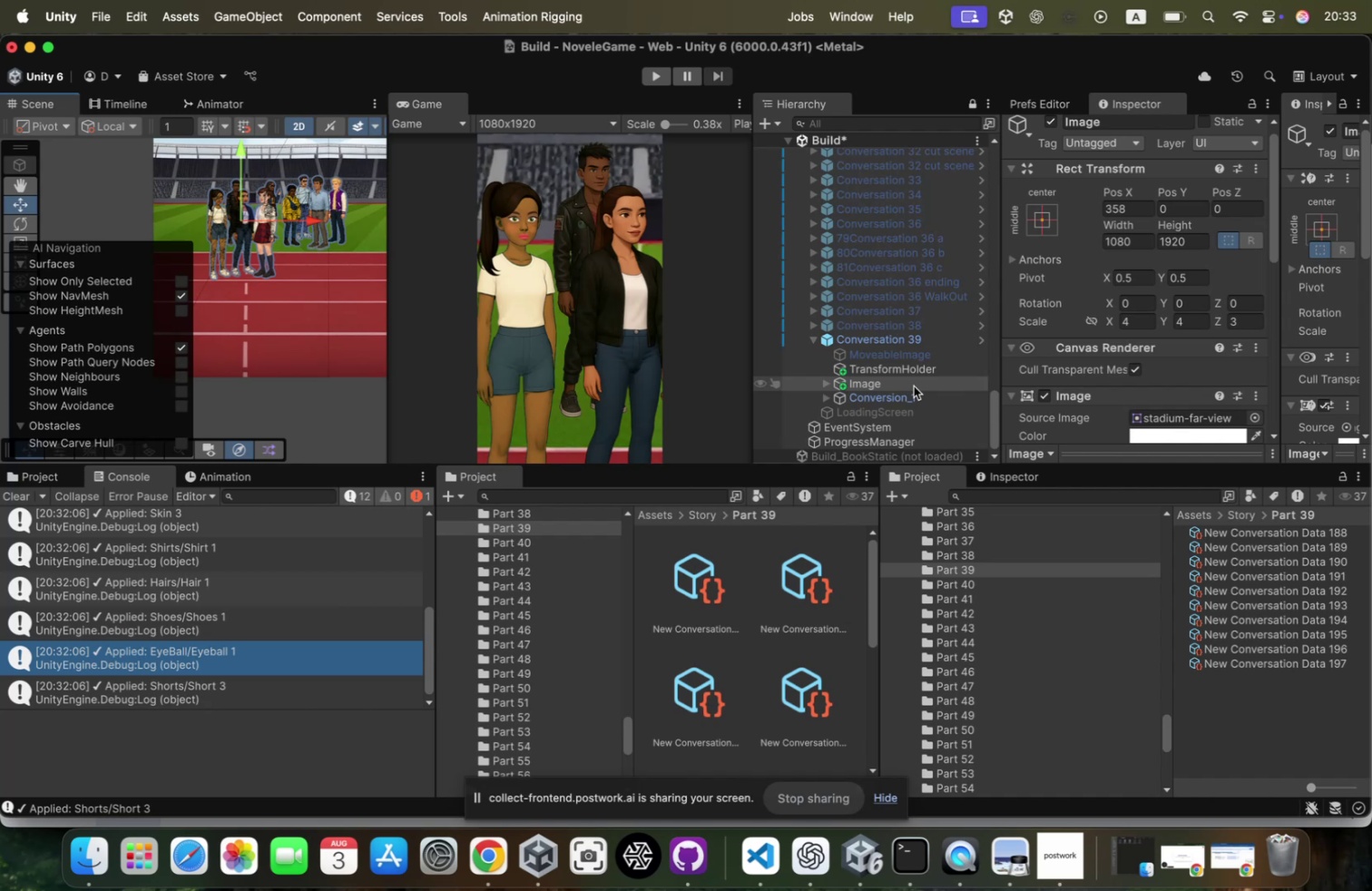 
left_click([663, 74])
 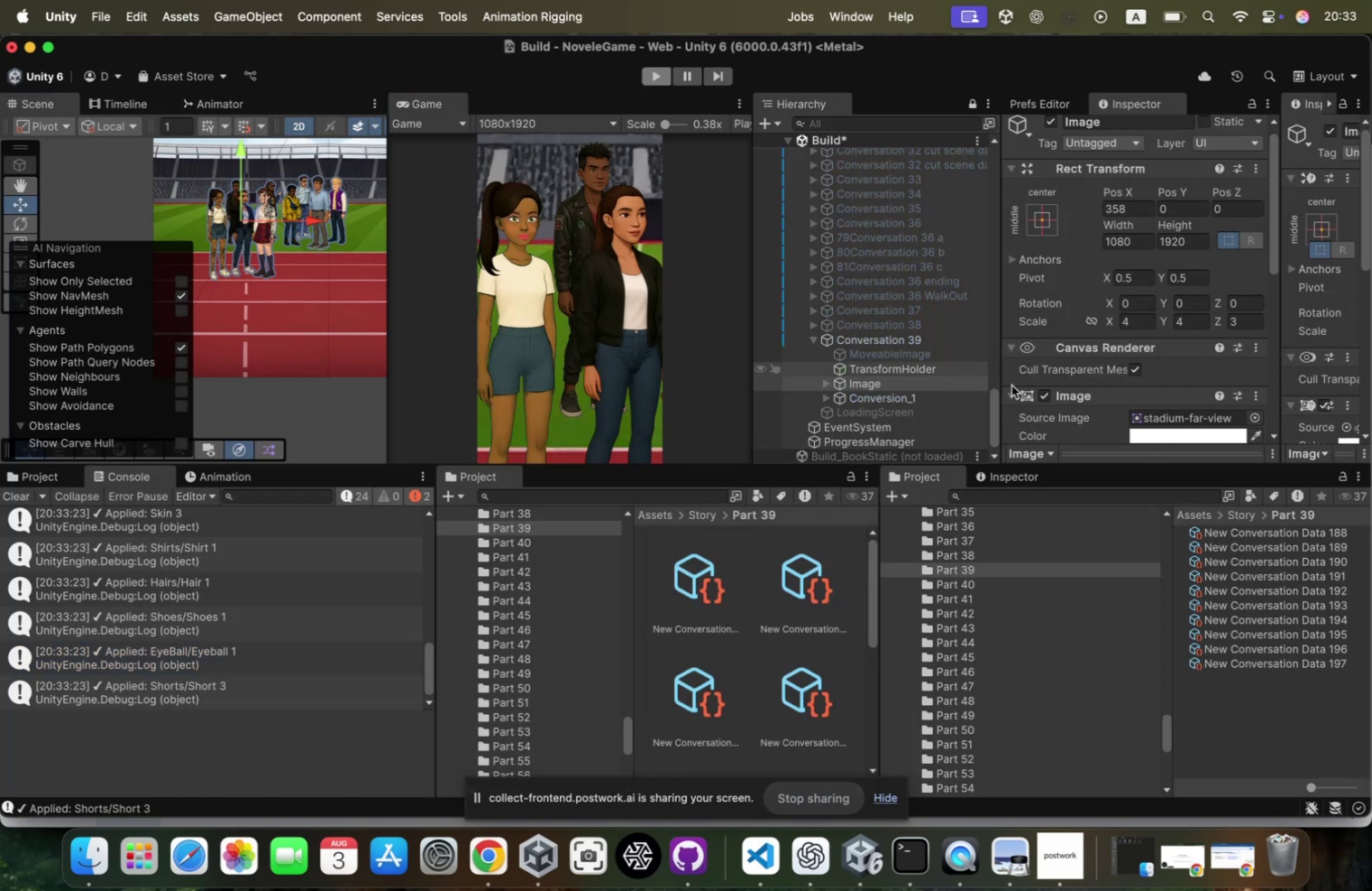 
left_click([1222, 522])
 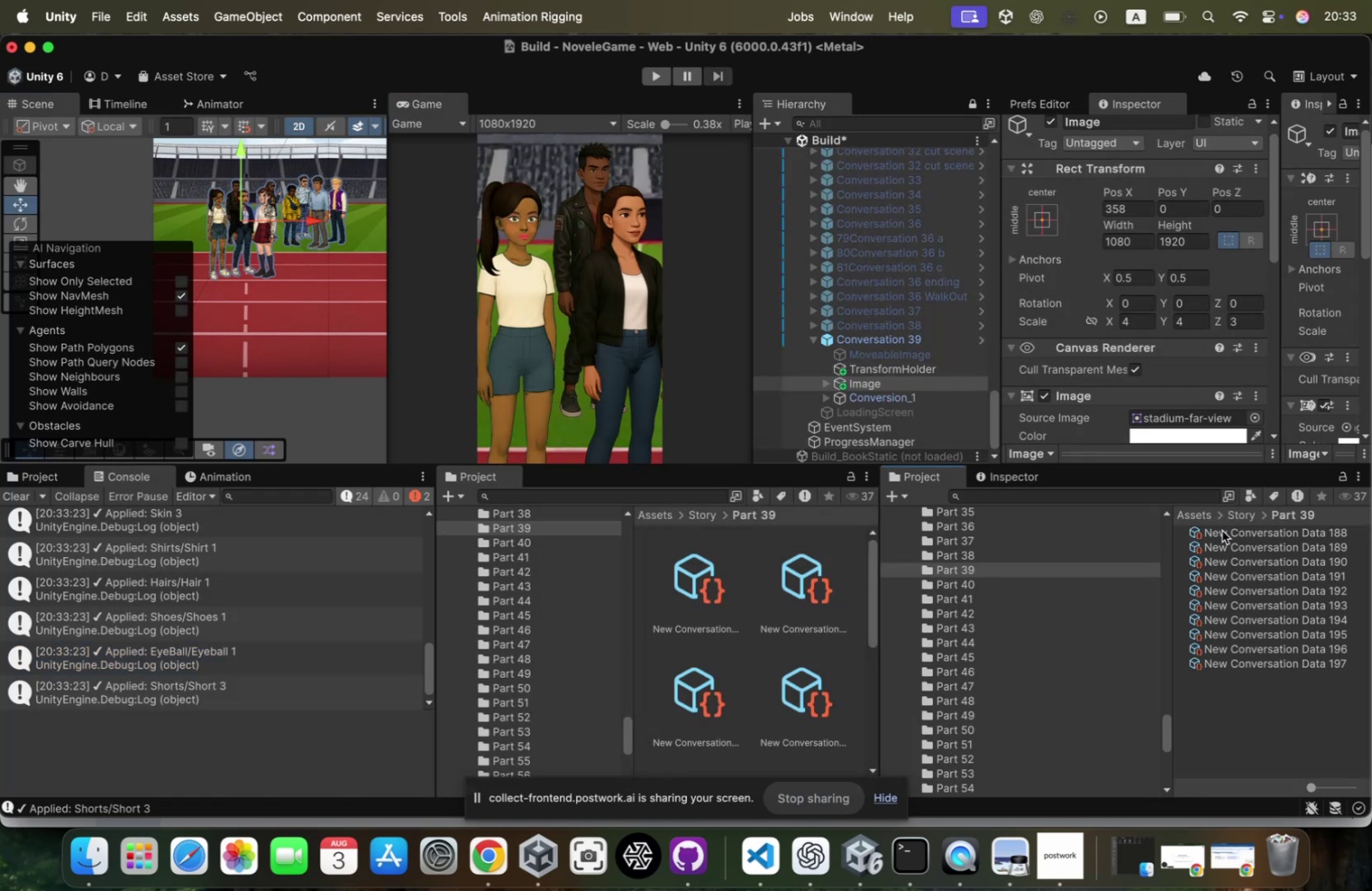 
left_click([1222, 530])
 